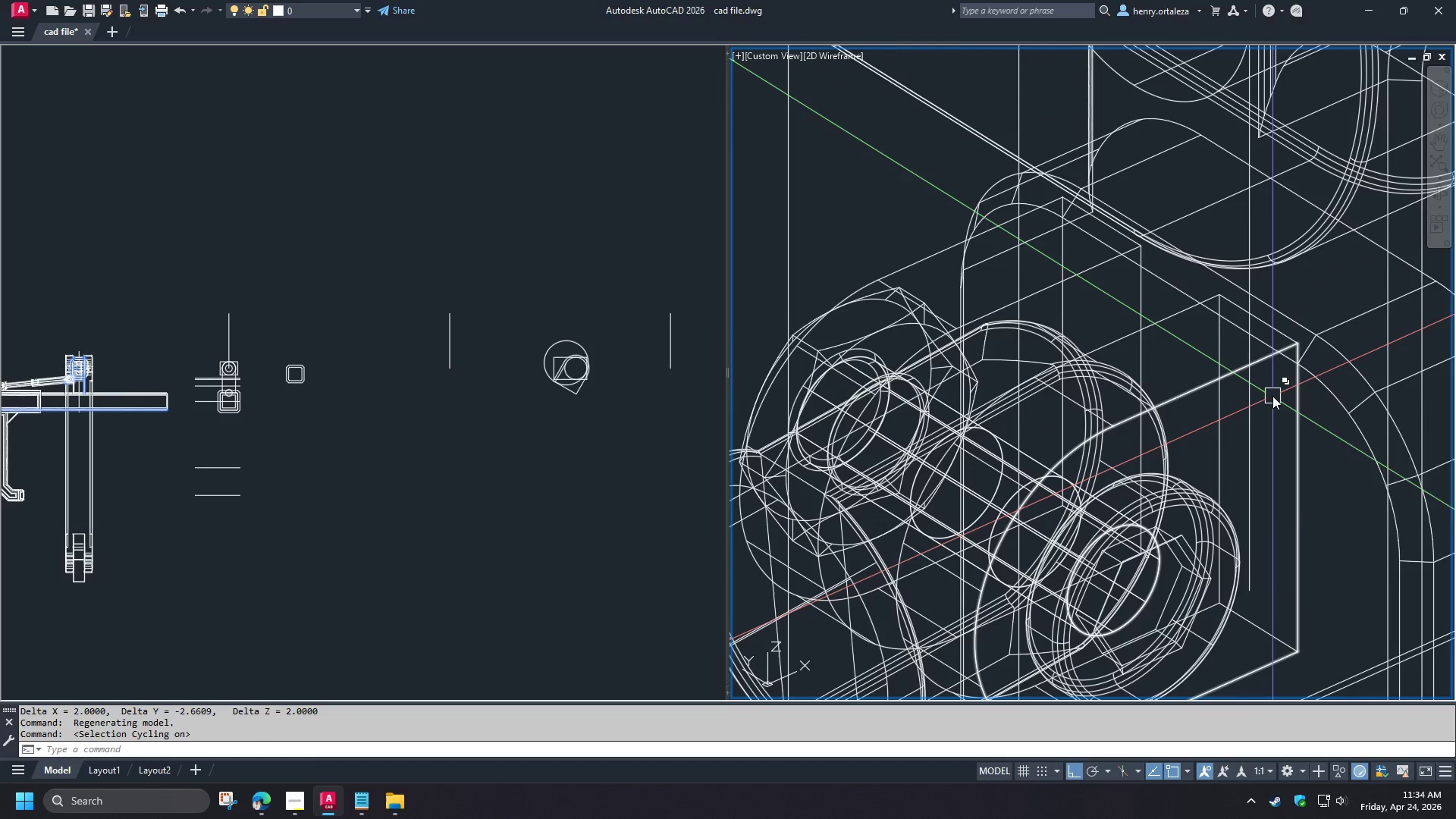 
left_click([1272, 396])
 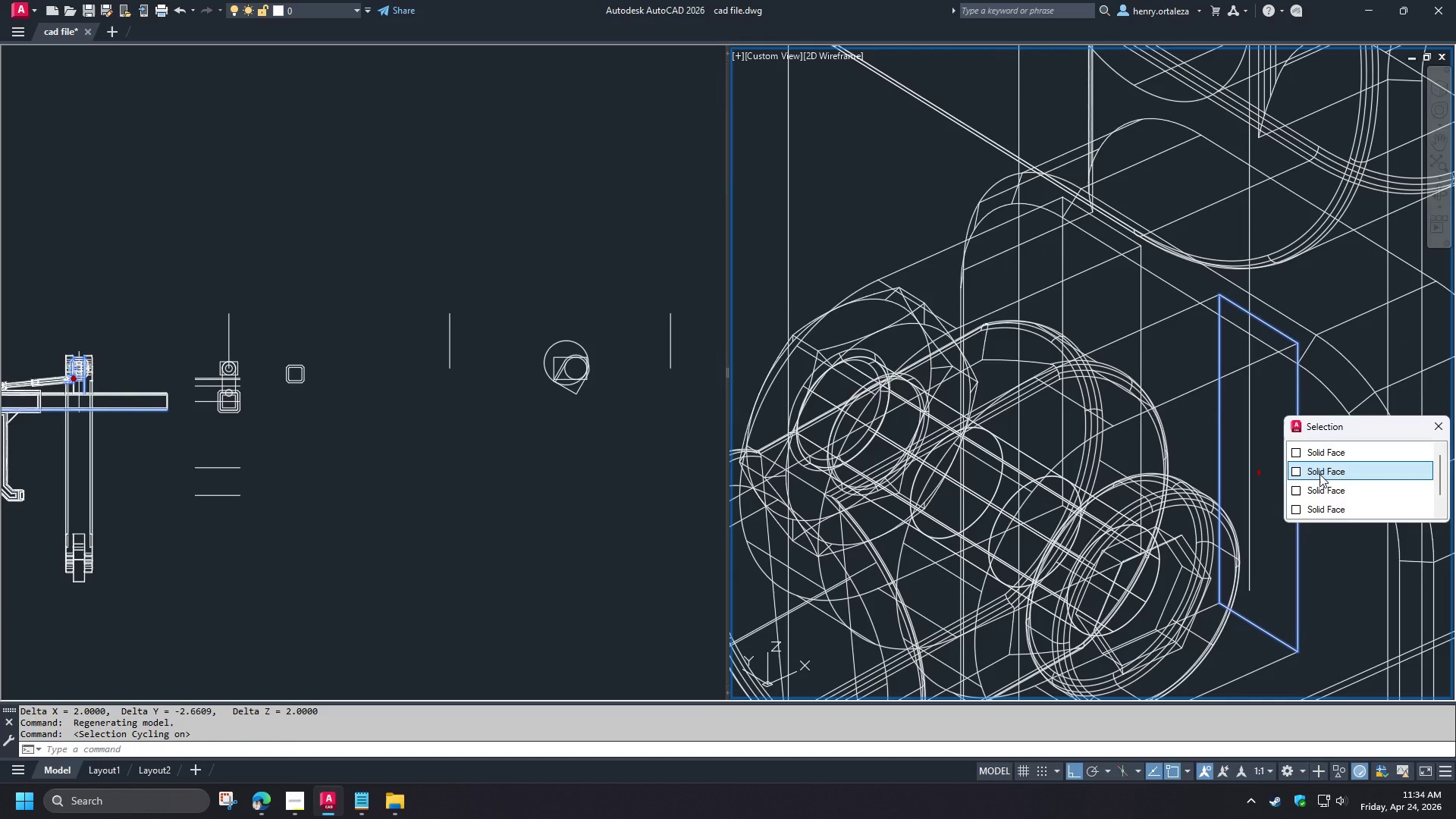 
left_click([1320, 474])
 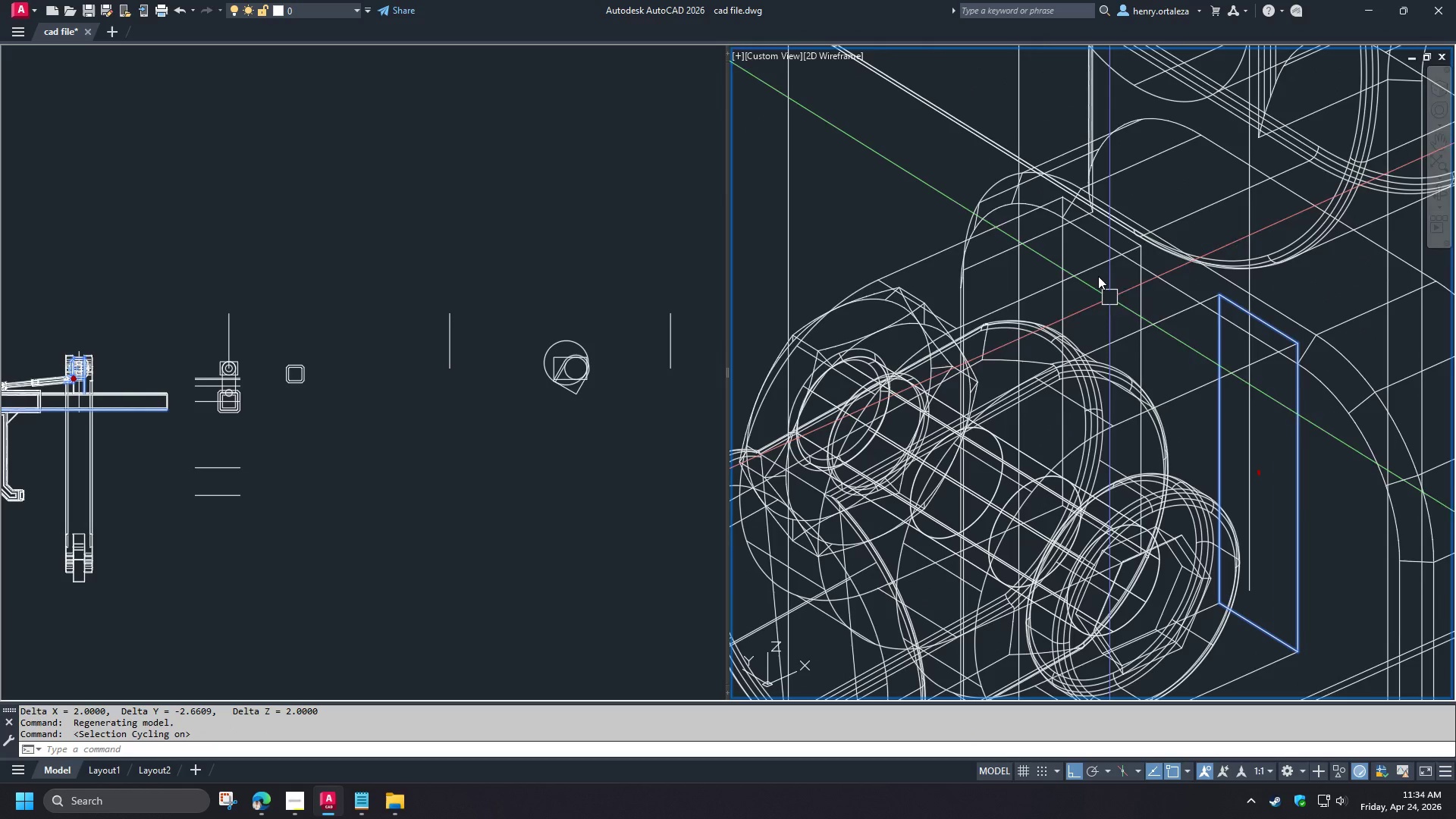 
hold_key(key=ControlLeft, duration=0.89)
left_click([1105, 283])
 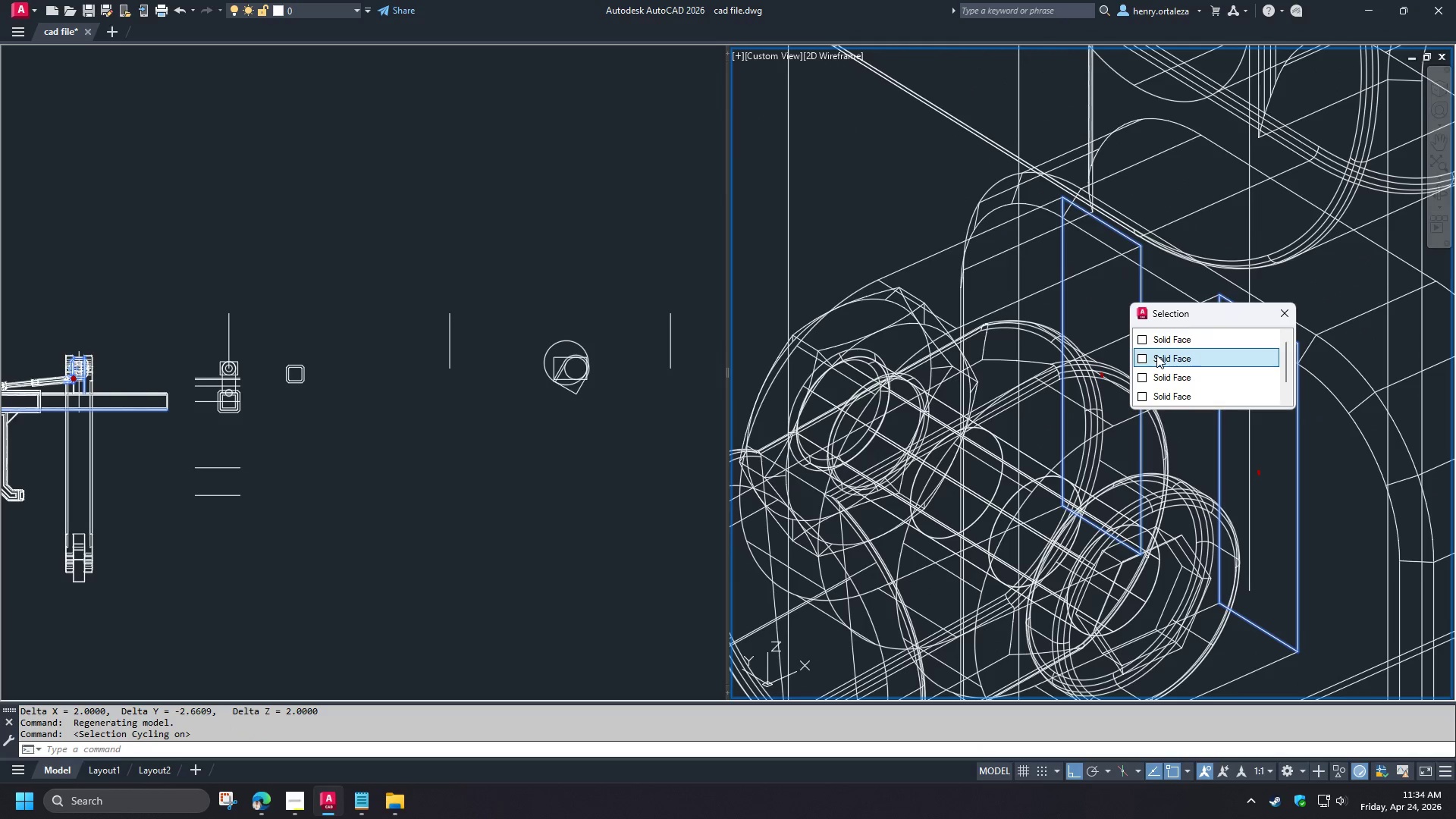 
left_click([1156, 355])
 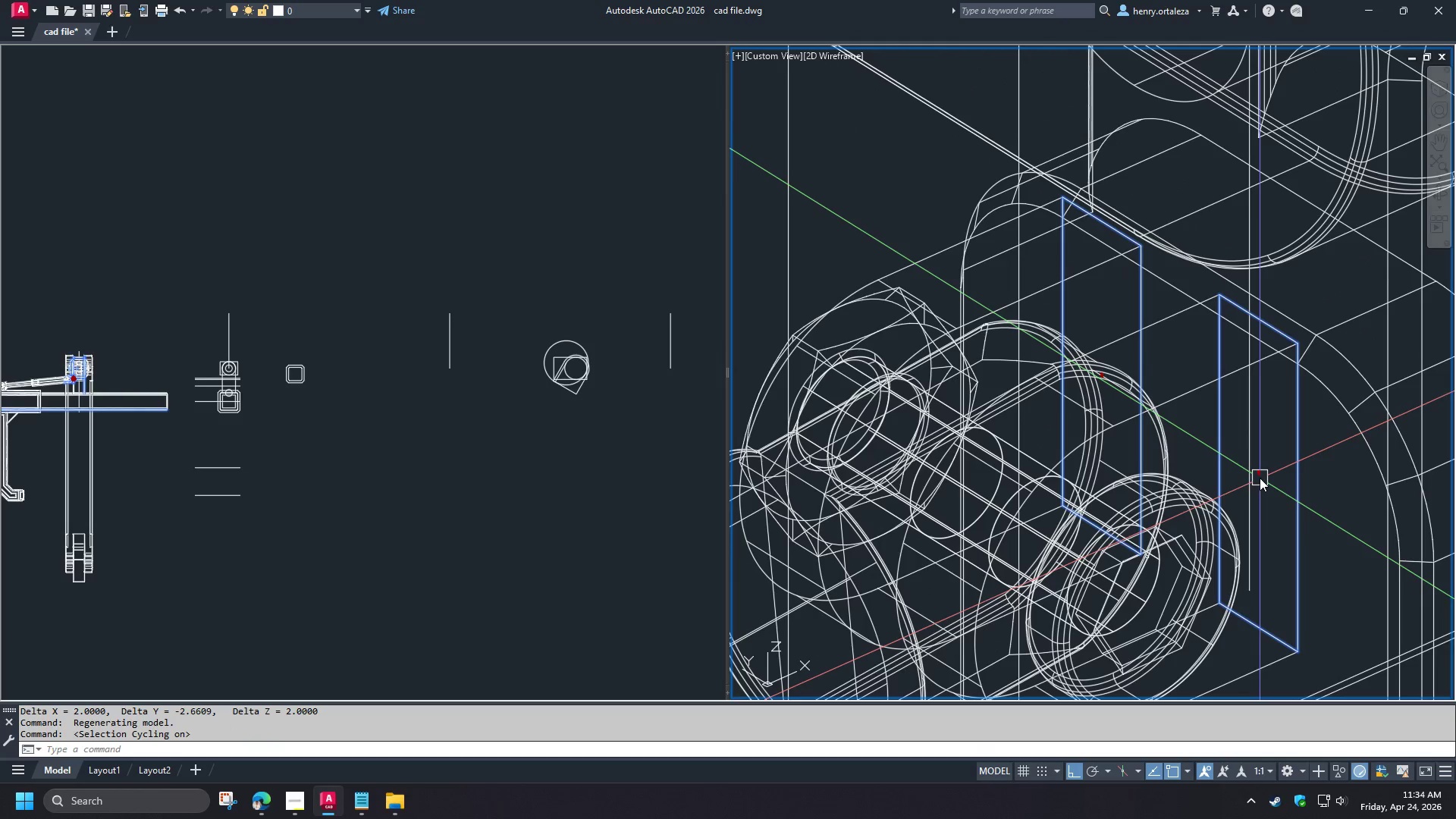 
left_click([1257, 475])
 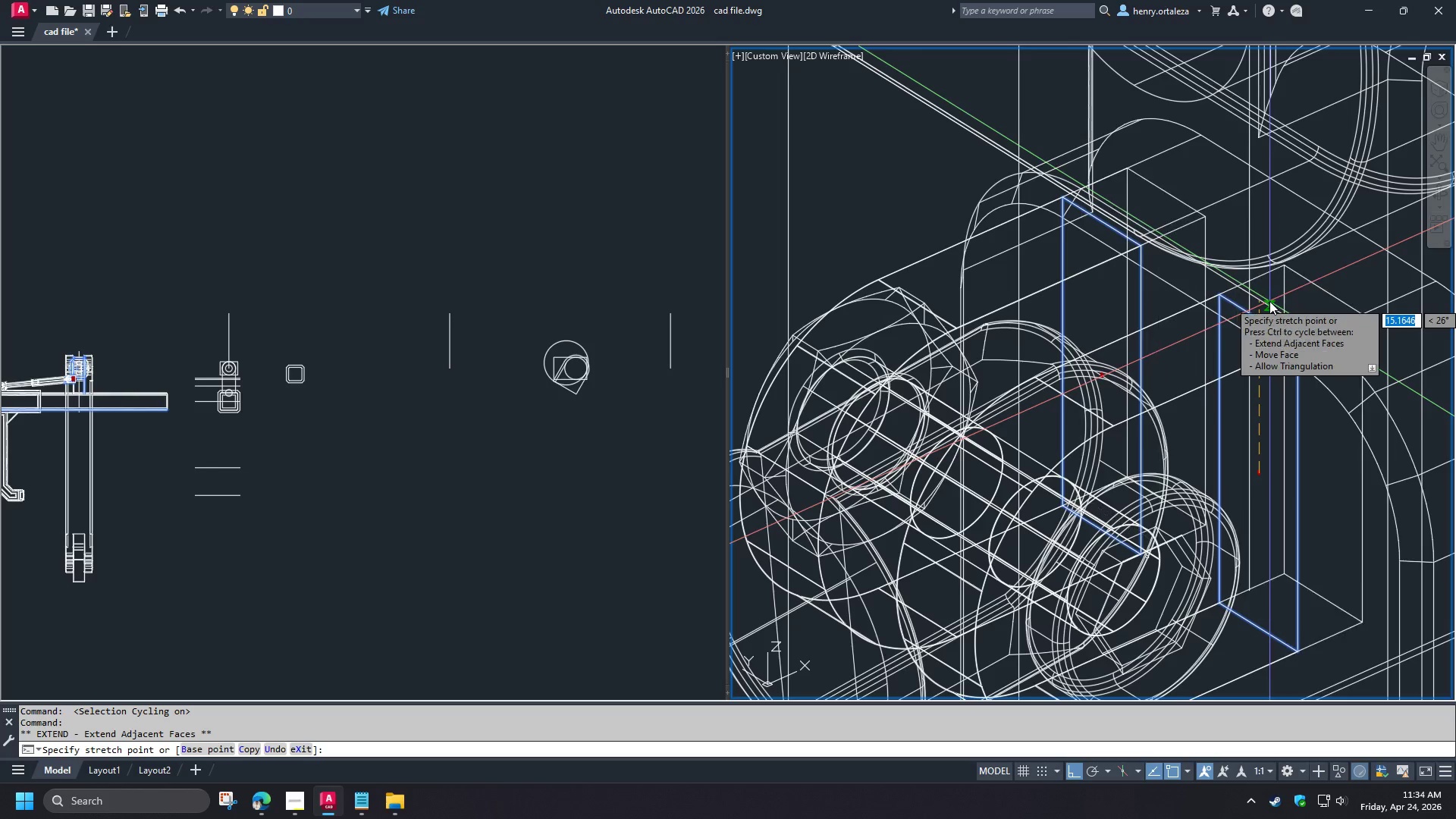 
left_click([1269, 301])
 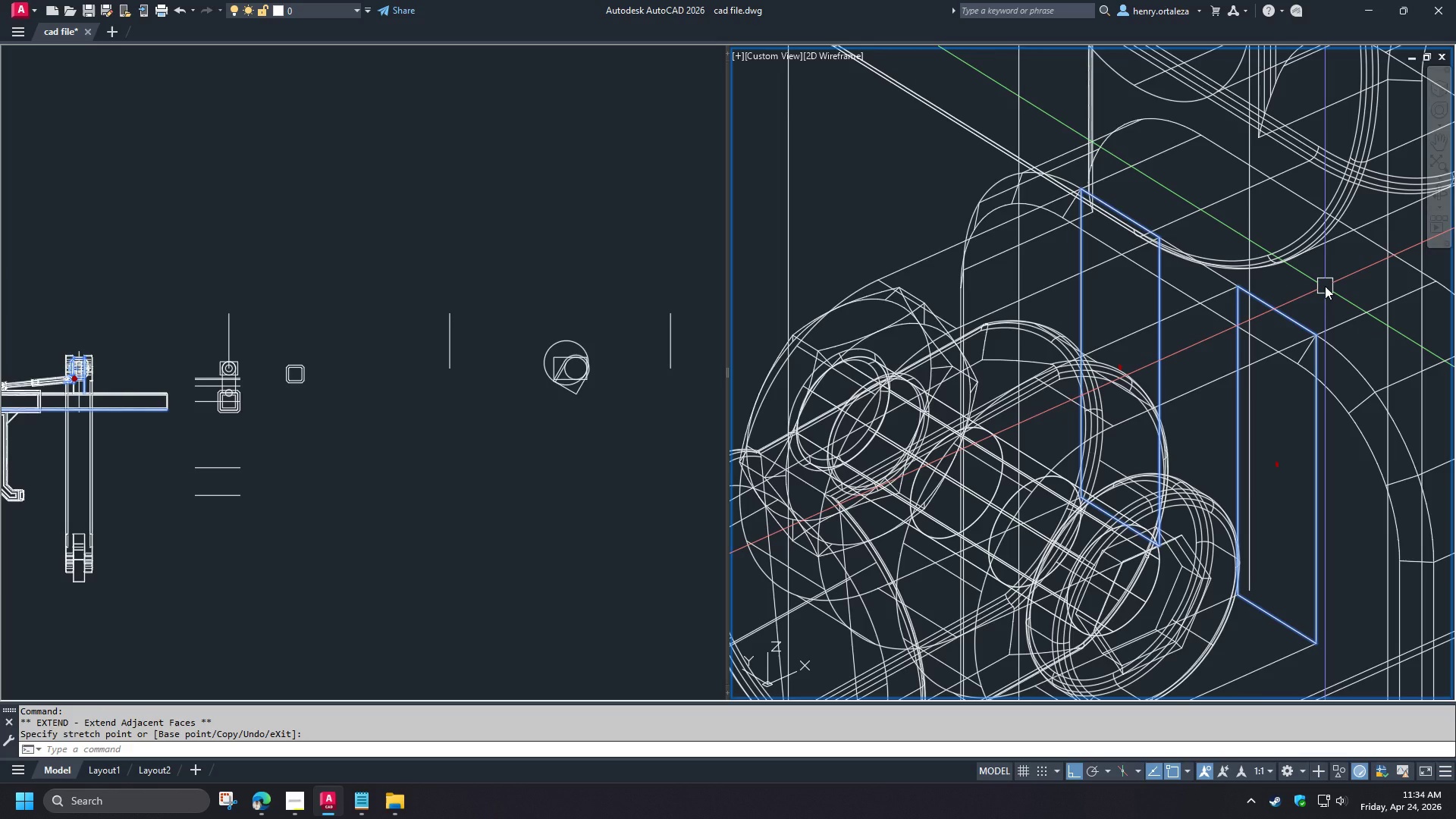 
key(Escape)
 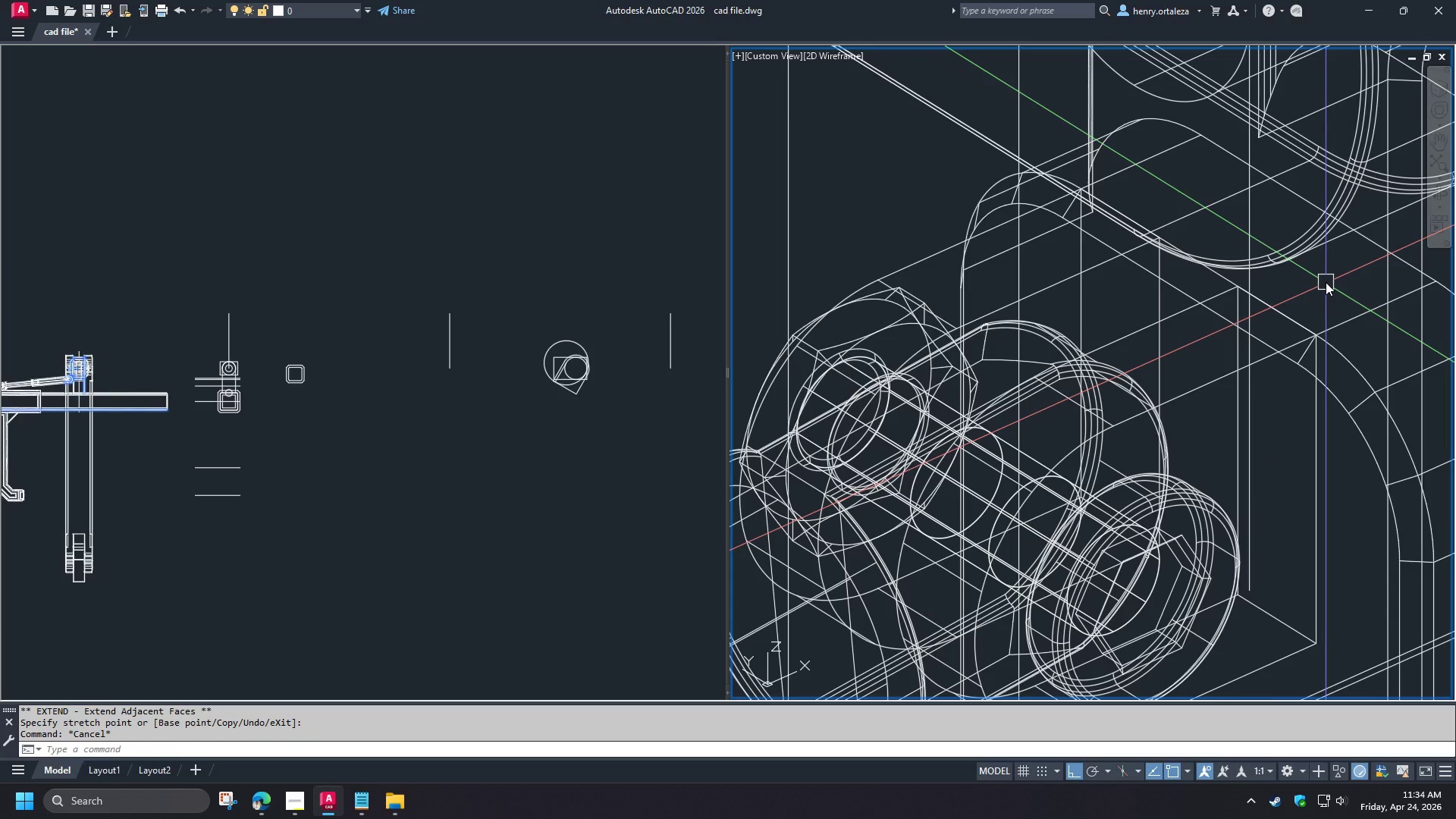 
scroll: coordinate [1326, 282], scroll_direction: down, amount: 2.0
 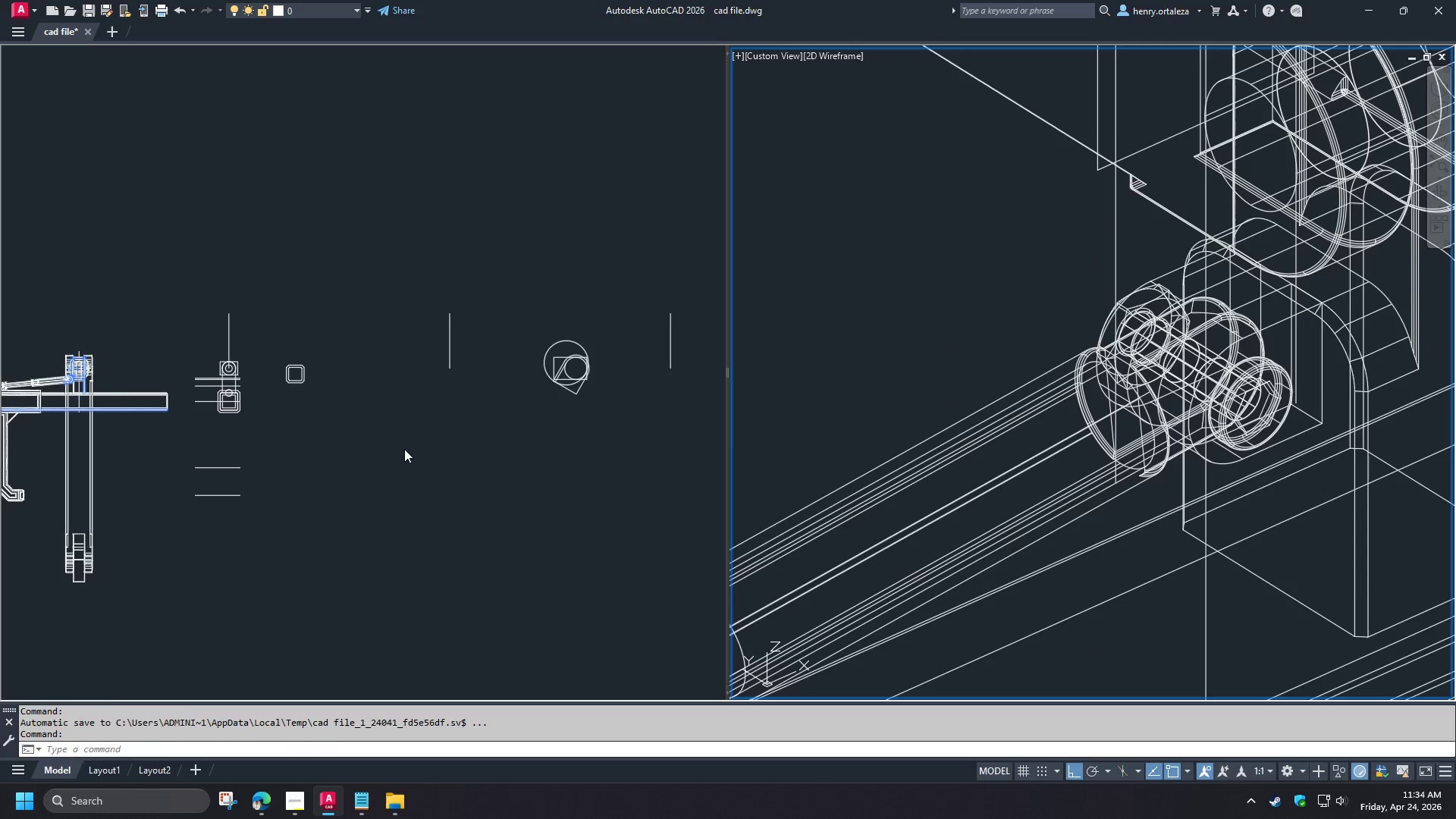 
left_click([397, 455])
 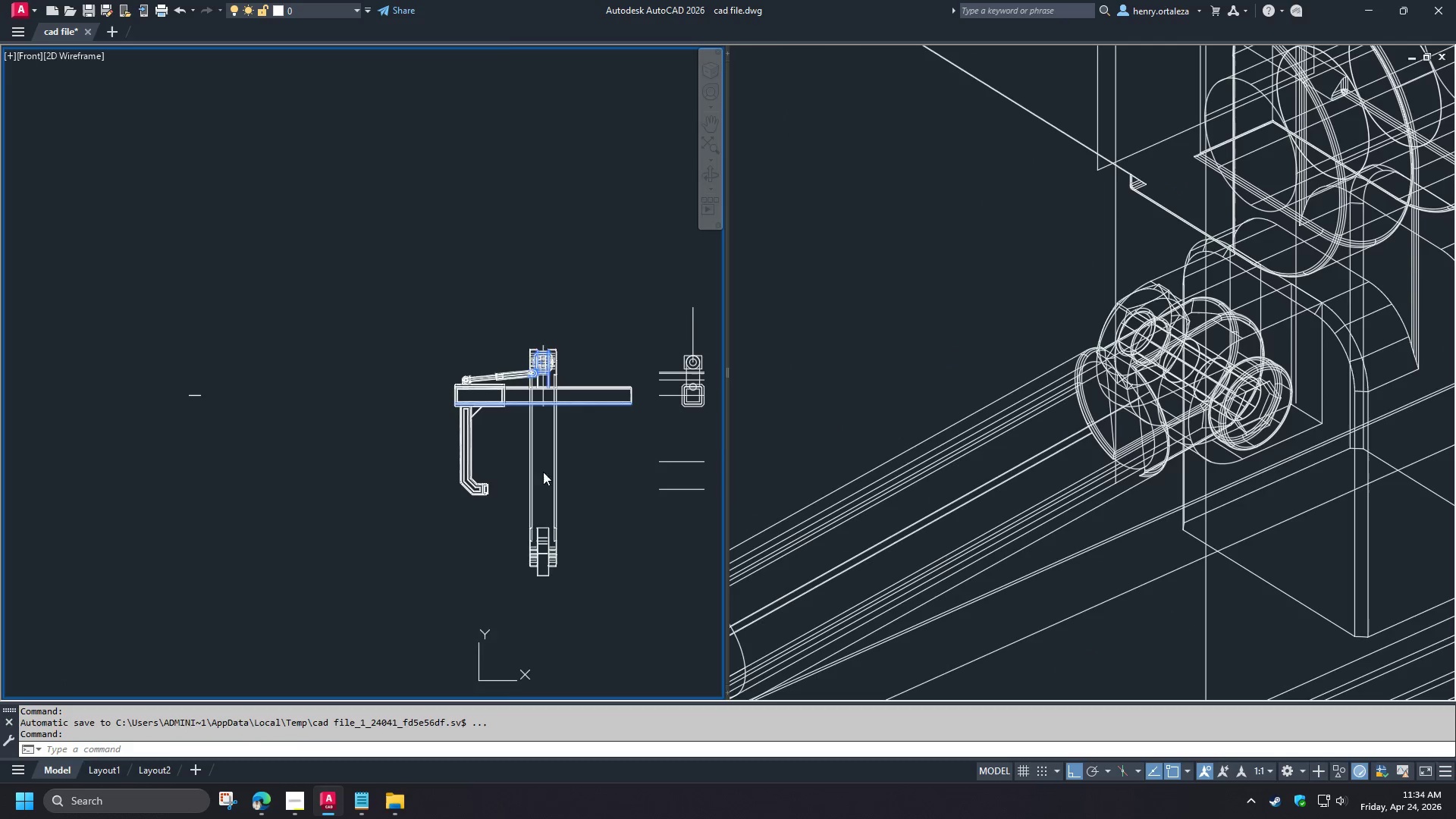 
key(Escape)
 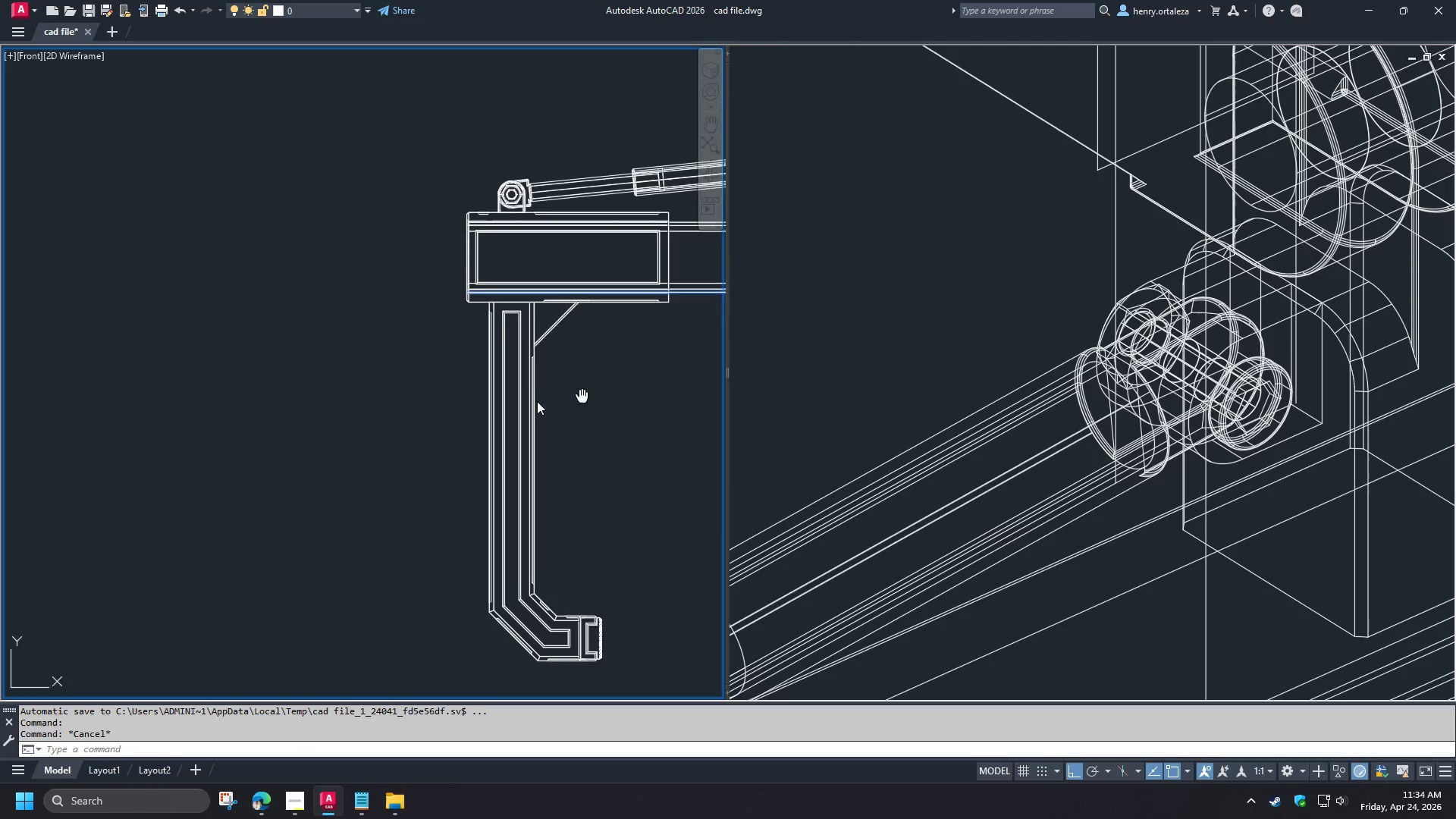 
scroll: coordinate [453, 439], scroll_direction: up, amount: 3.0
 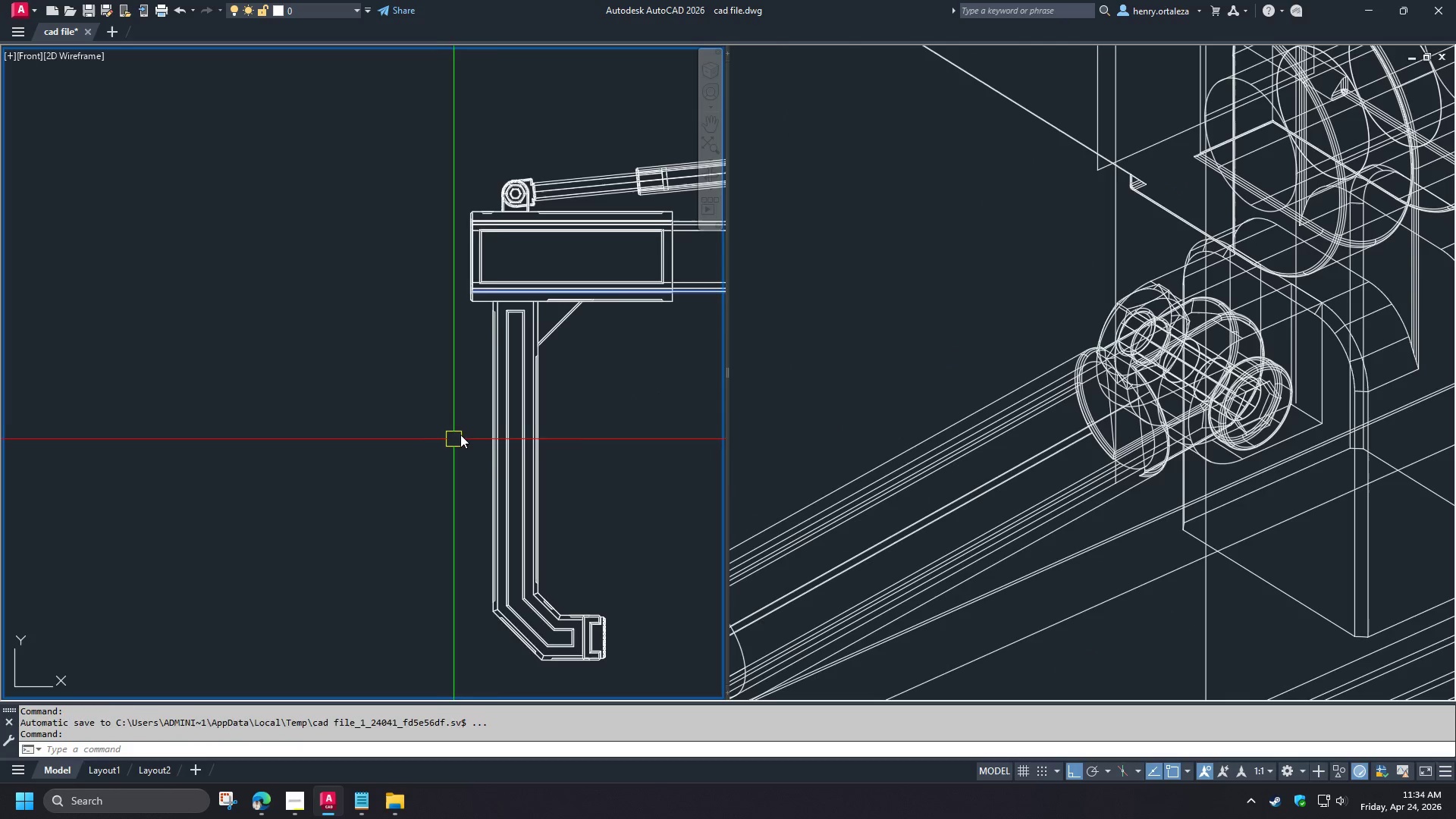 
type(re )
 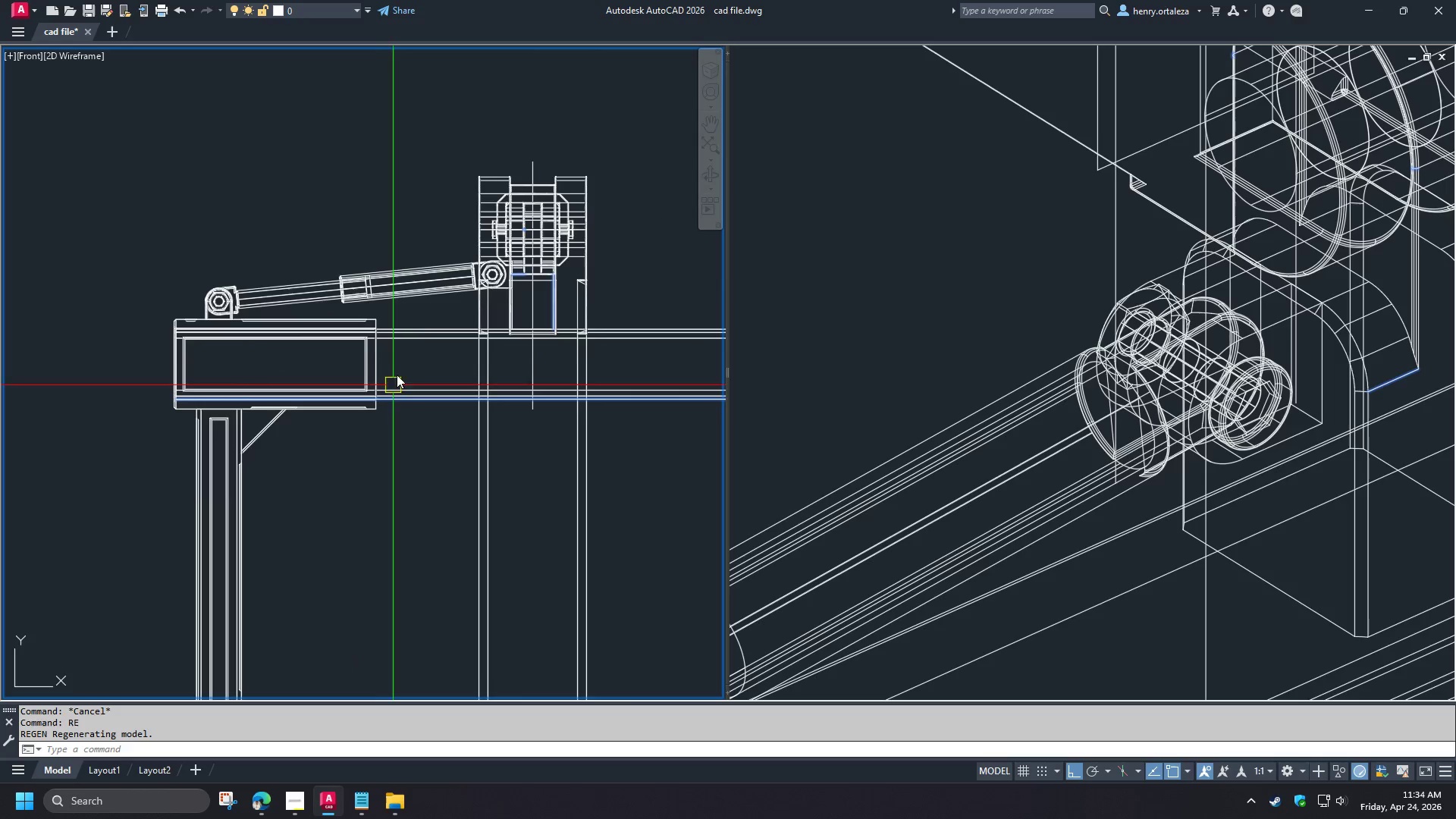 
scroll: coordinate [468, 262], scroll_direction: up, amount: 3.0
 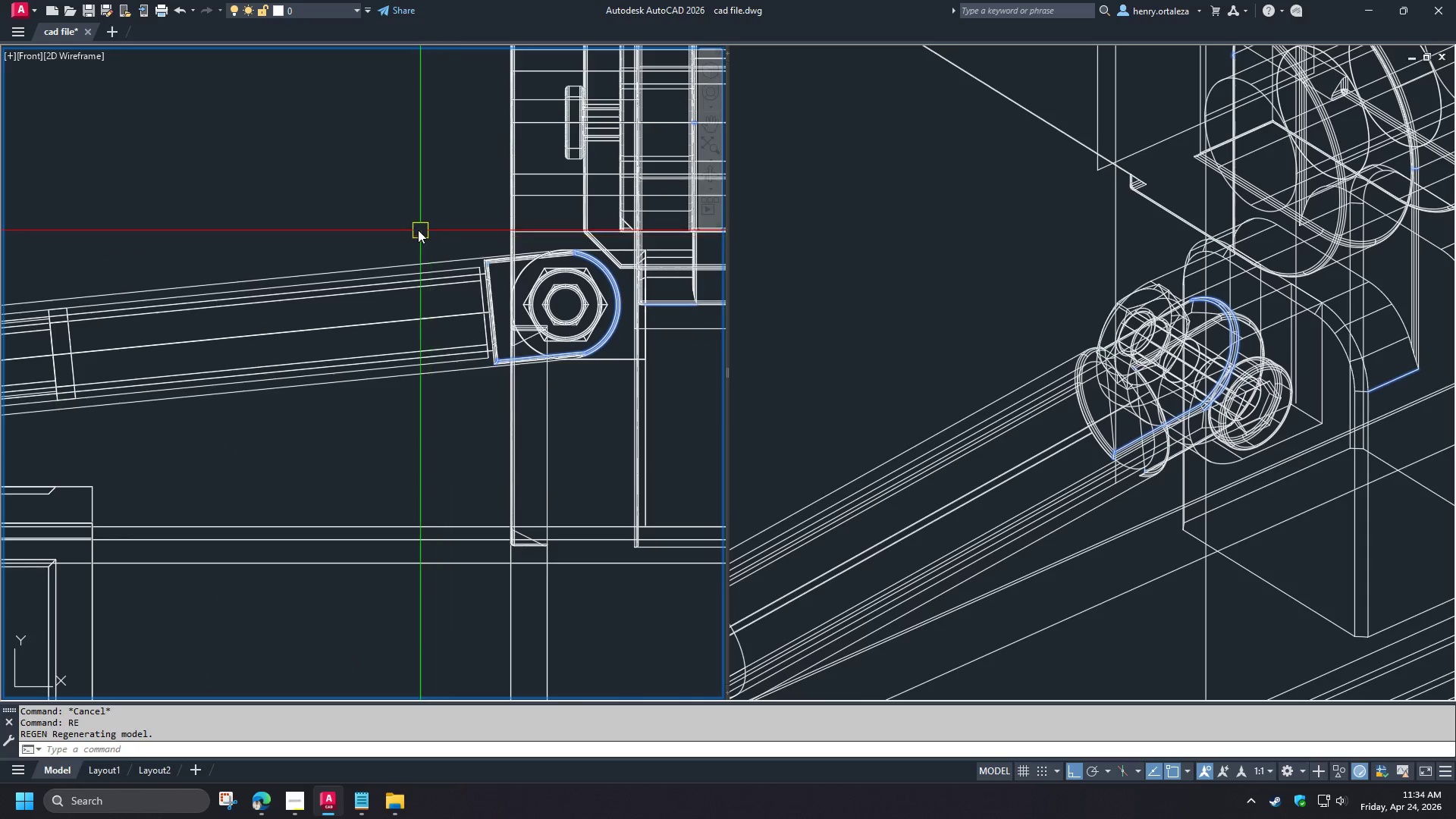 
left_click_drag(start_coordinate=[418, 230], to_coordinate=[434, 244])
 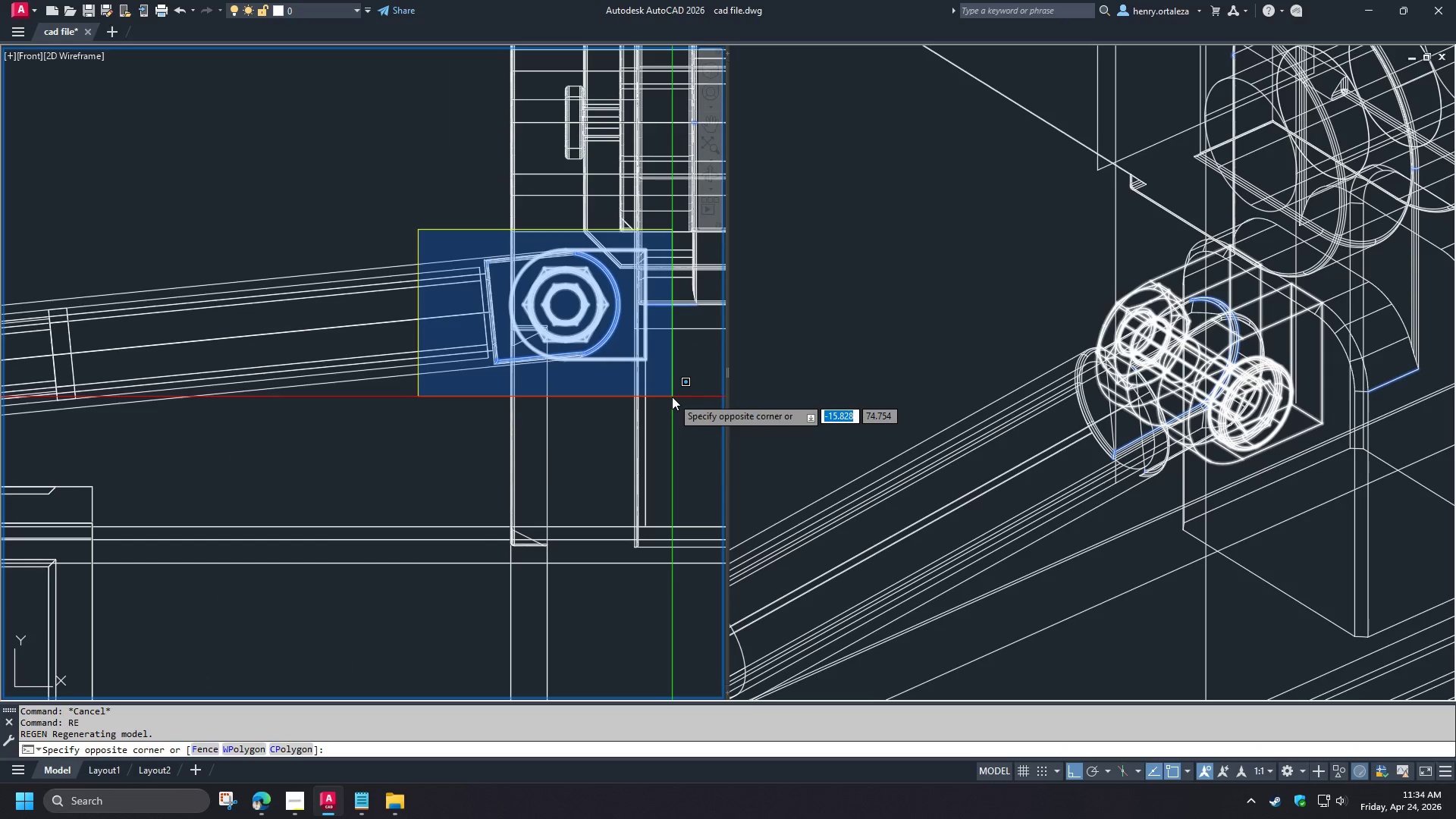 
left_click([672, 397])
 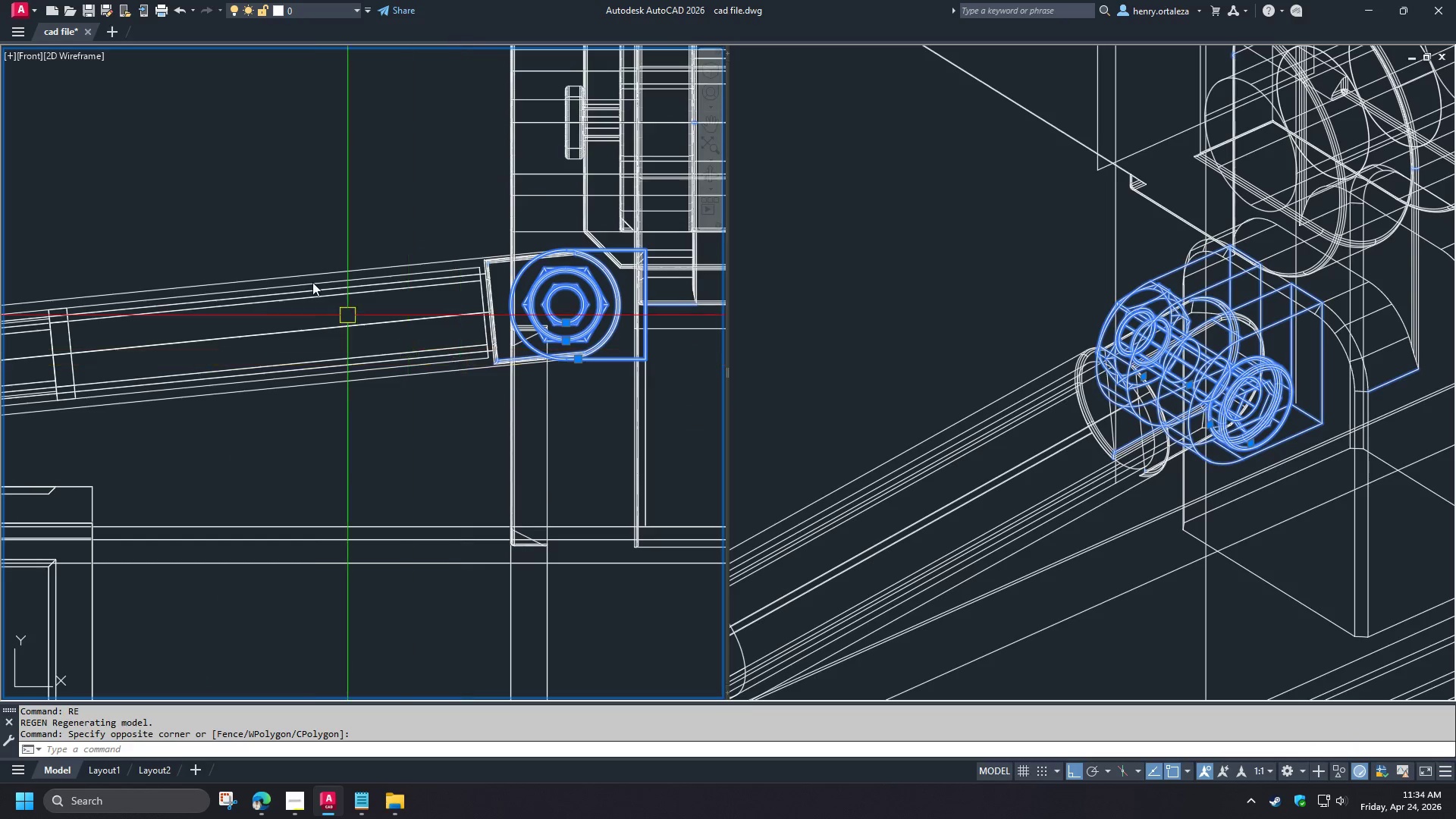 
scroll: coordinate [304, 253], scroll_direction: down, amount: 3.0
 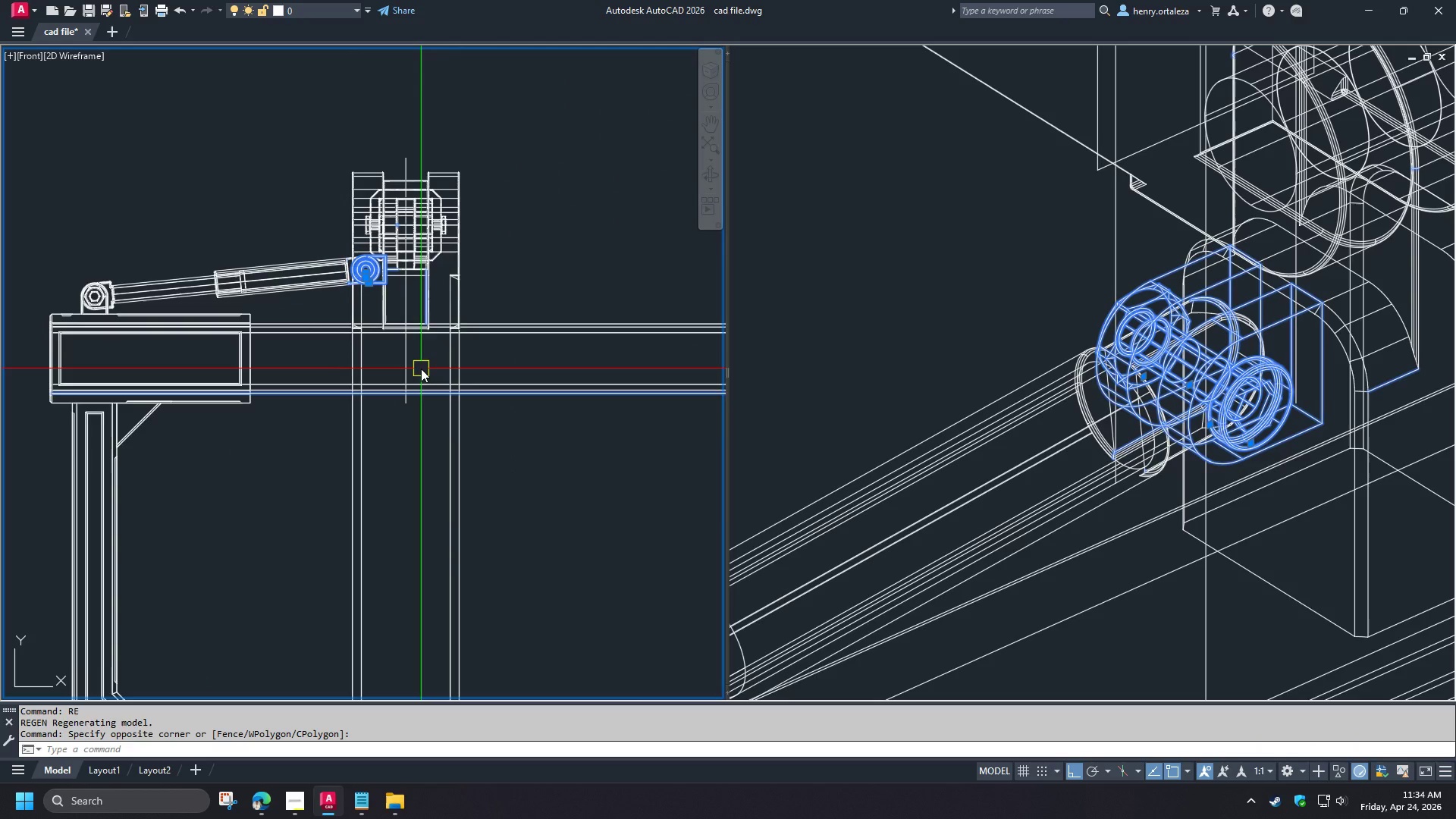 
type(mi )
 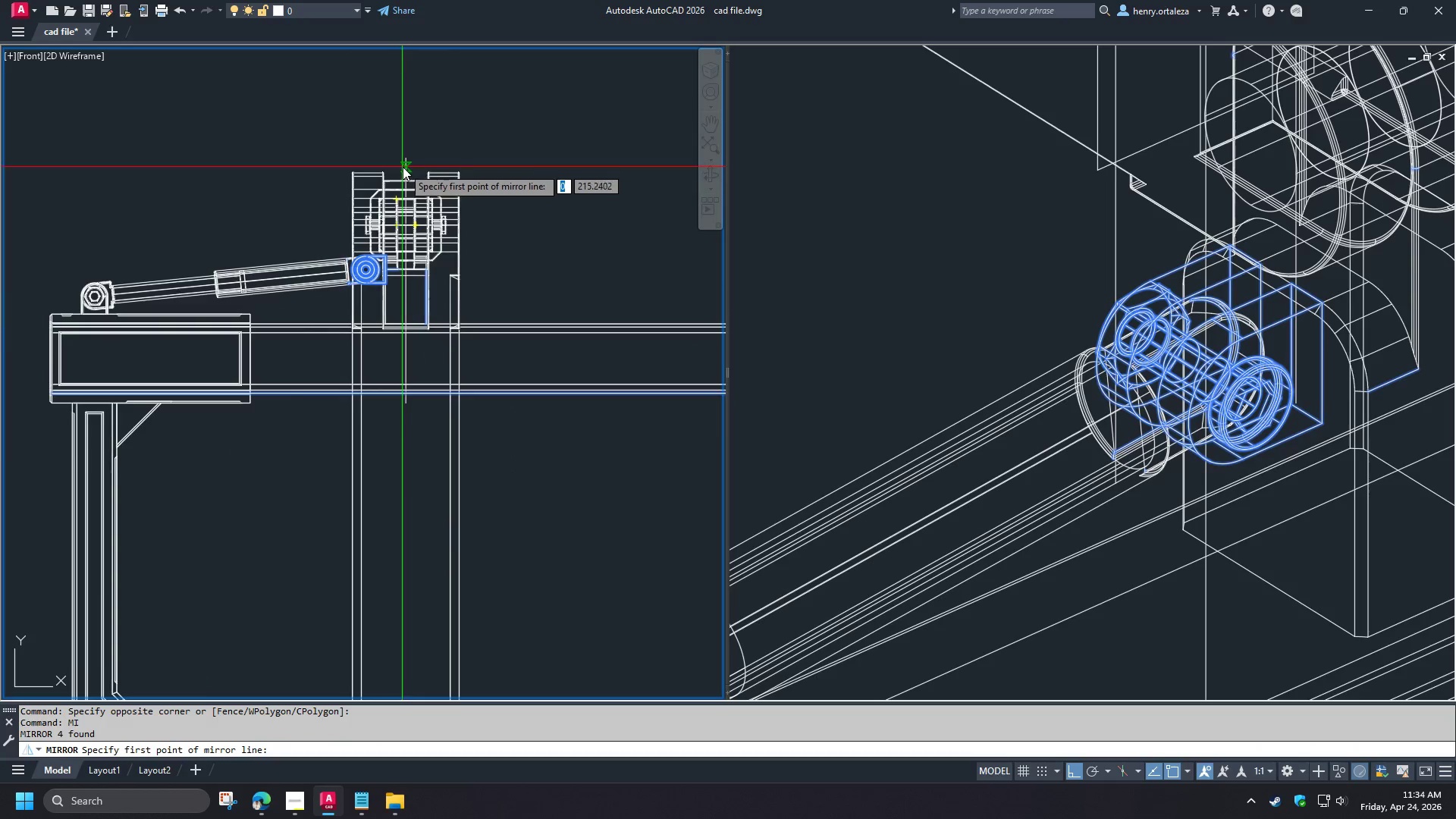 
left_click([403, 166])
 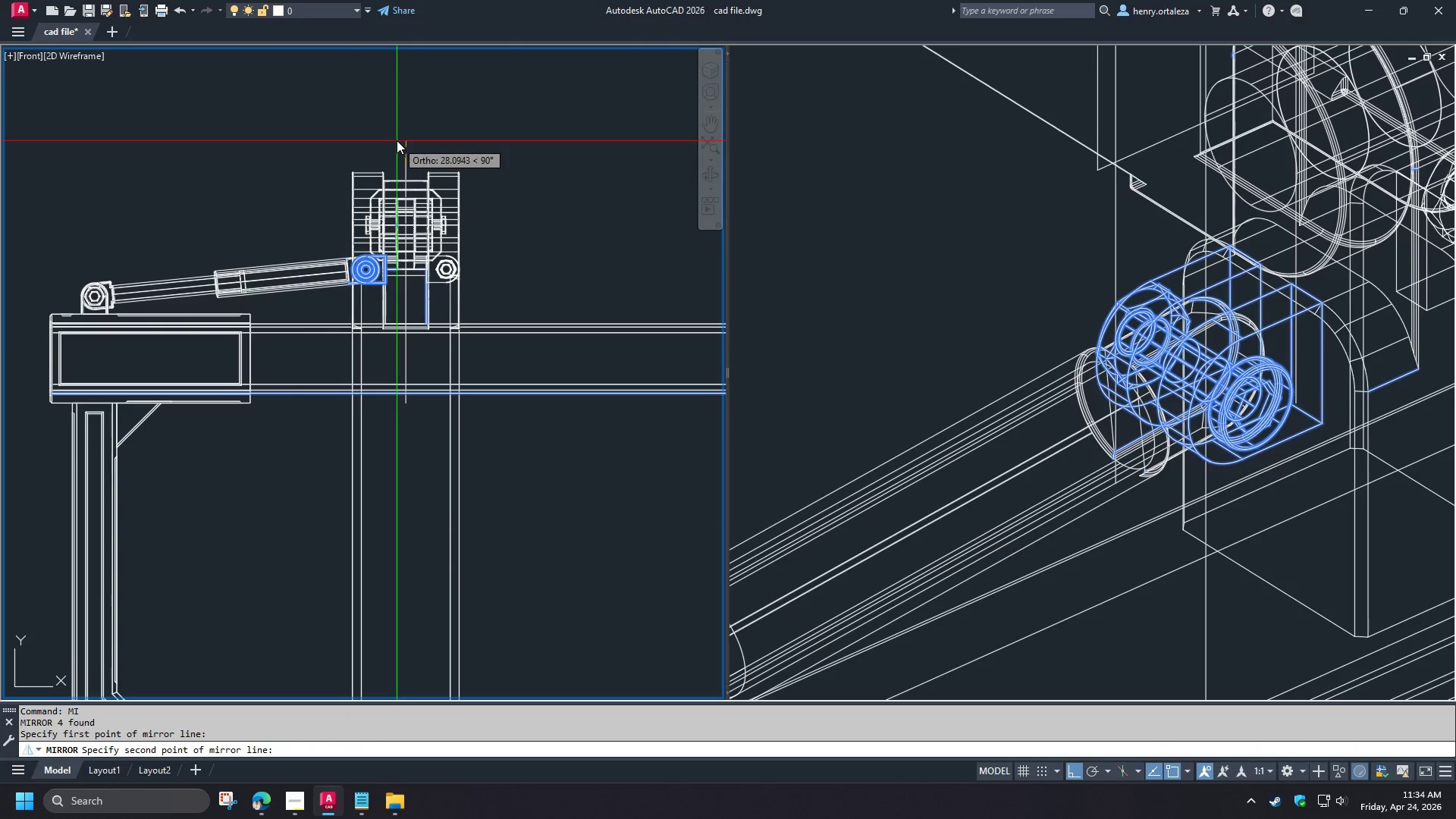 
left_click([397, 140])
 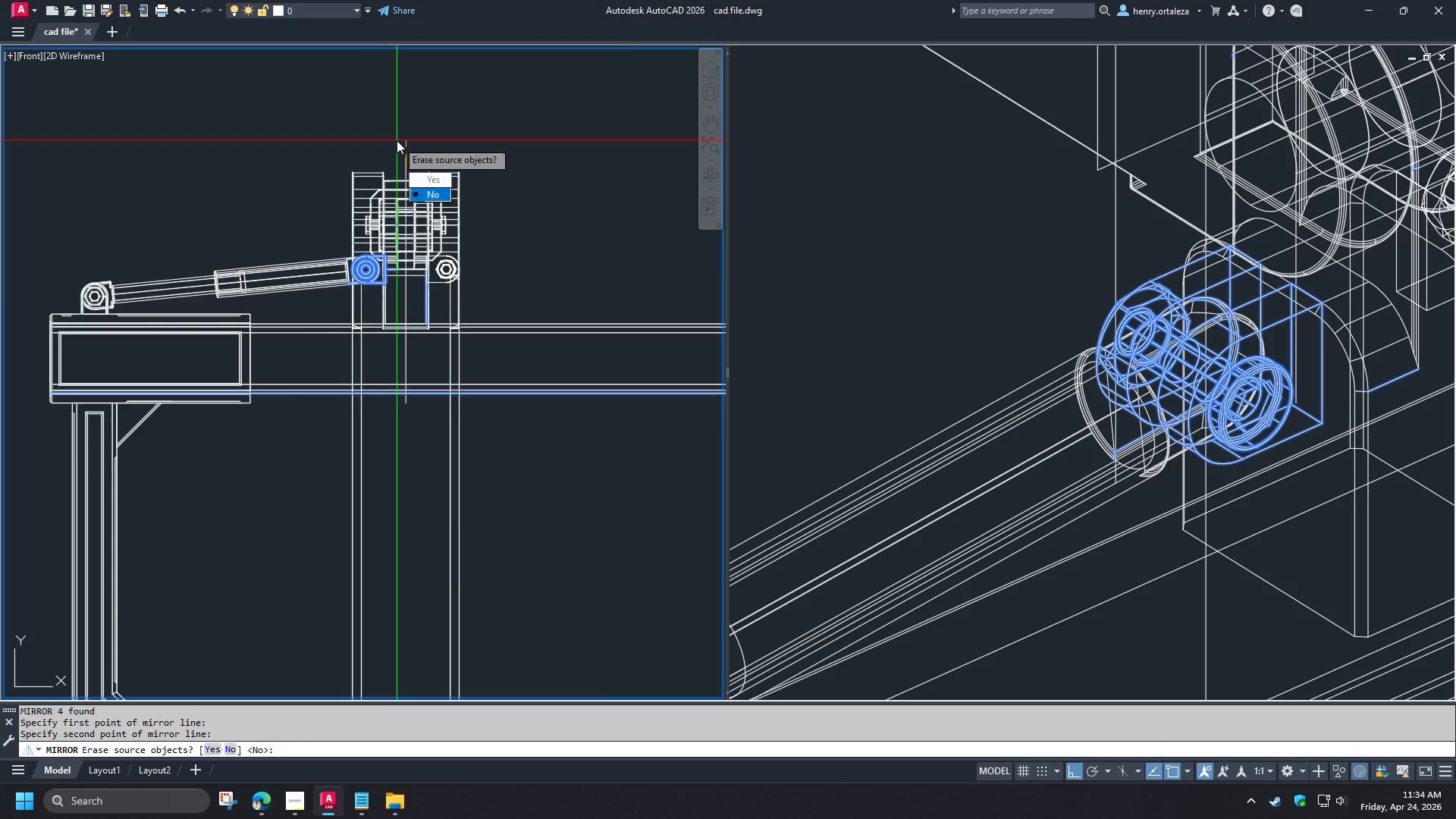 
key(Space)
 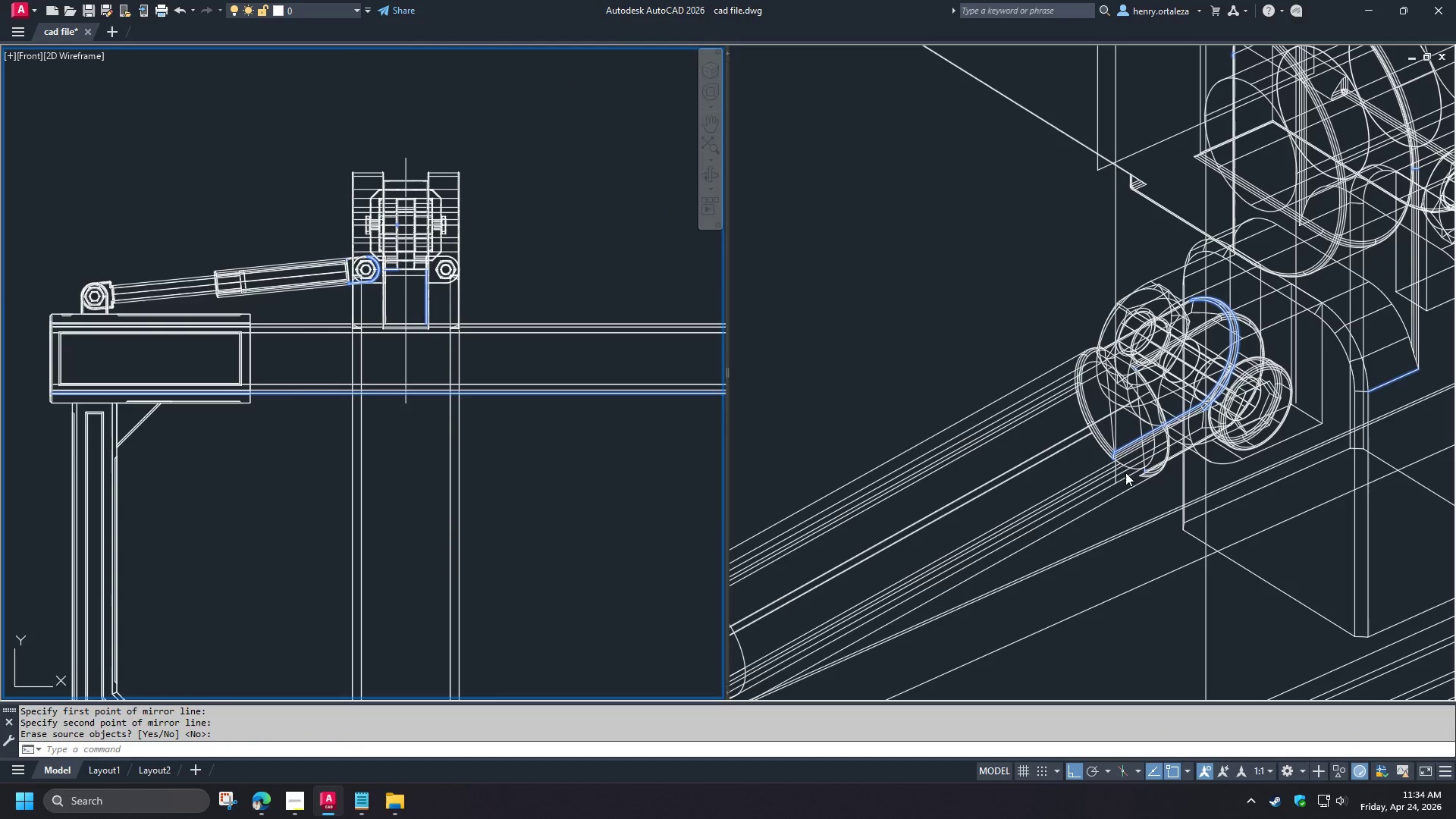 
left_click([1233, 505])
 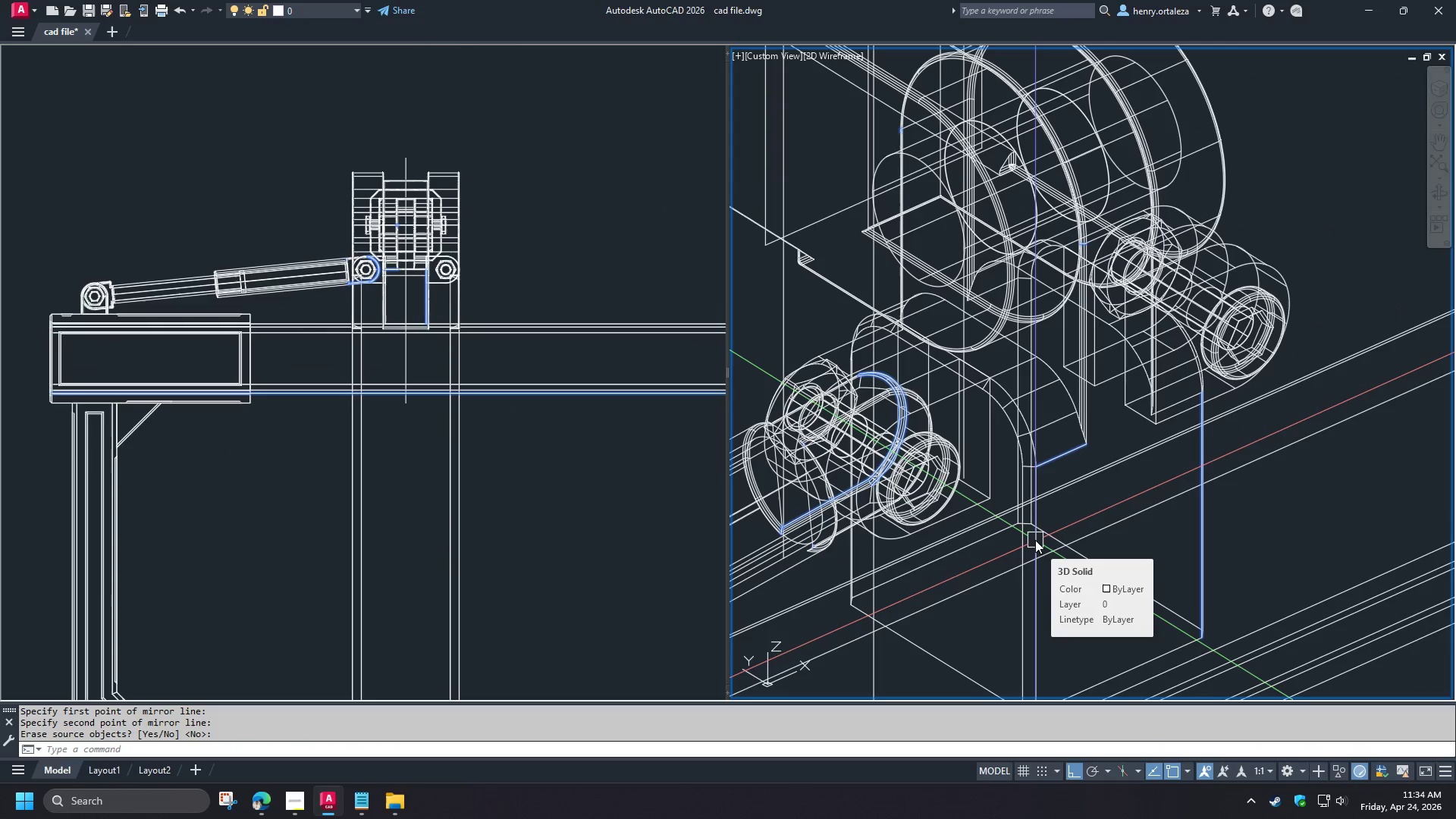 
type(uni )
 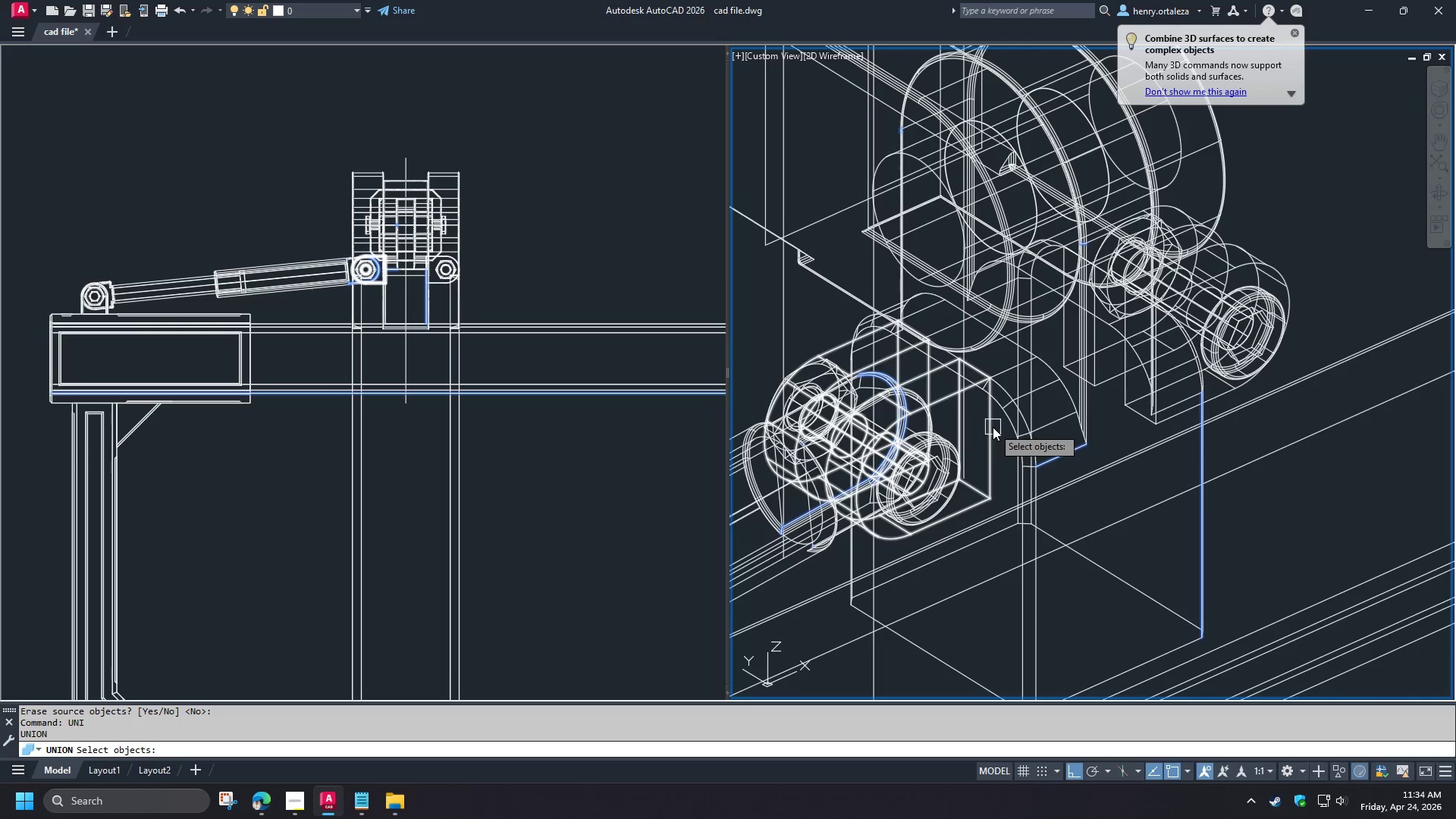 
left_click([993, 427])
 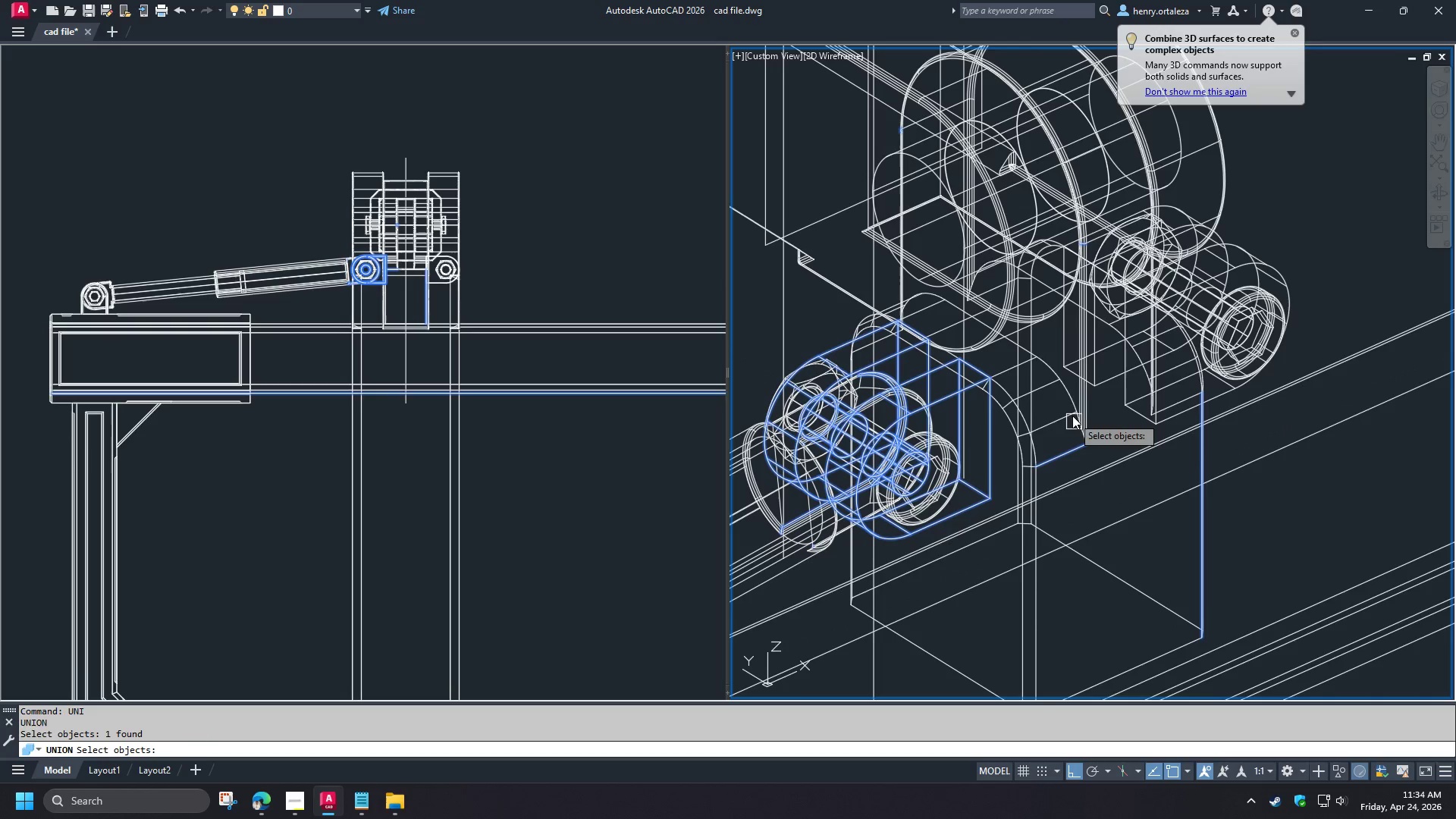 
left_click([1059, 427])
 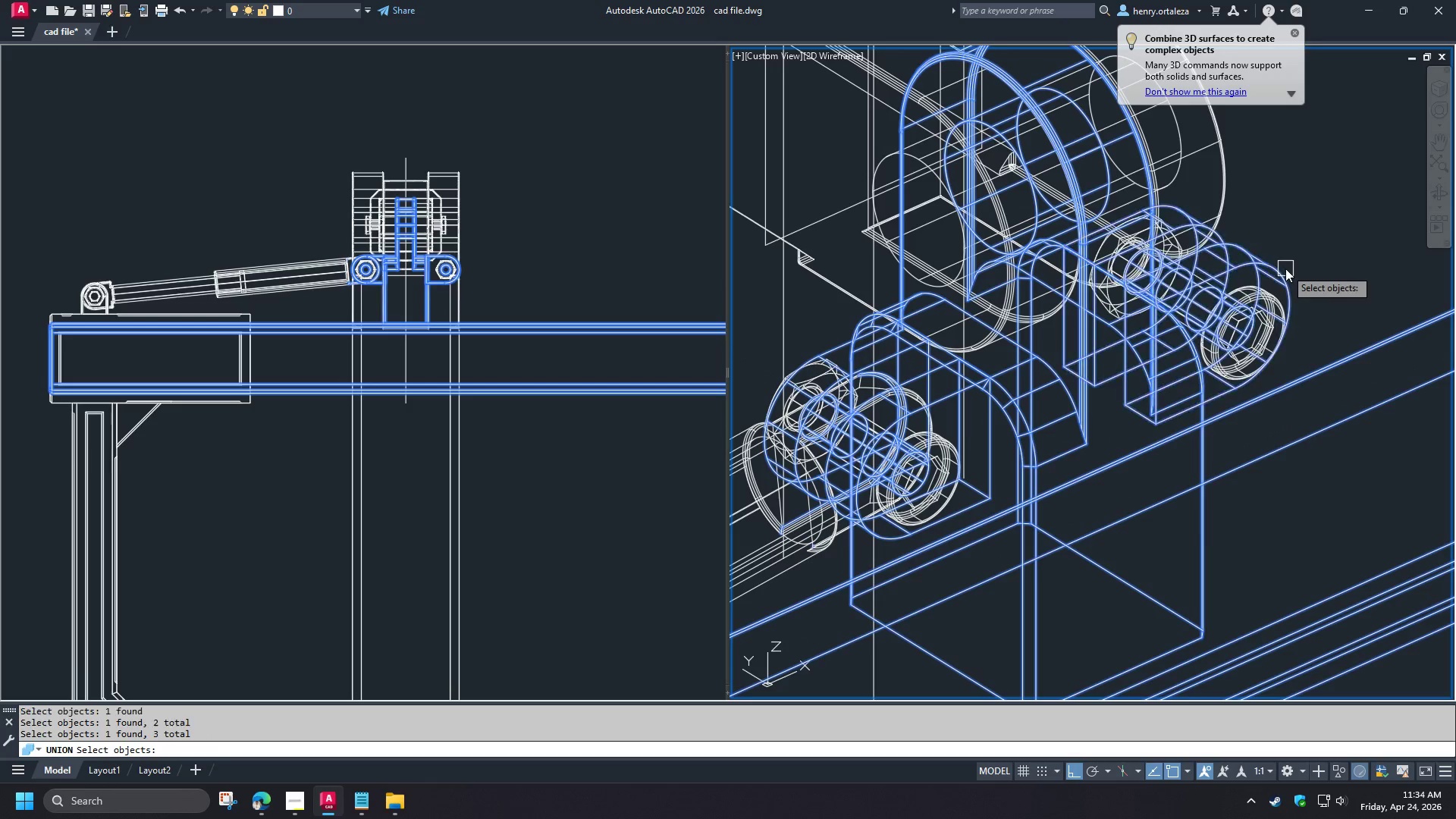 
key(Space)
 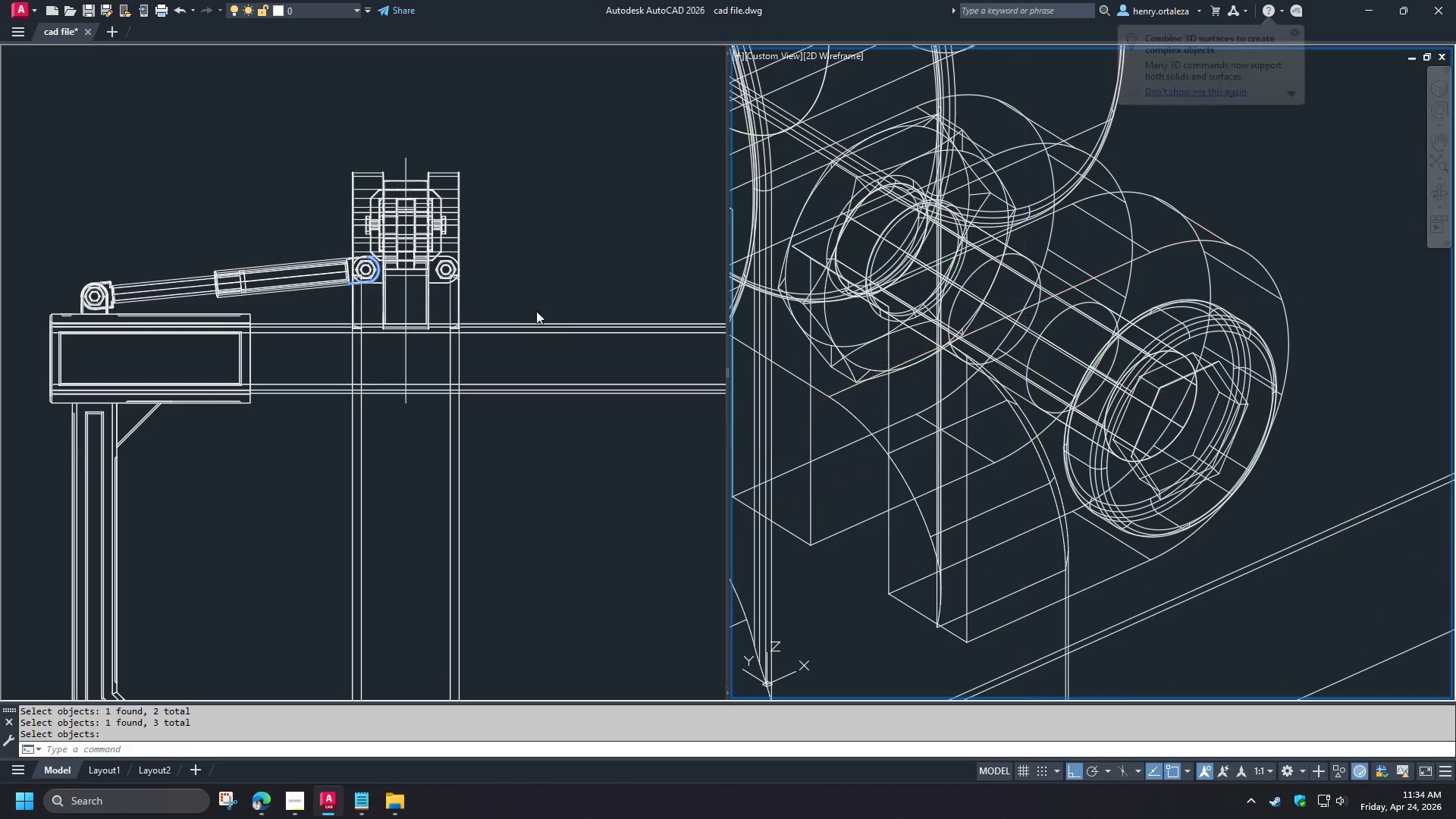 
scroll: coordinate [1288, 277], scroll_direction: up, amount: 2.0
 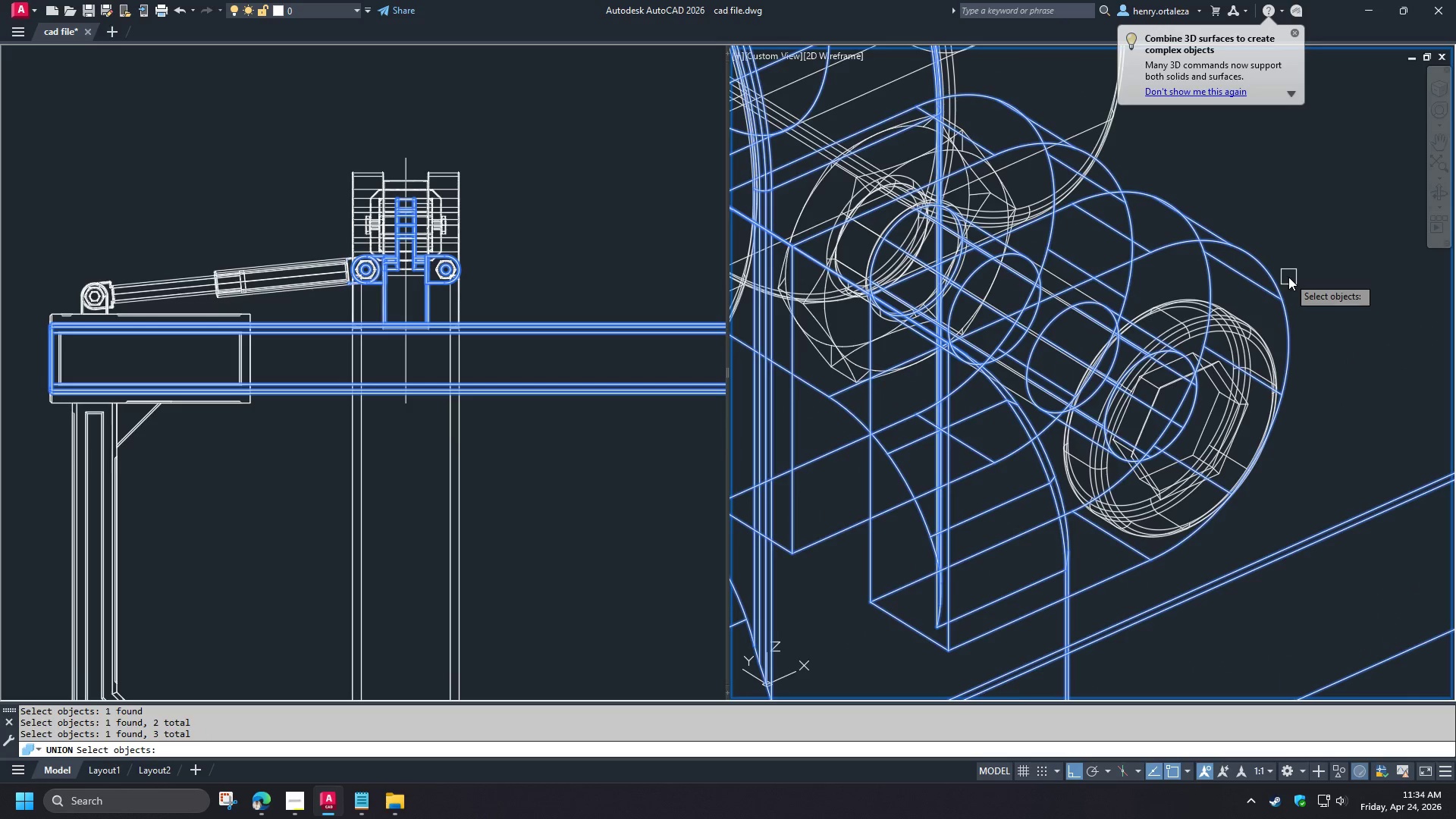 
left_click([503, 291])
 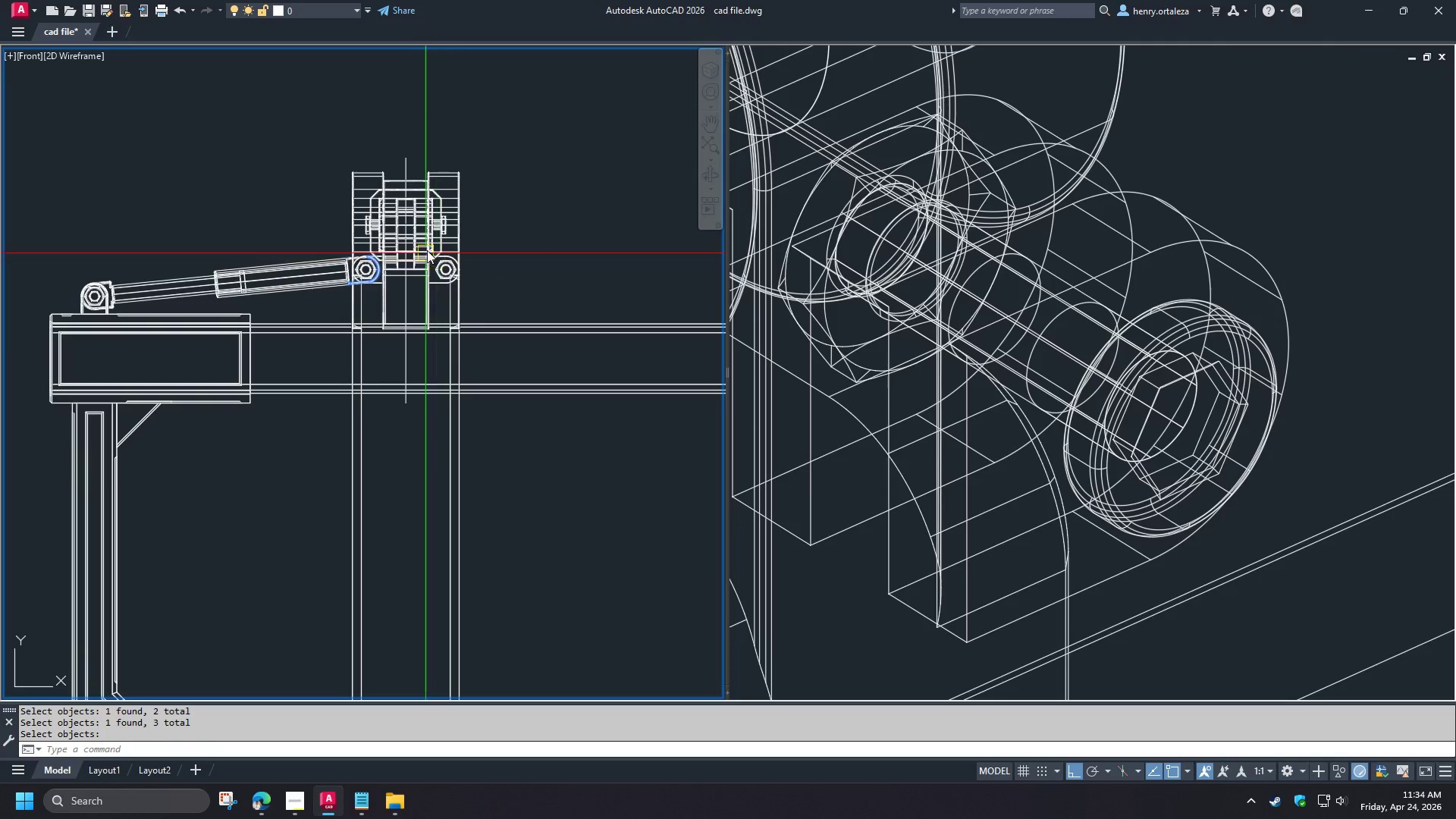 
scroll: coordinate [434, 249], scroll_direction: up, amount: 4.0
 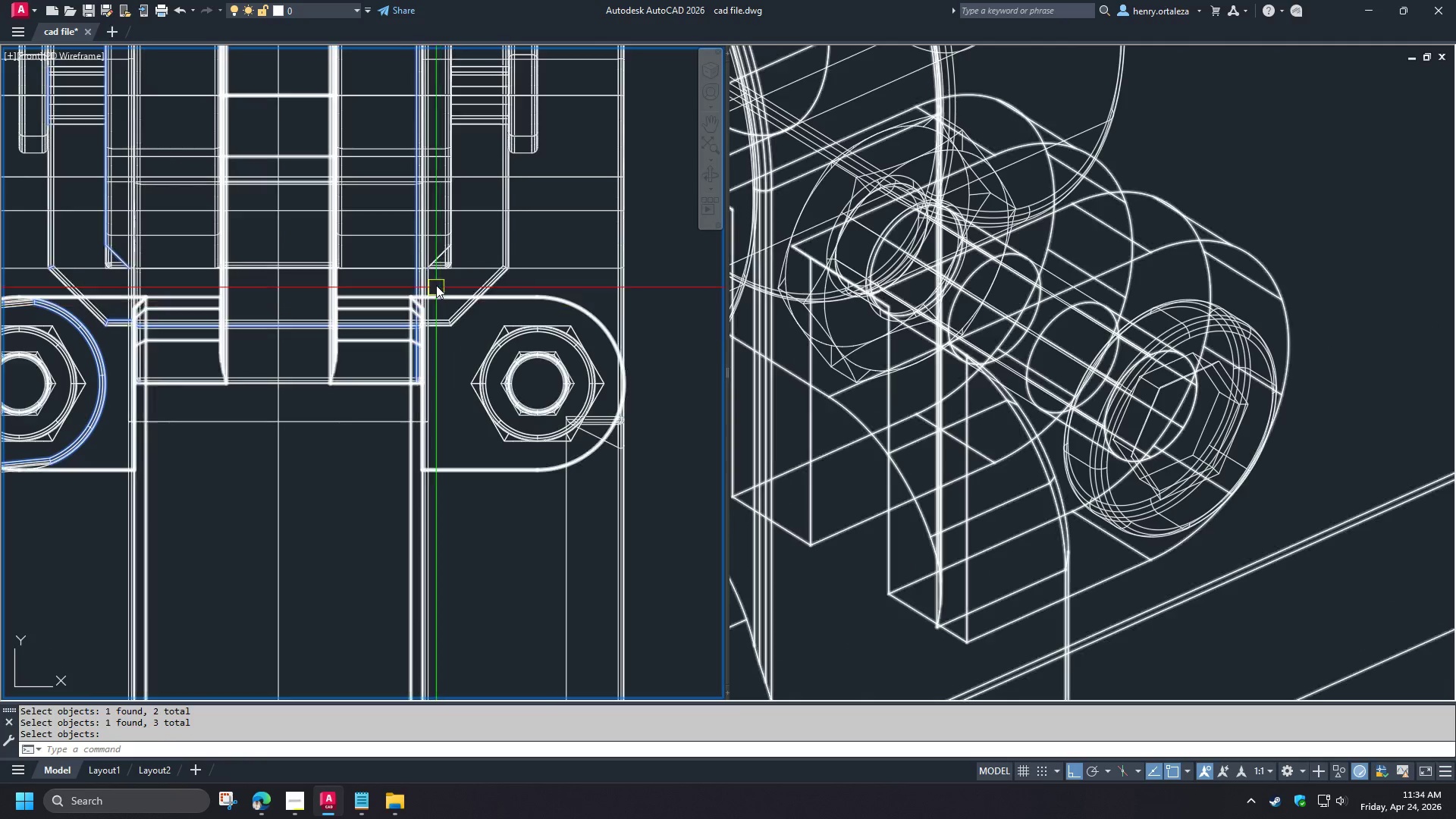 
left_click([438, 283])
 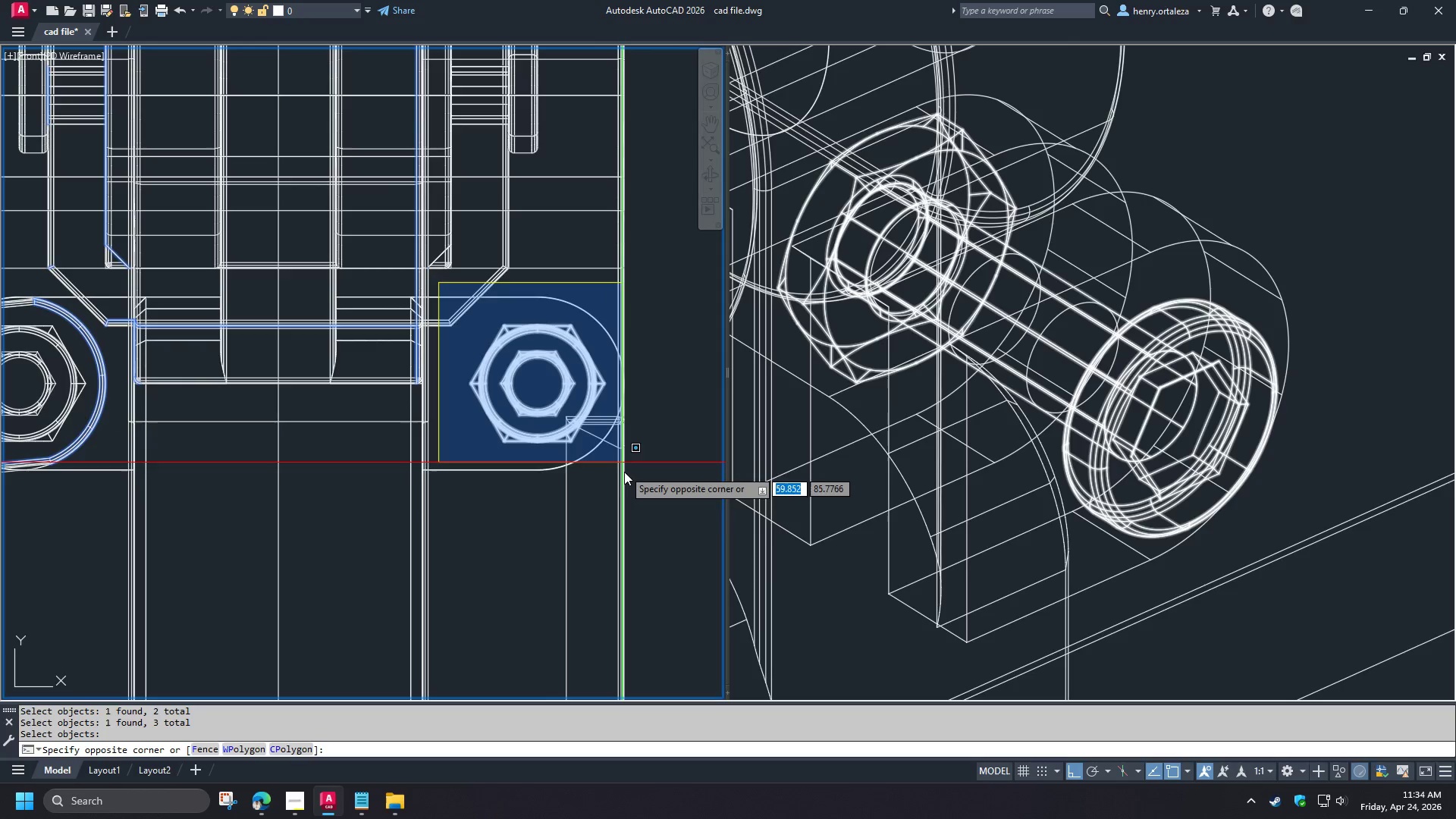 
left_click([626, 475])
 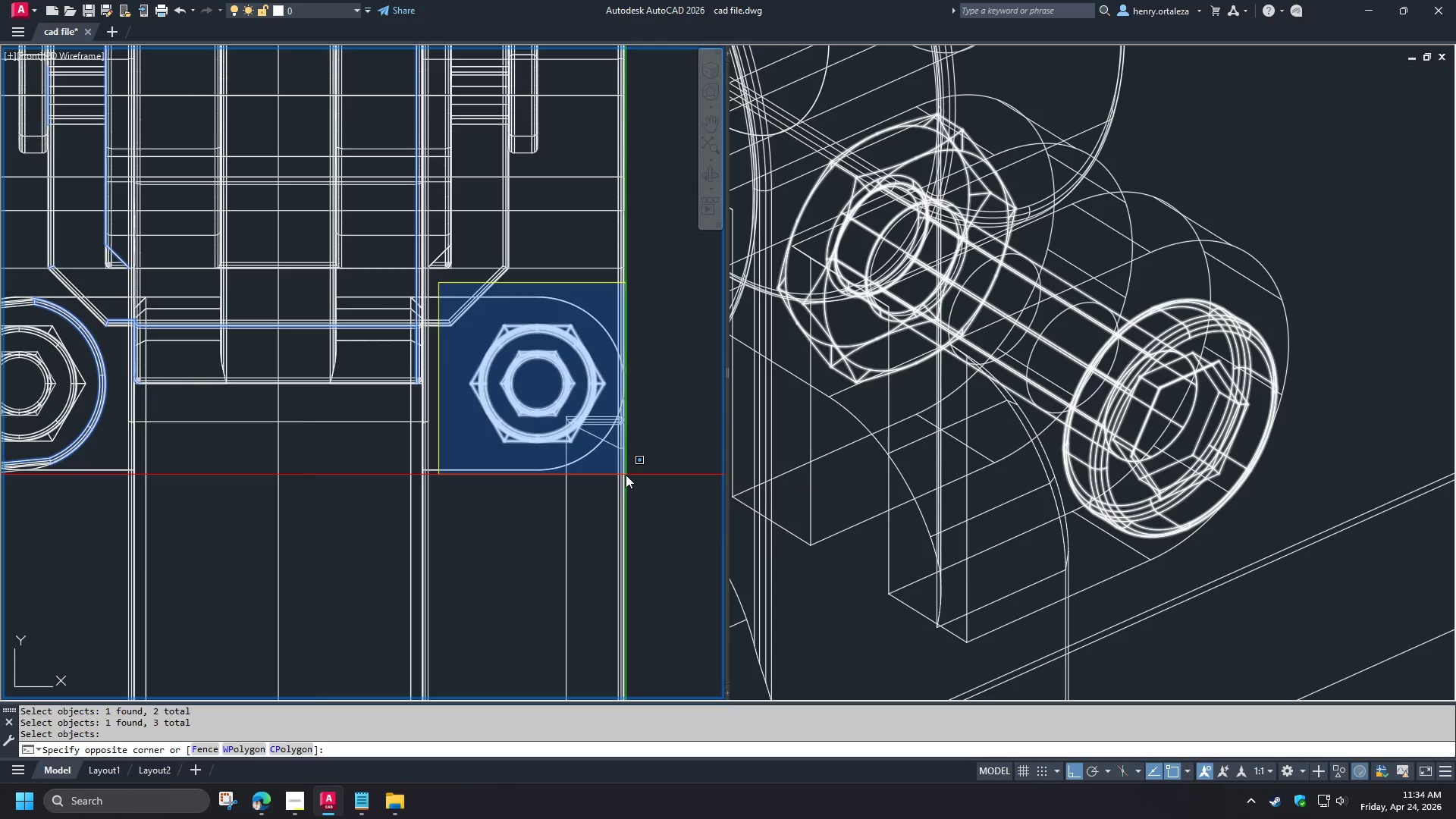 
key(E)
 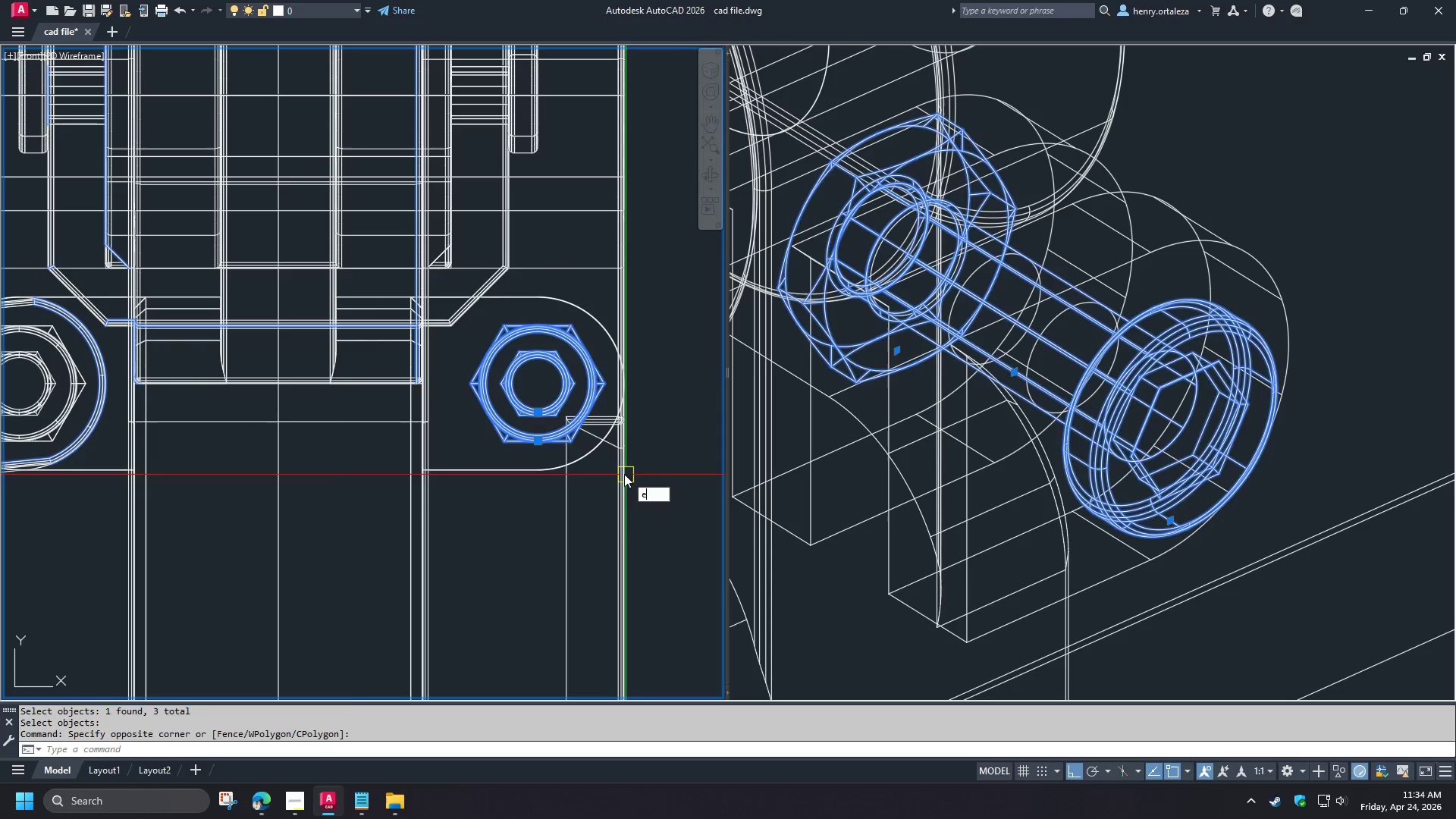 
key(Space)
 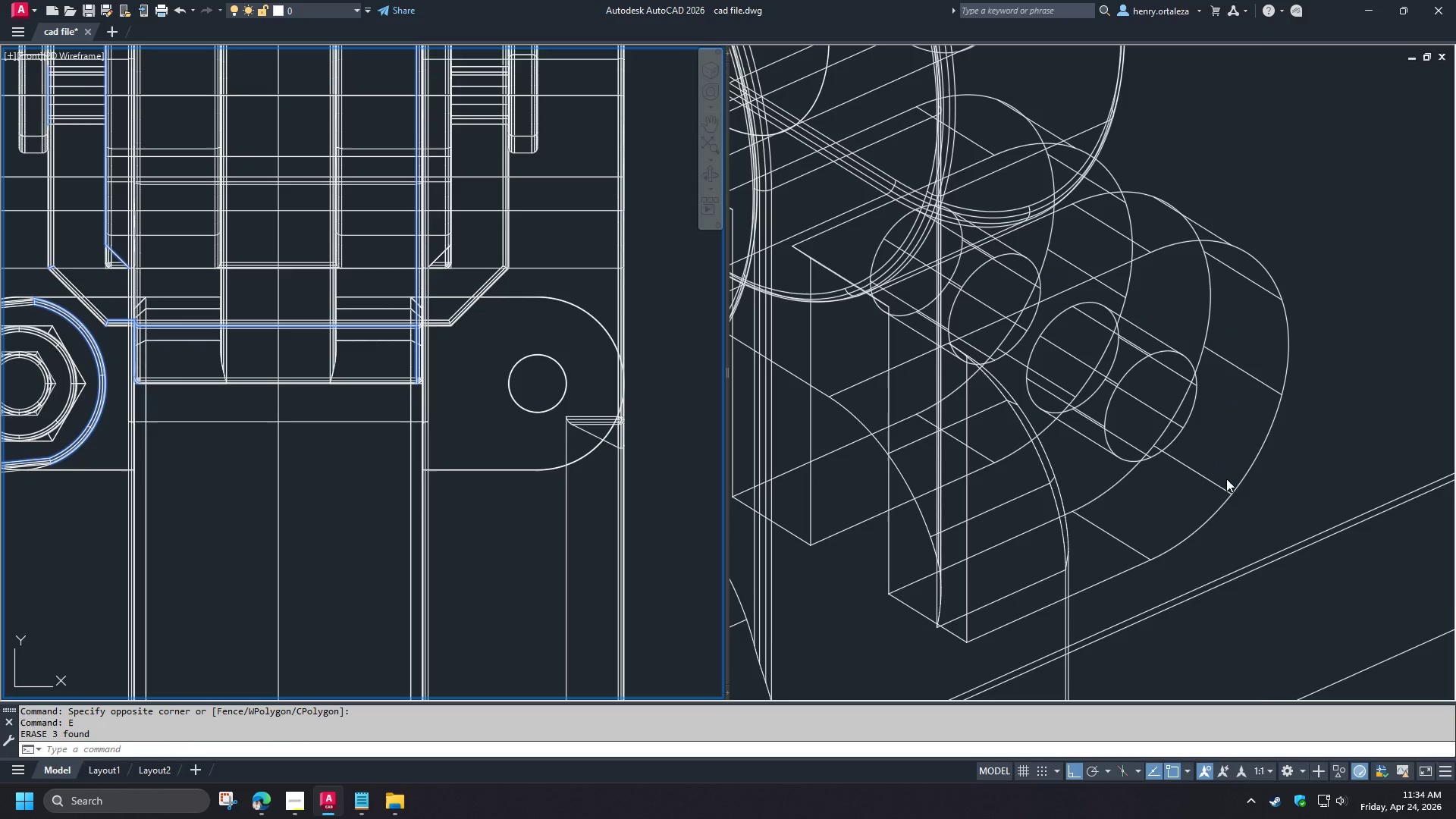 
left_click_drag(start_coordinate=[1261, 486], to_coordinate=[1269, 488])
 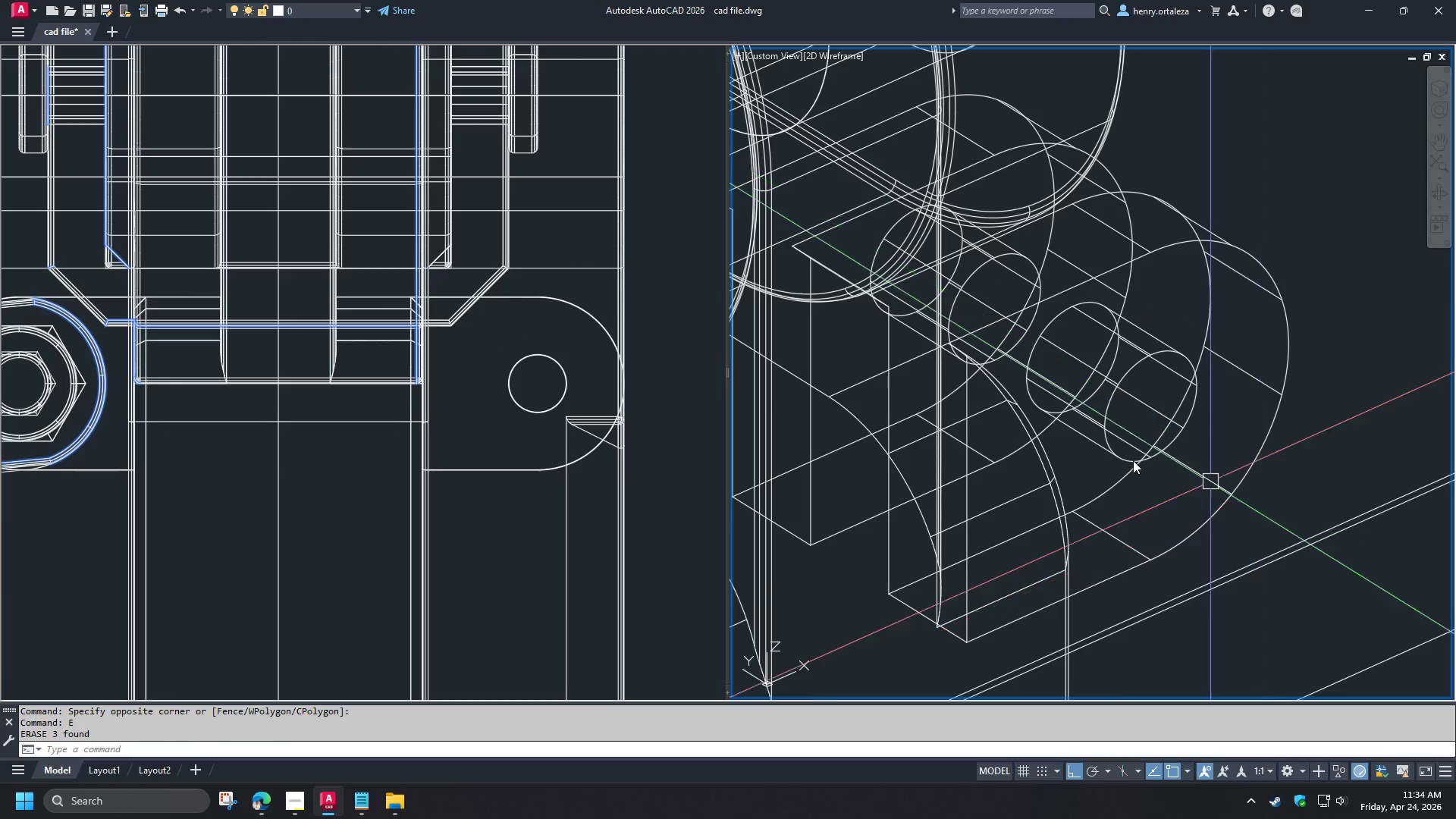 
scroll: coordinate [1106, 443], scroll_direction: down, amount: 2.0
 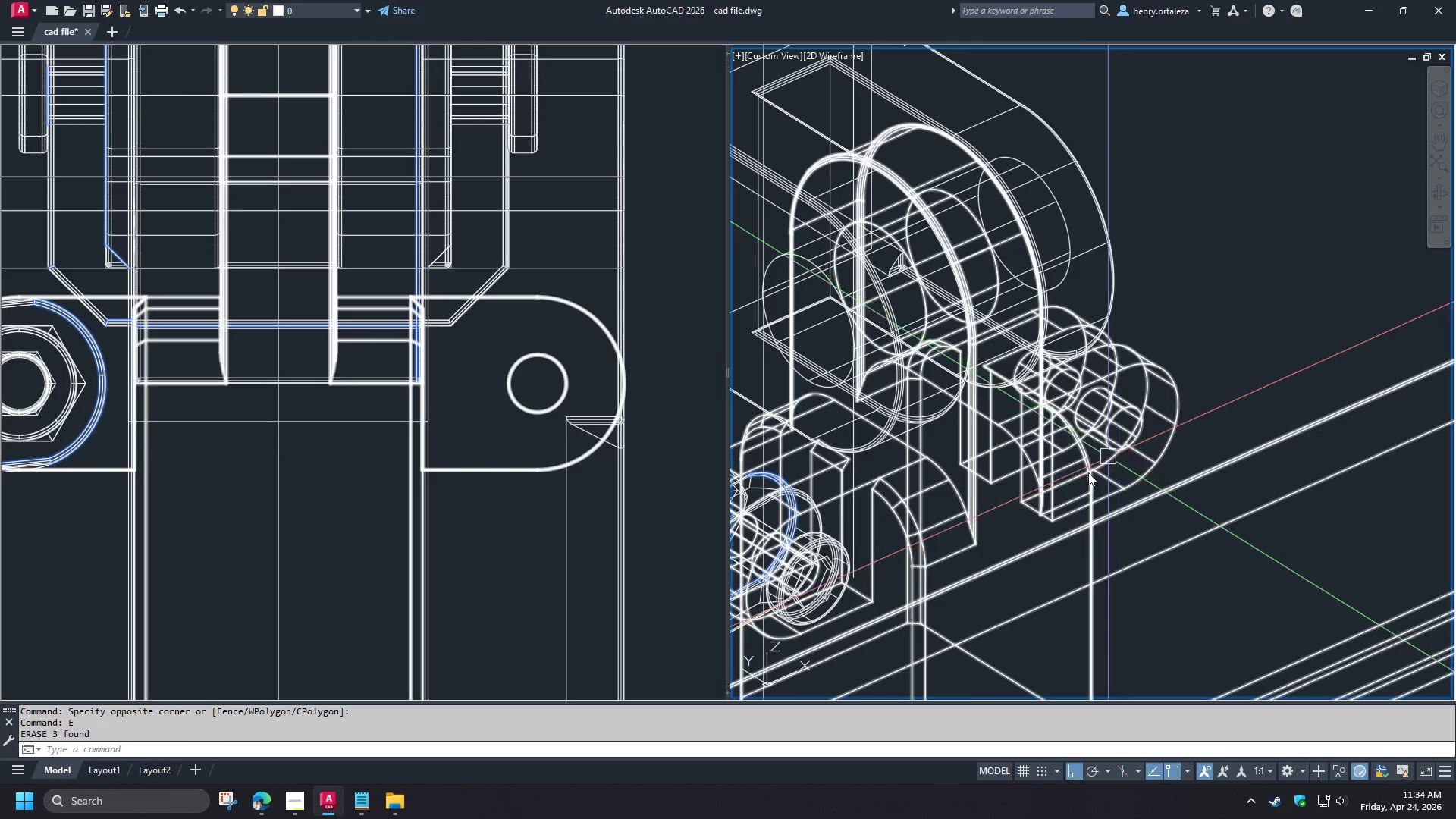 
hold_key(key=ShiftLeft, duration=1.52)
 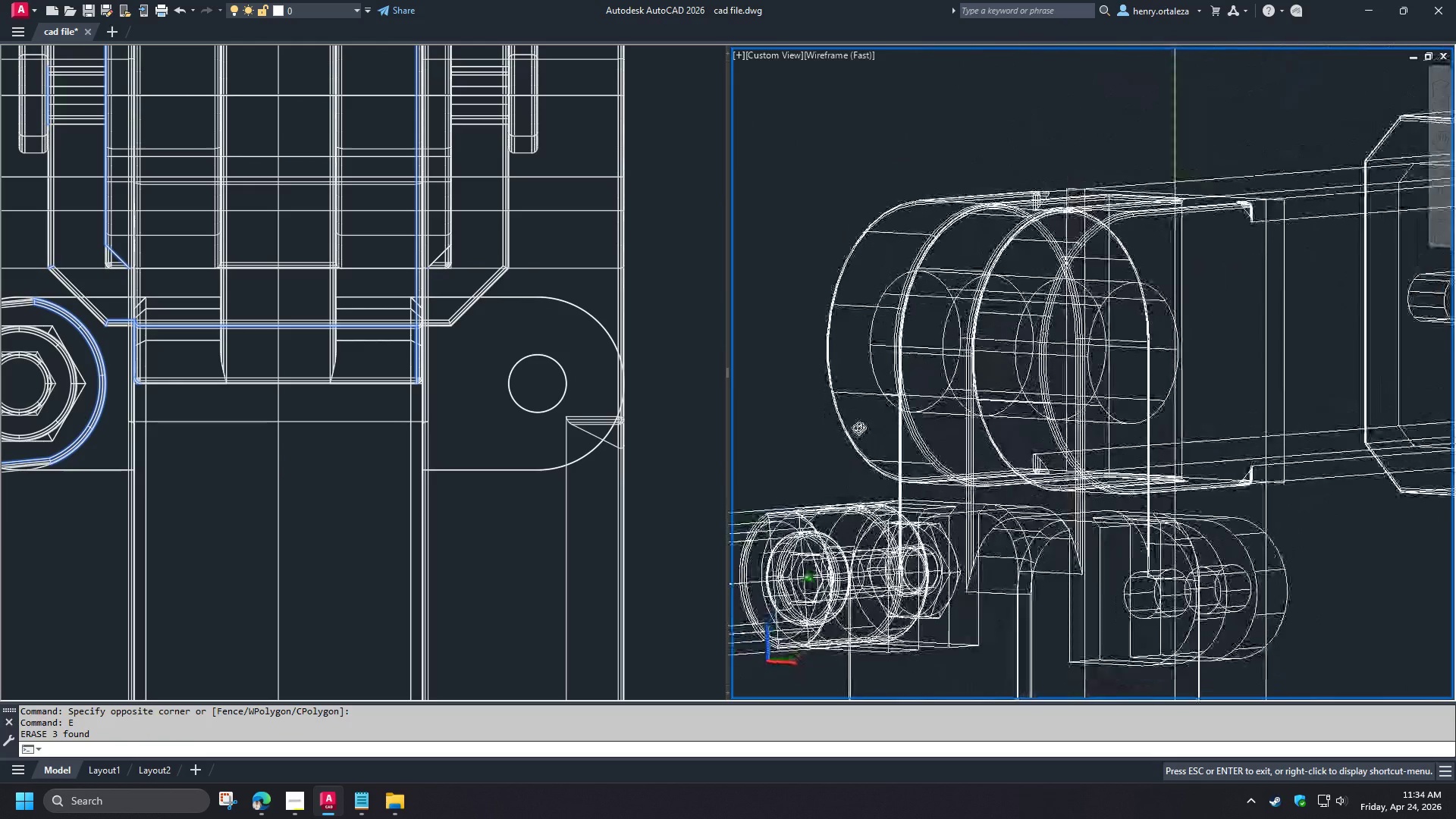 
hold_key(key=ShiftLeft, duration=1.5)
 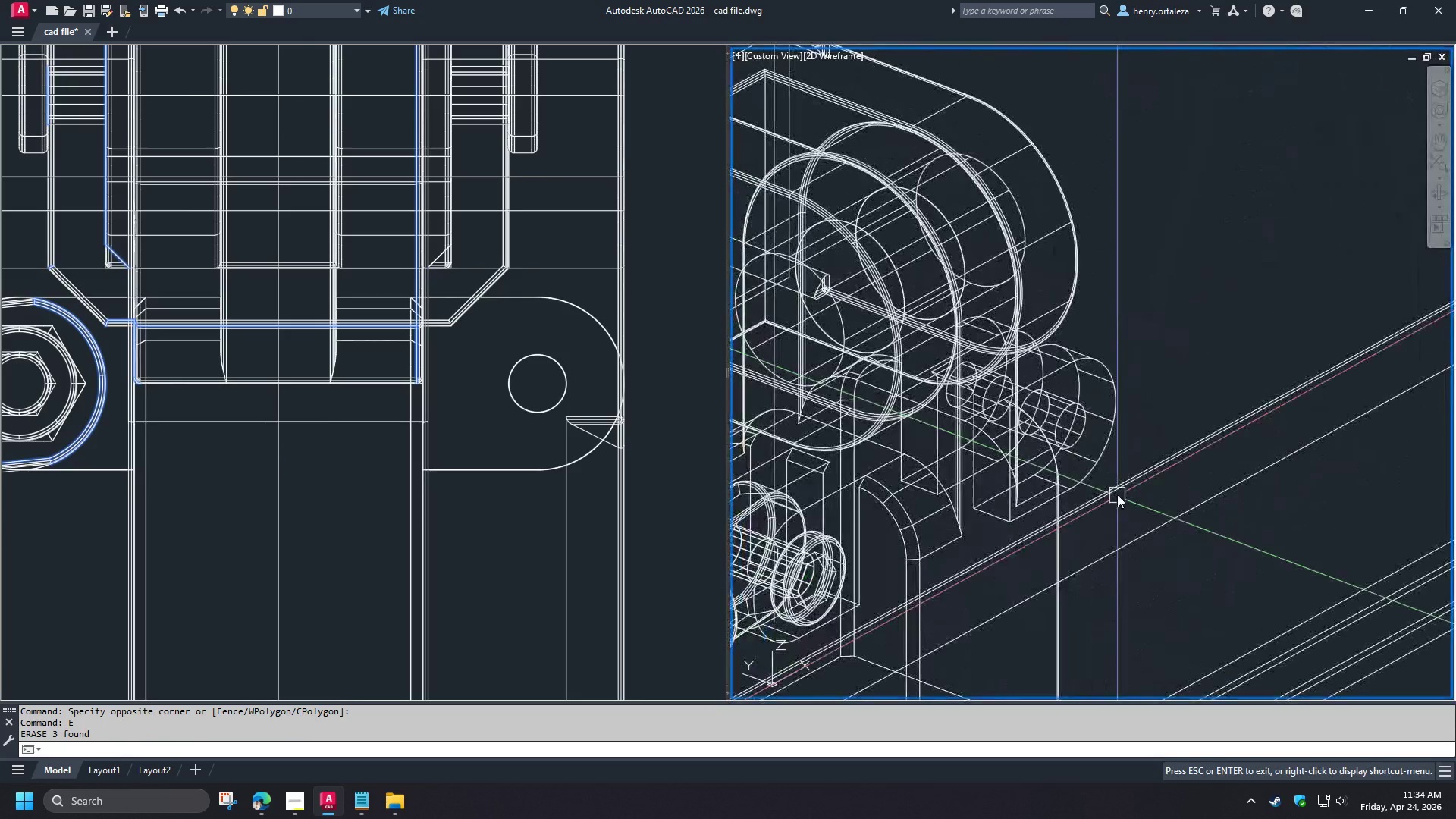 
key(Shift+ShiftLeft)
 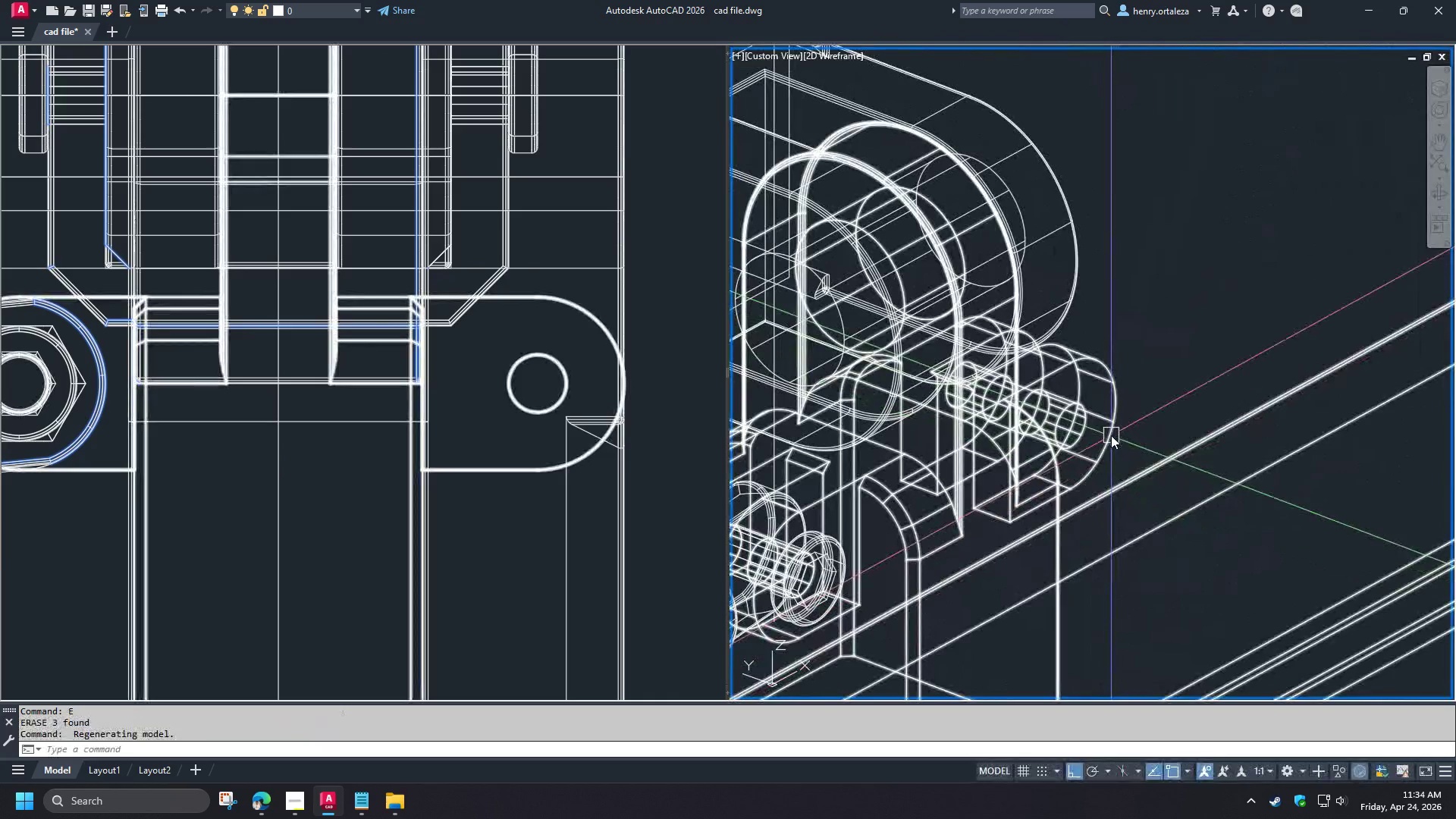 
right_click([1111, 435])
 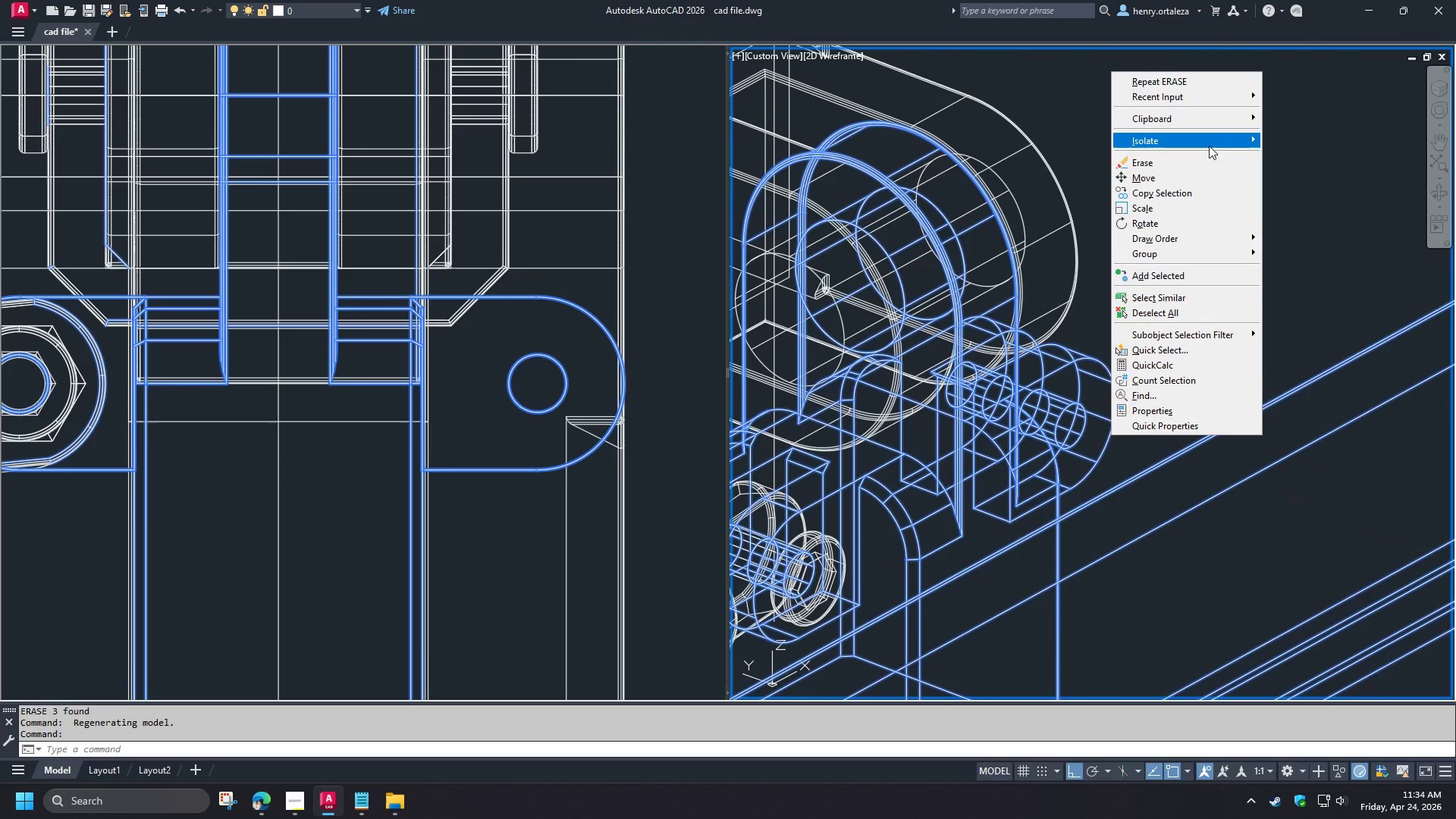 
left_click([1111, 435])
 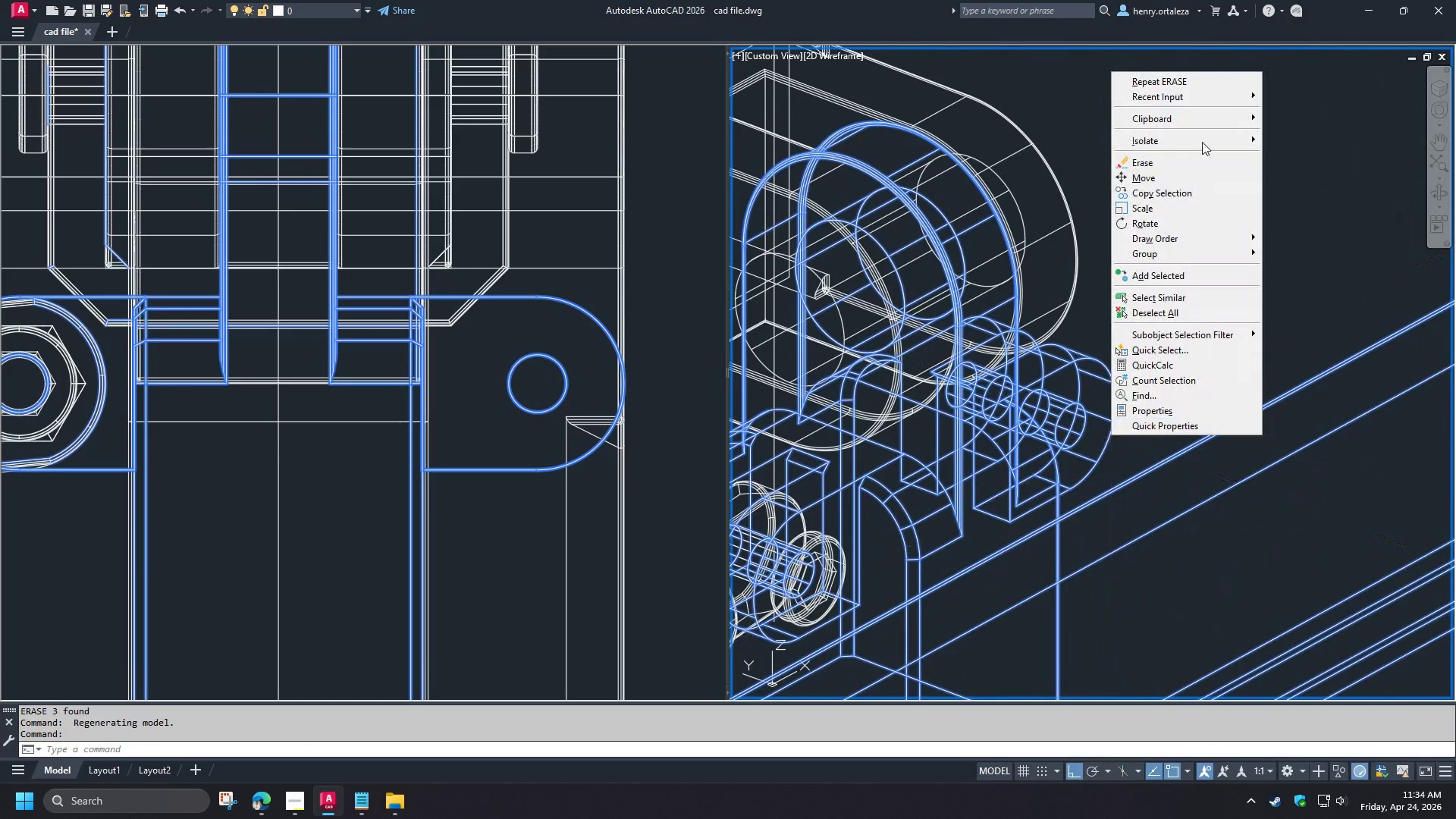 
left_click([1207, 143])
 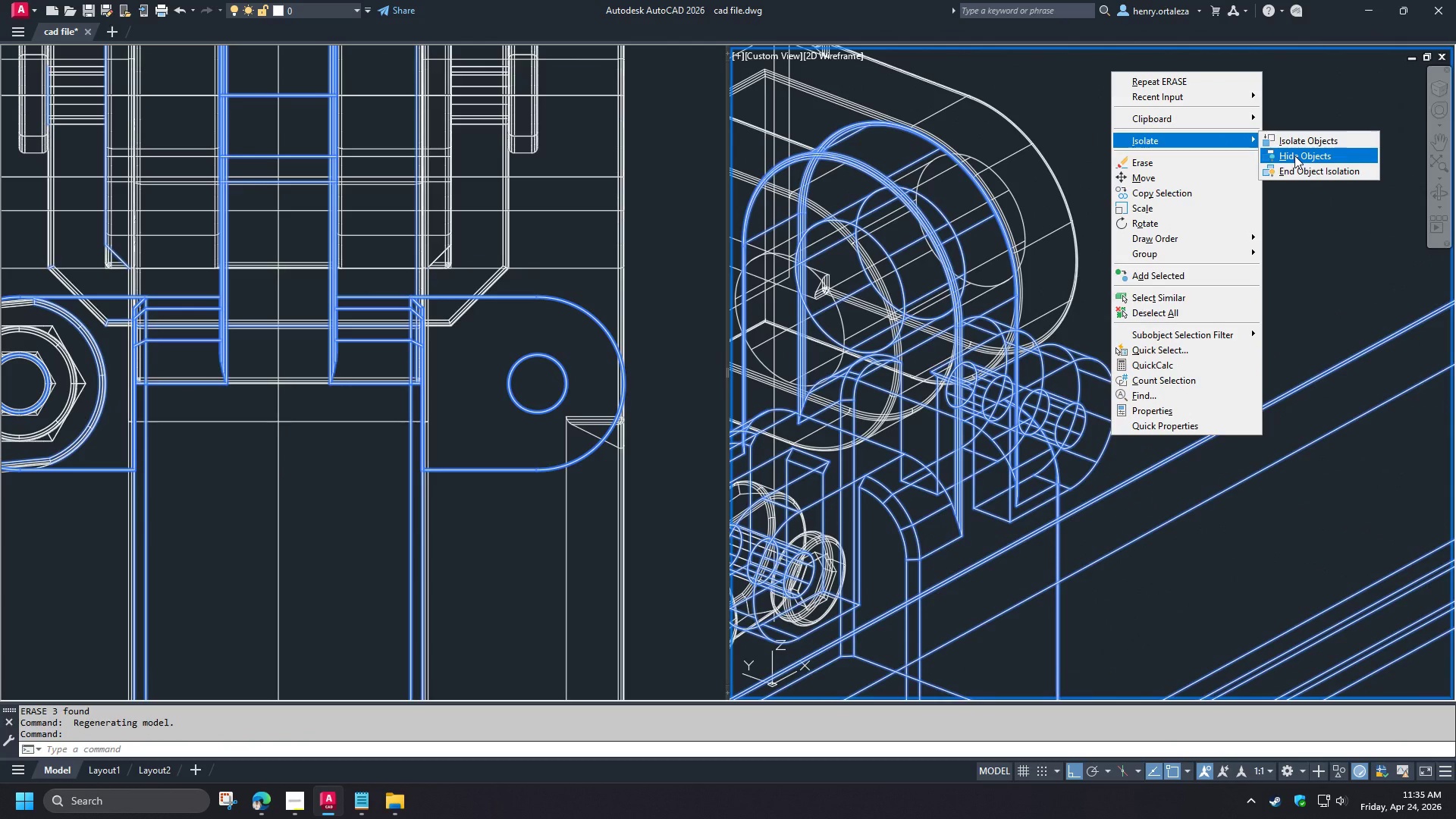 
left_click([1295, 145])
 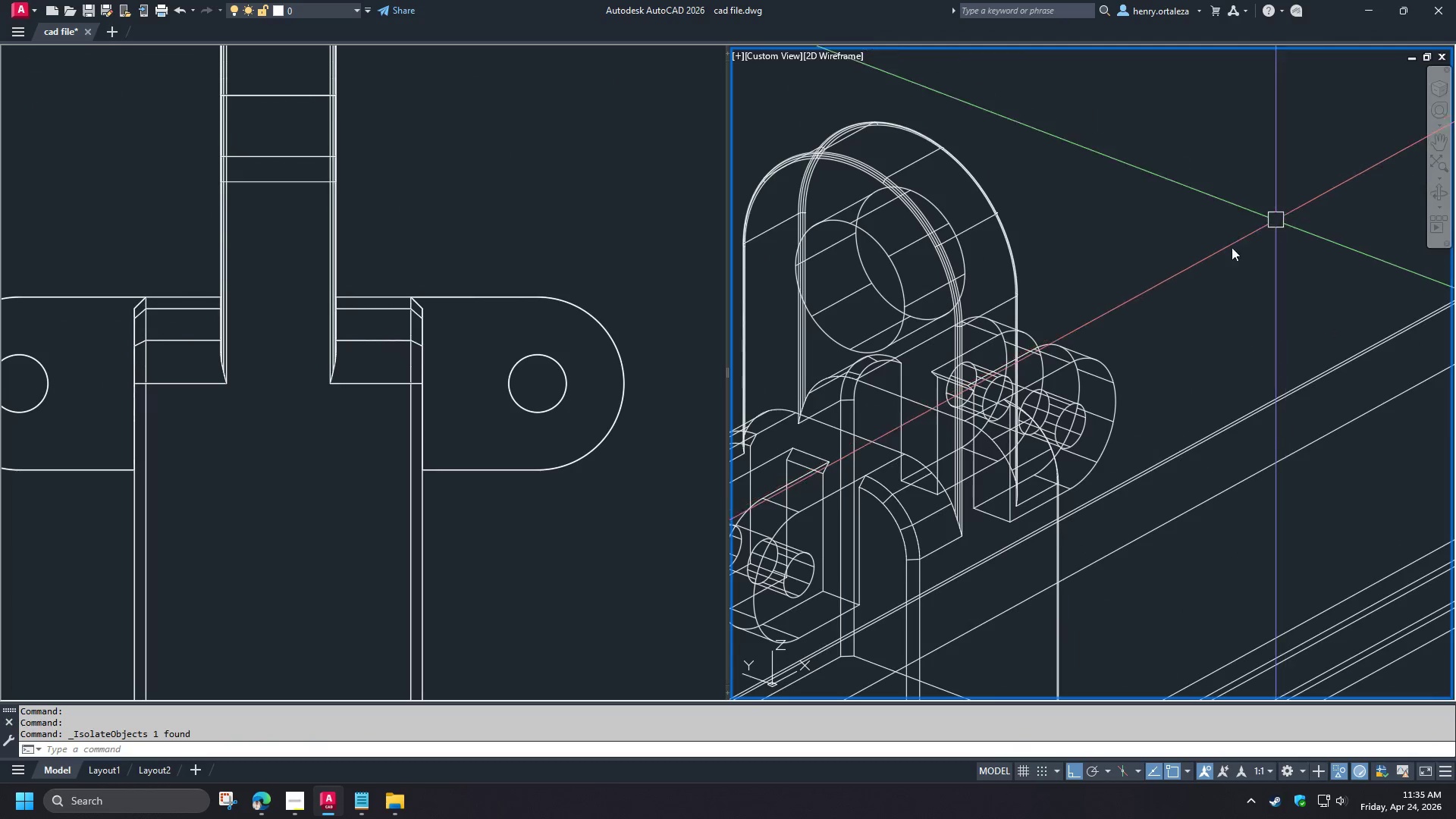 
hold_key(key=ShiftLeft, duration=1.11)
 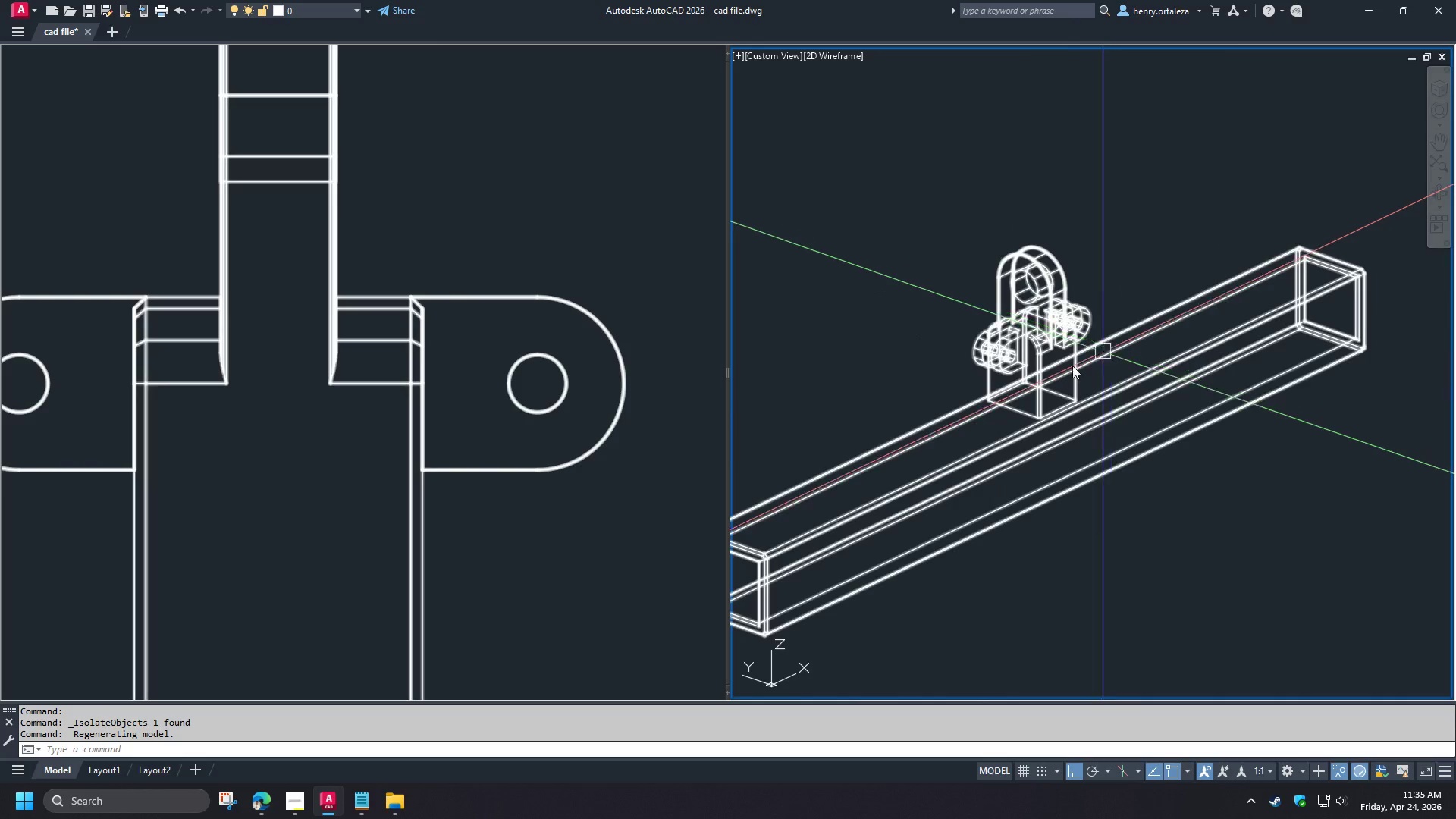 
hold_key(key=ShiftLeft, duration=1.86)
scroll: coordinate [1032, 357], scroll_direction: none, amount: 0.0
 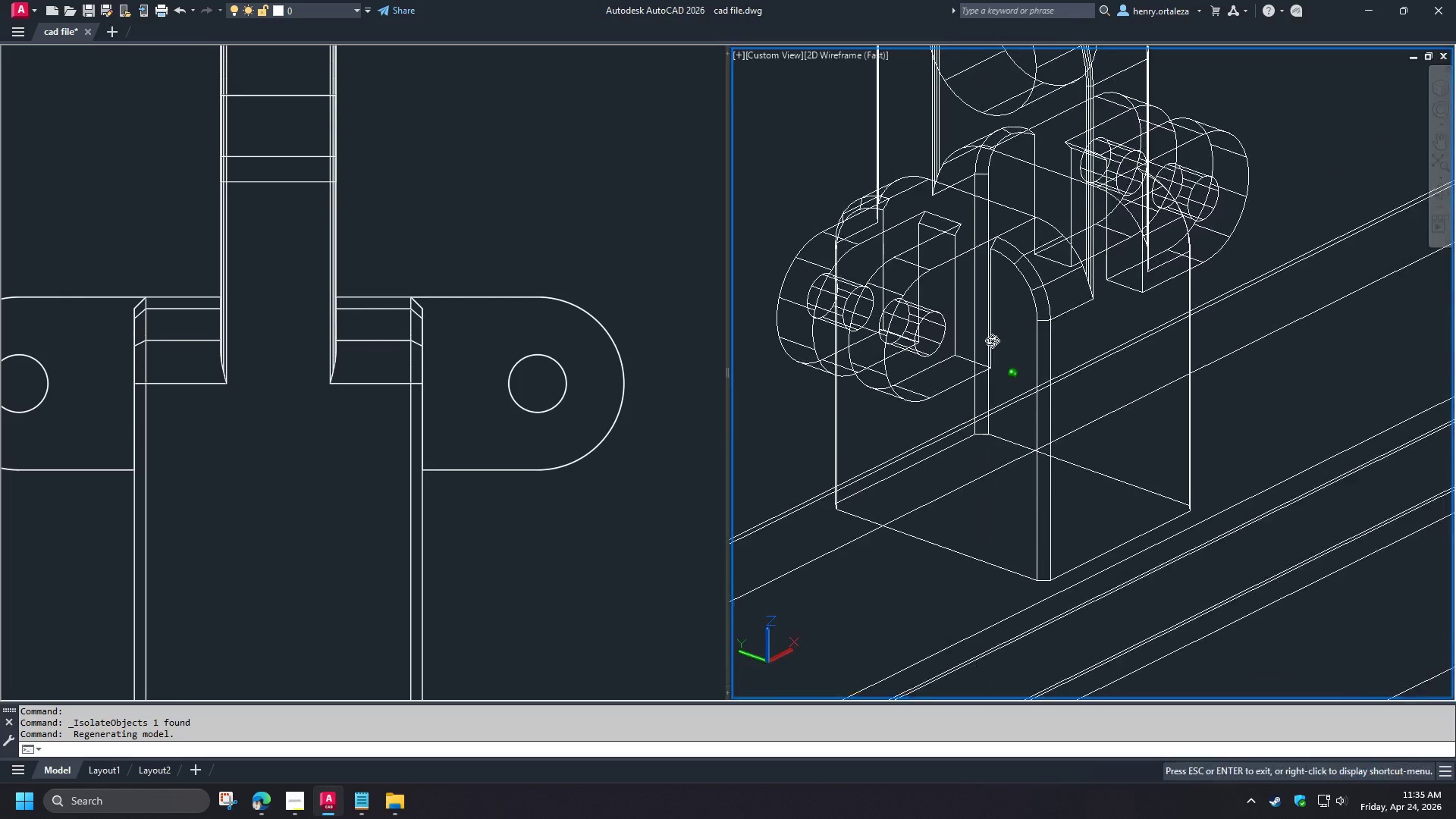 
hold_key(key=ShiftLeft, duration=1.52)
 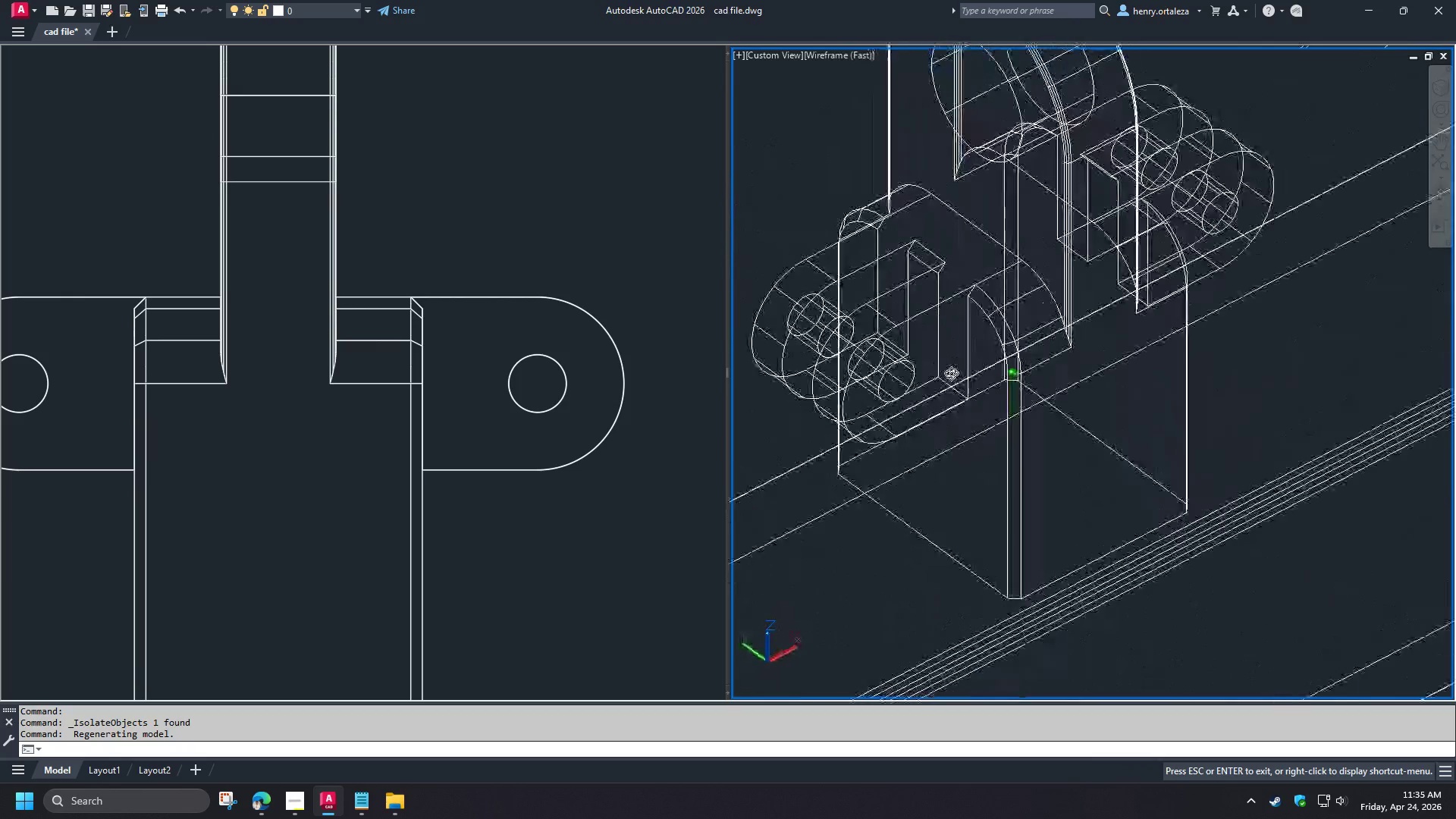 
hold_key(key=ShiftLeft, duration=0.97)
 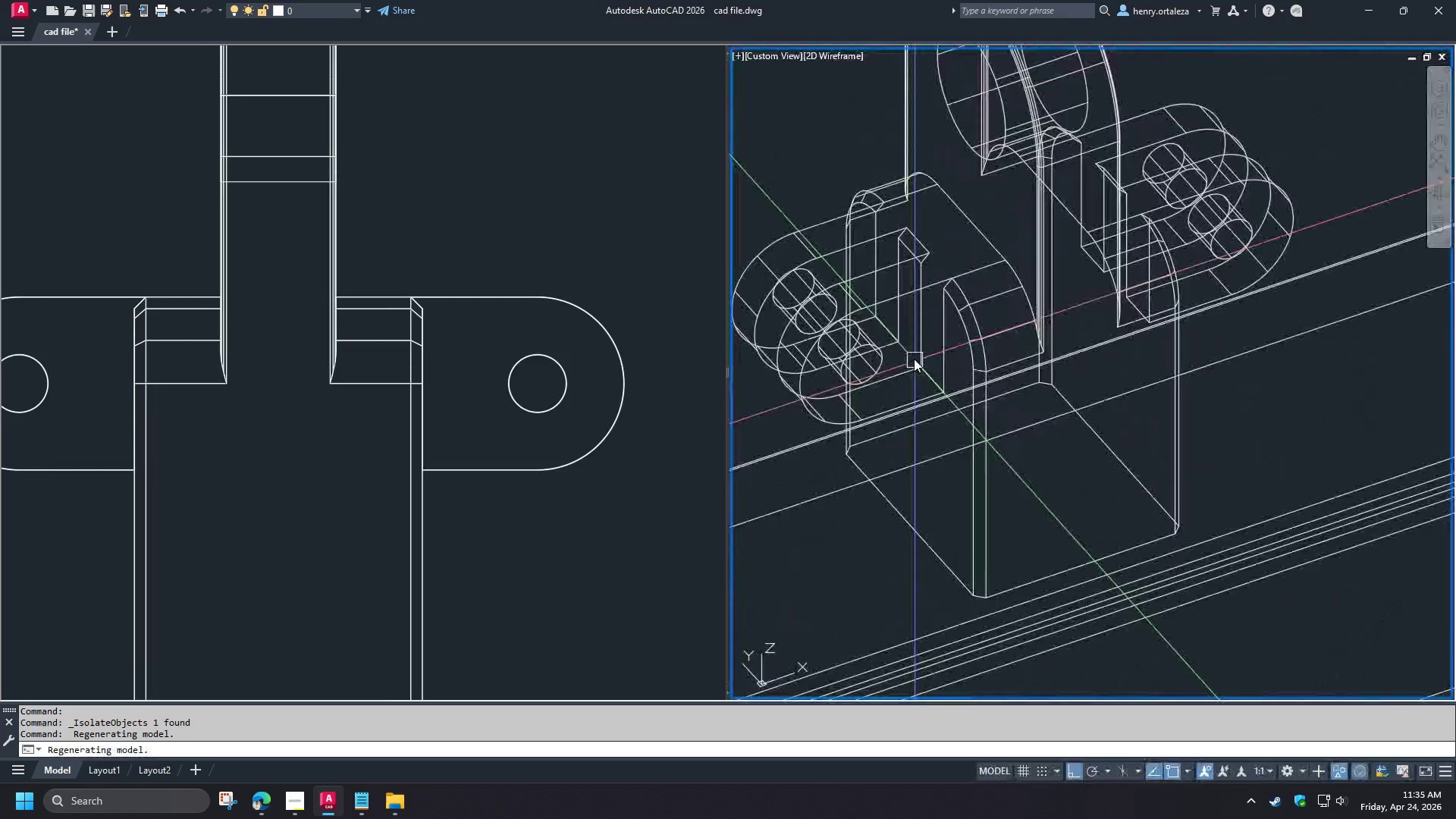 
scroll: coordinate [912, 356], scroll_direction: up, amount: 1.0
 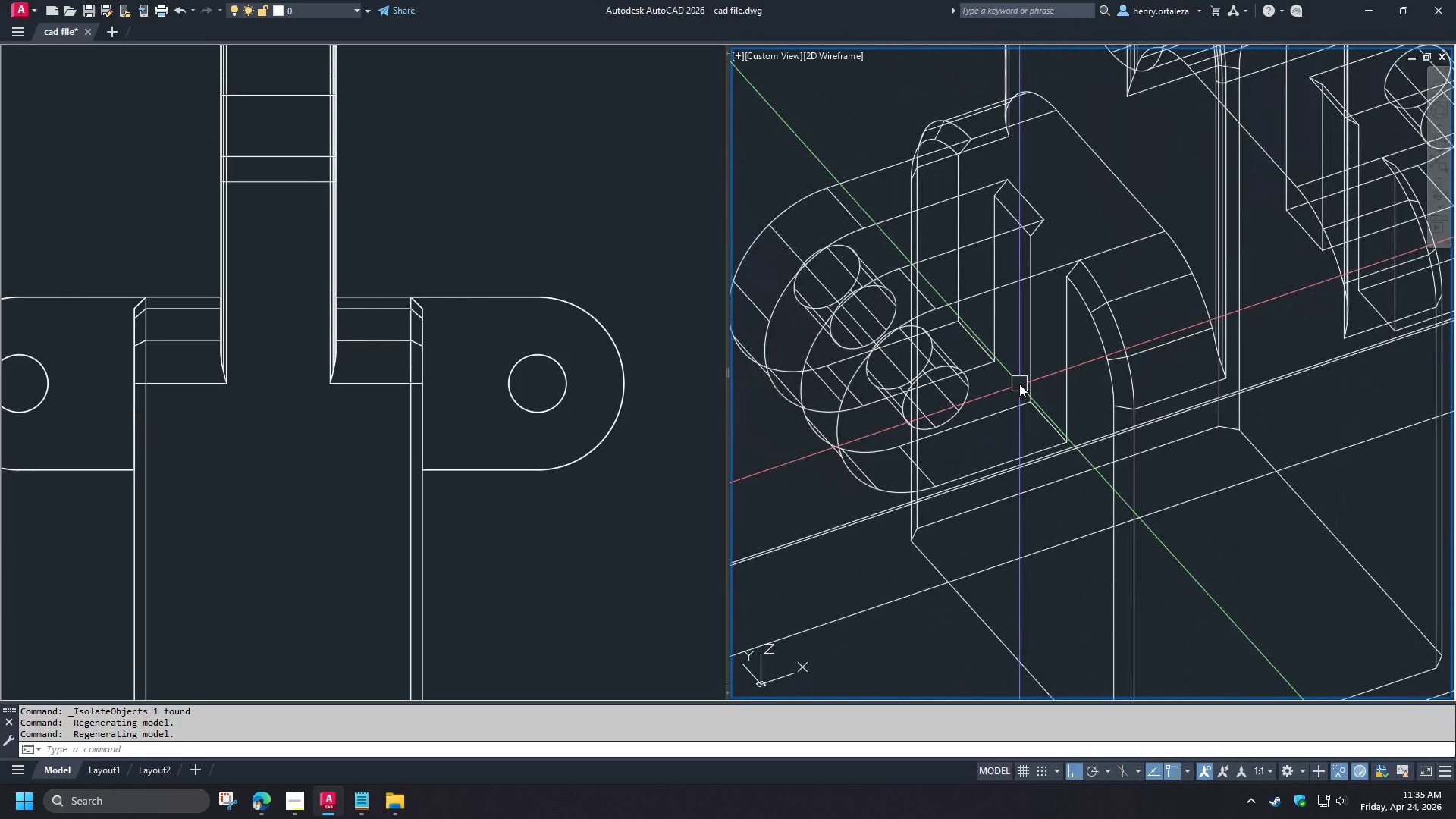 
type(fil)
 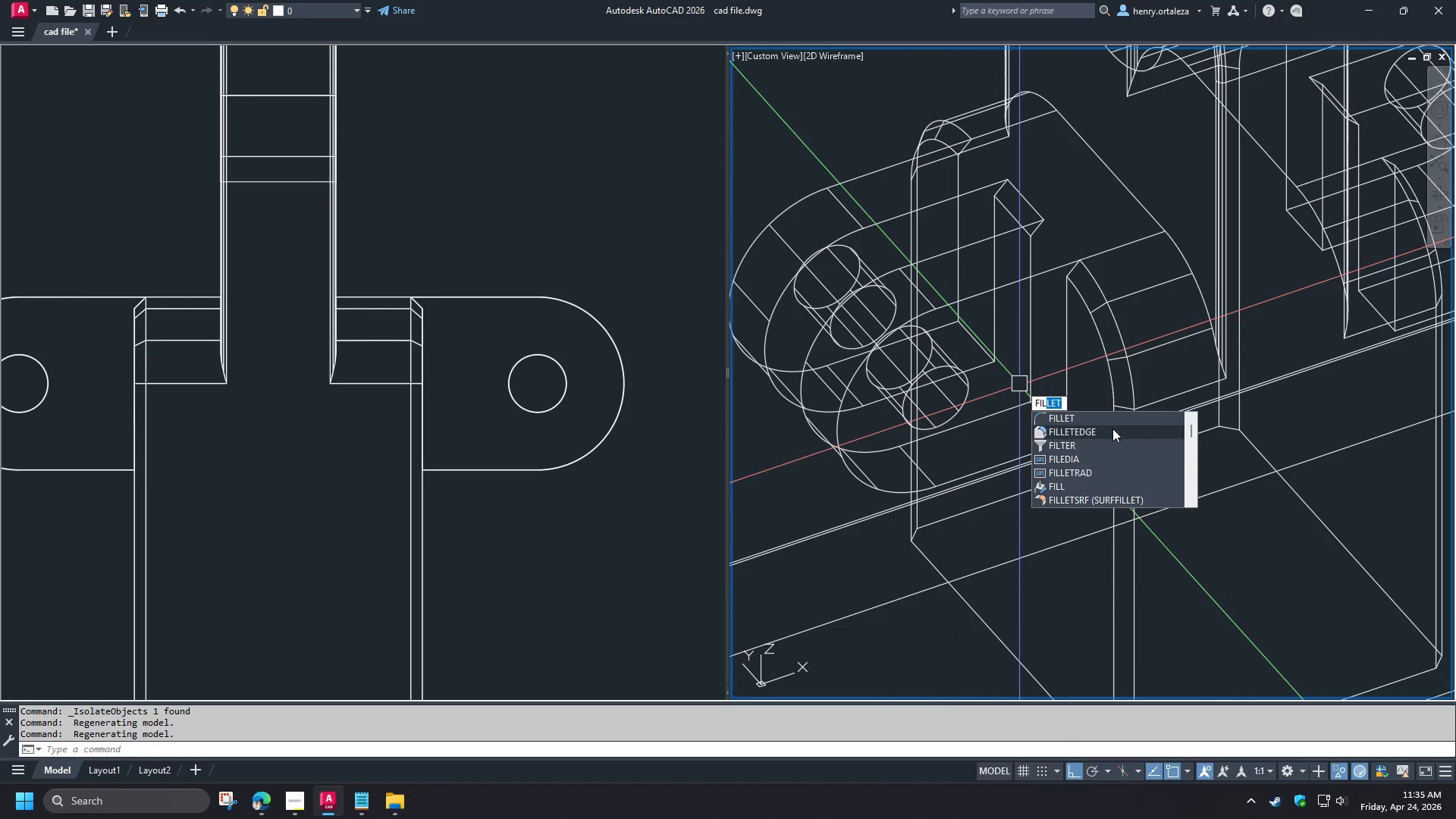 
left_click([1110, 429])
 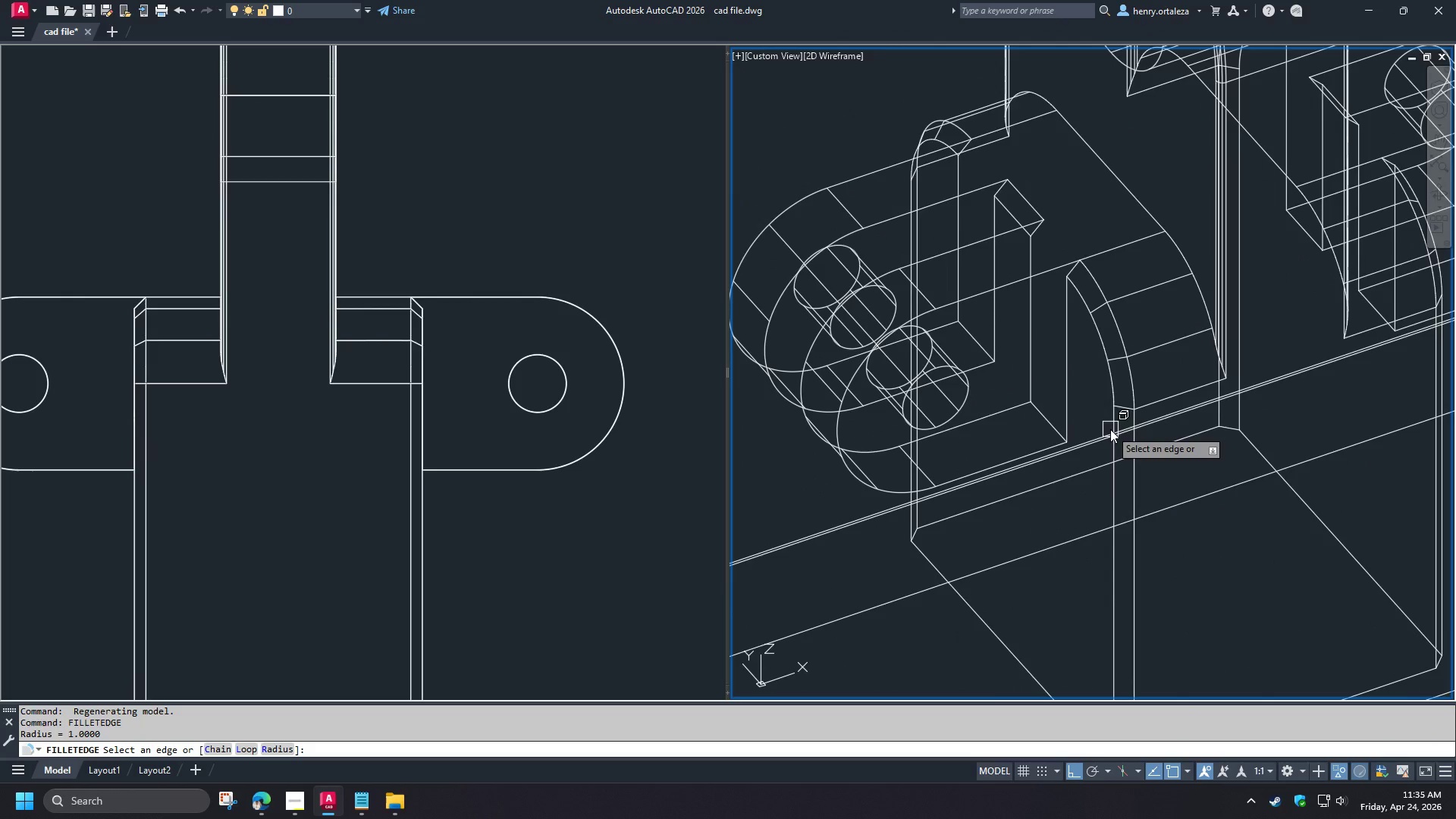 
key(R)
 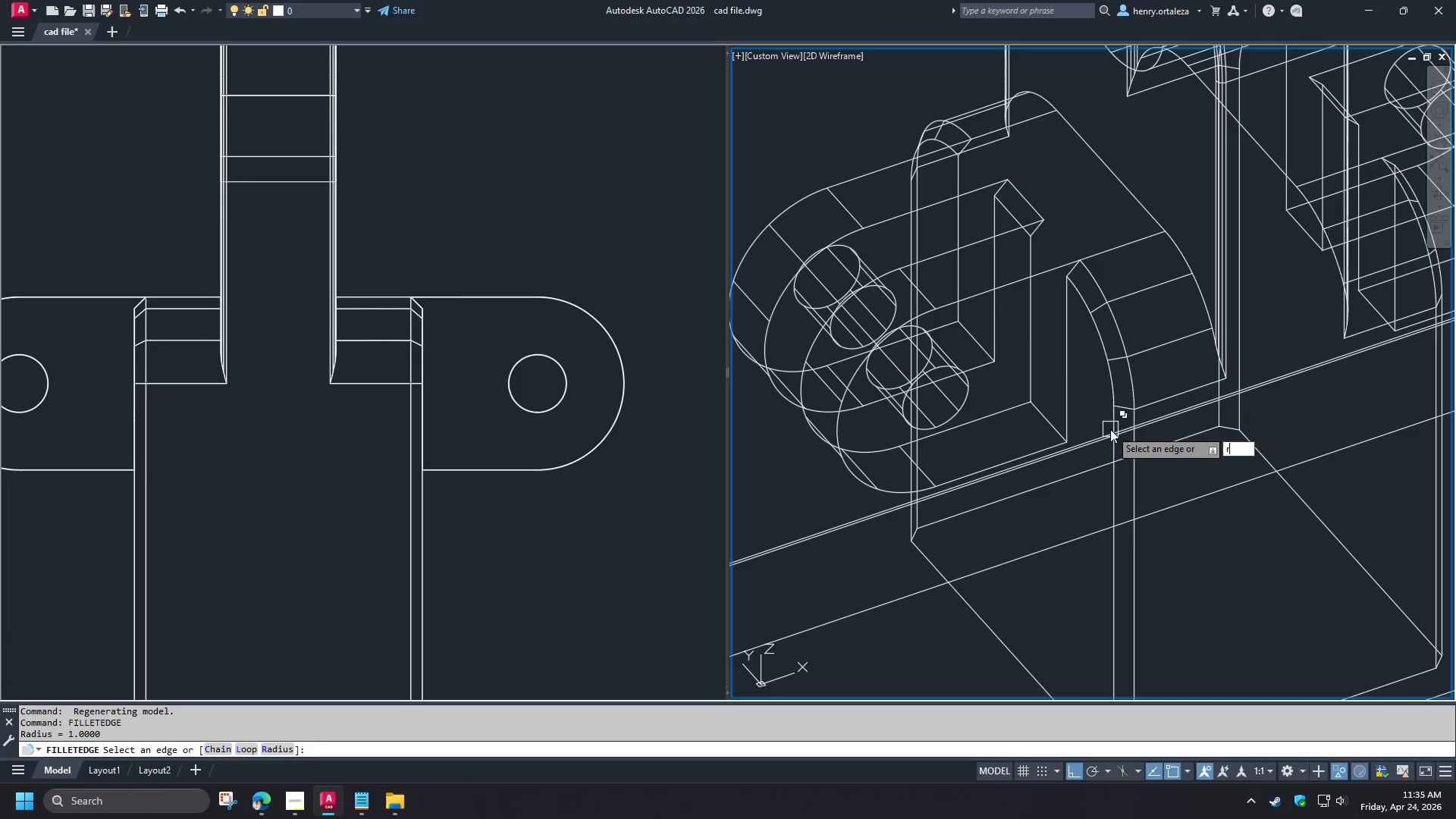 
key(Space)
 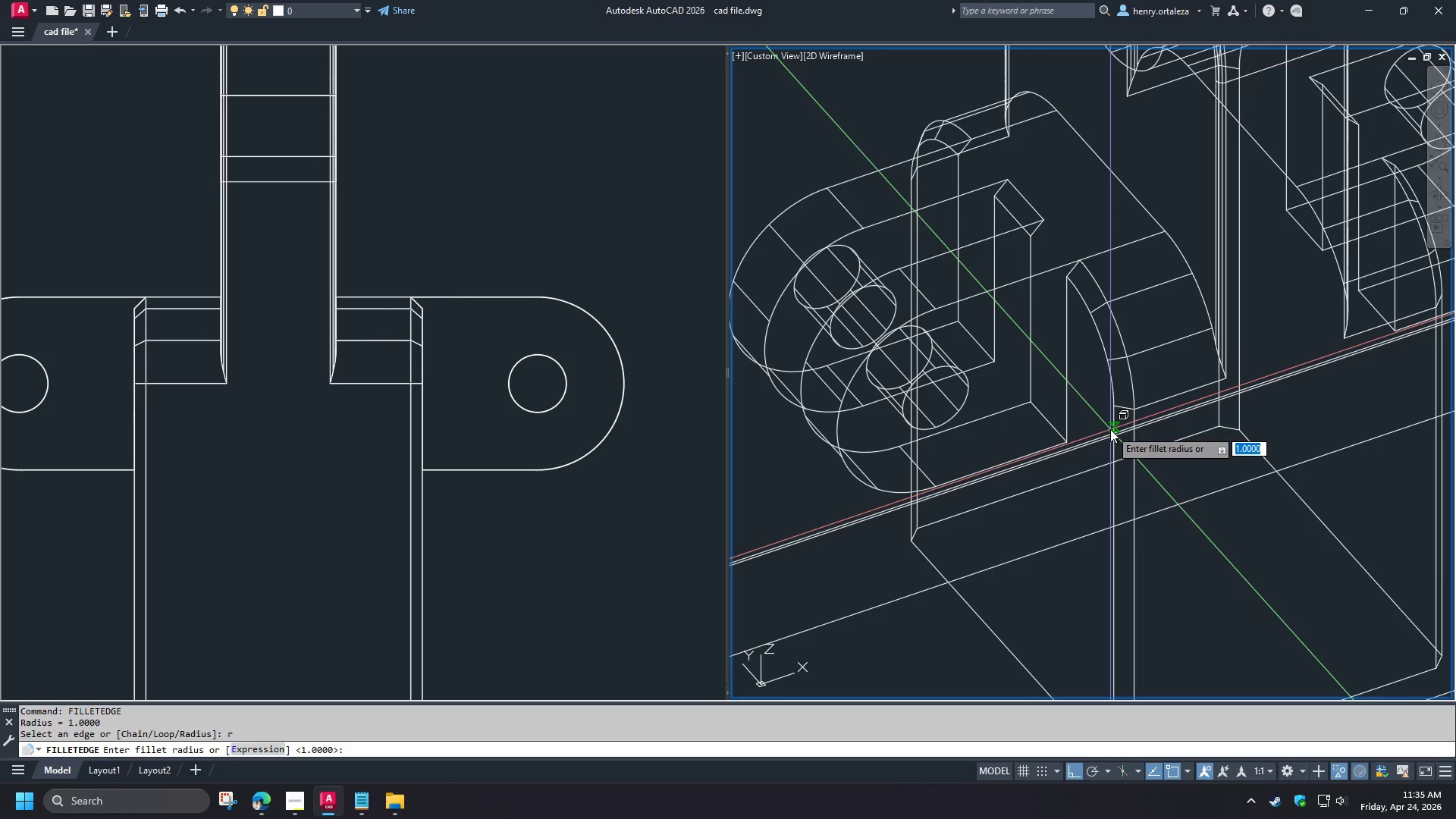 
key(Numpad2)
 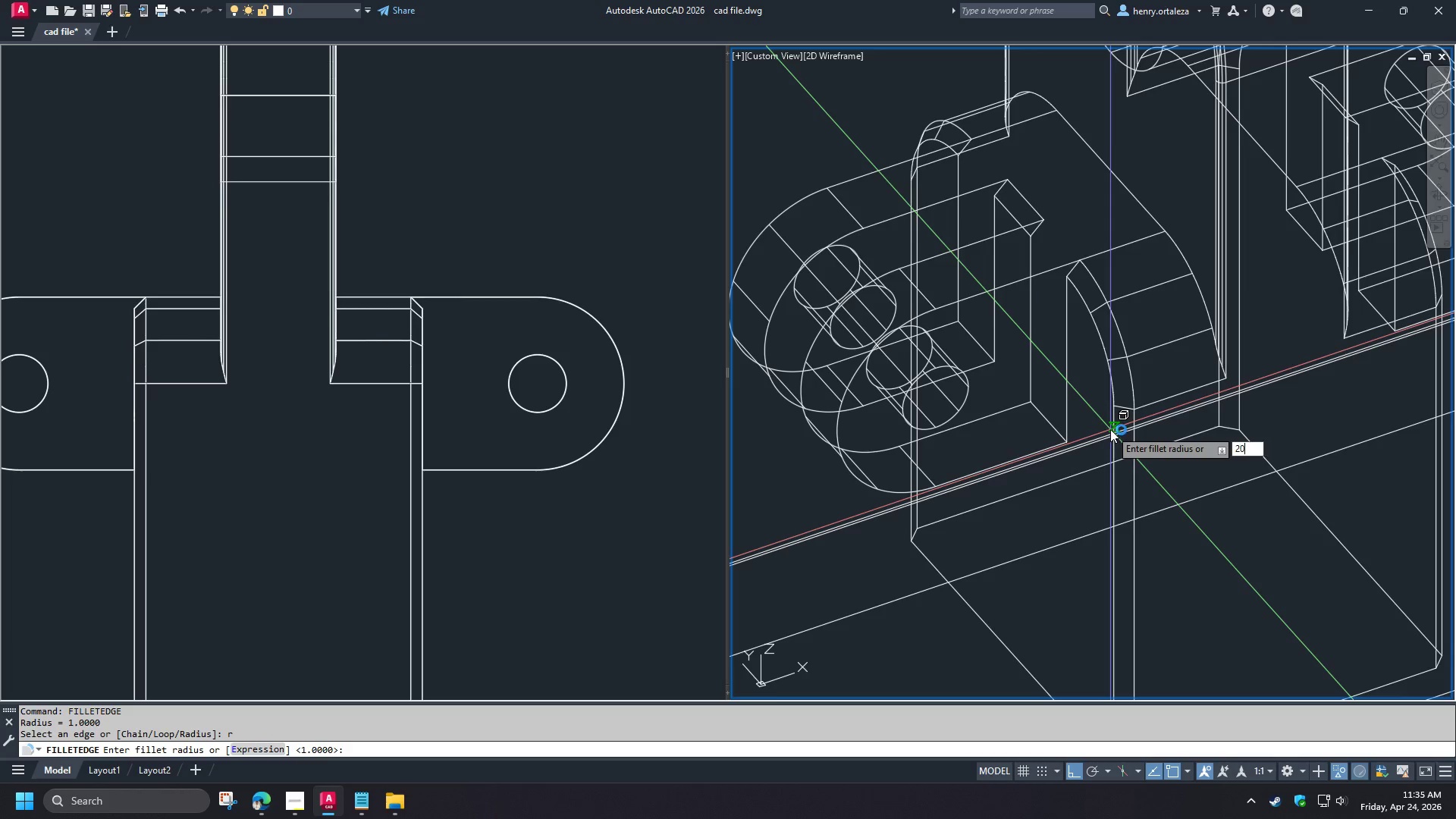 
key(Numpad0)
 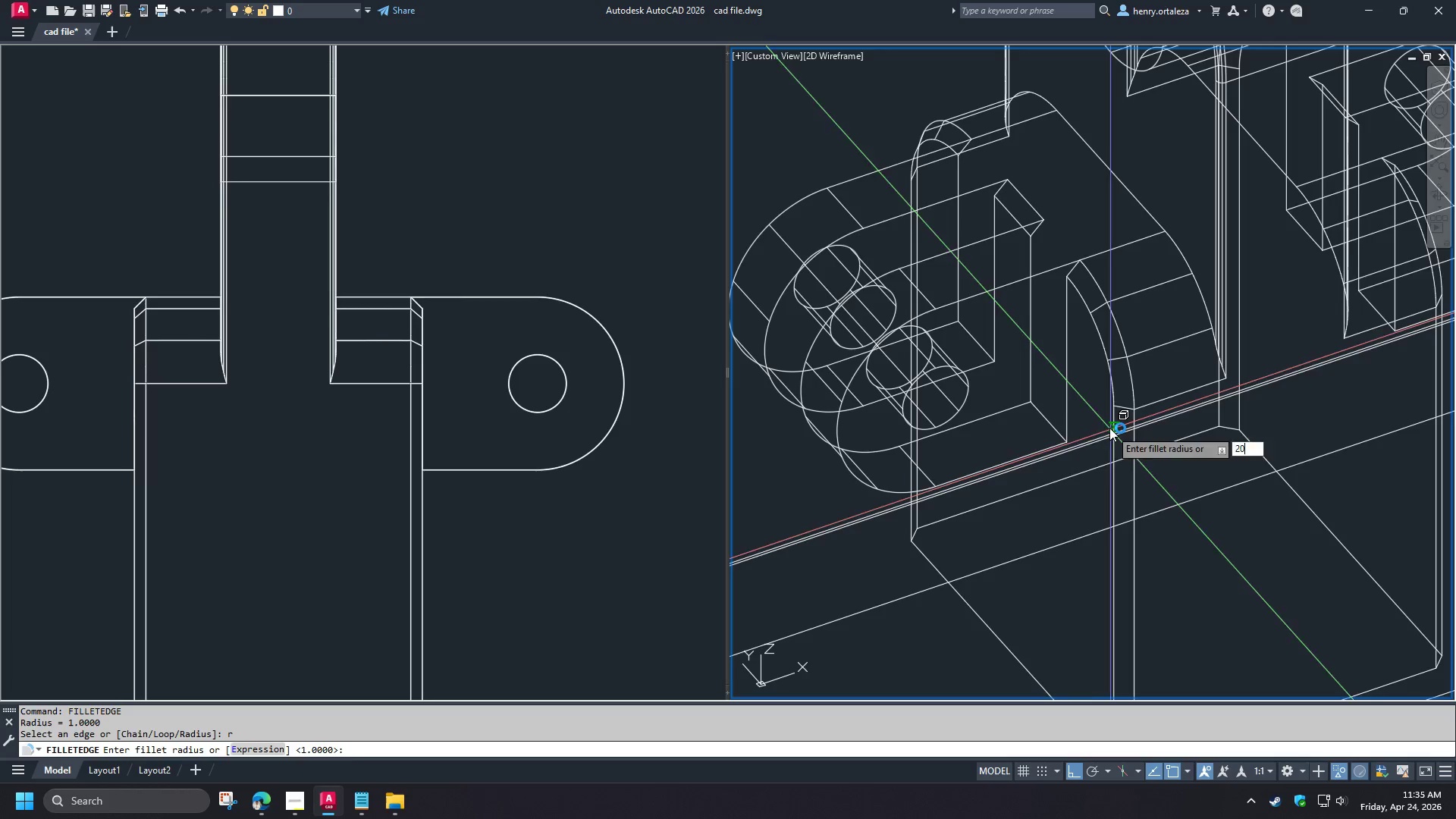 
key(NumpadEnter)
 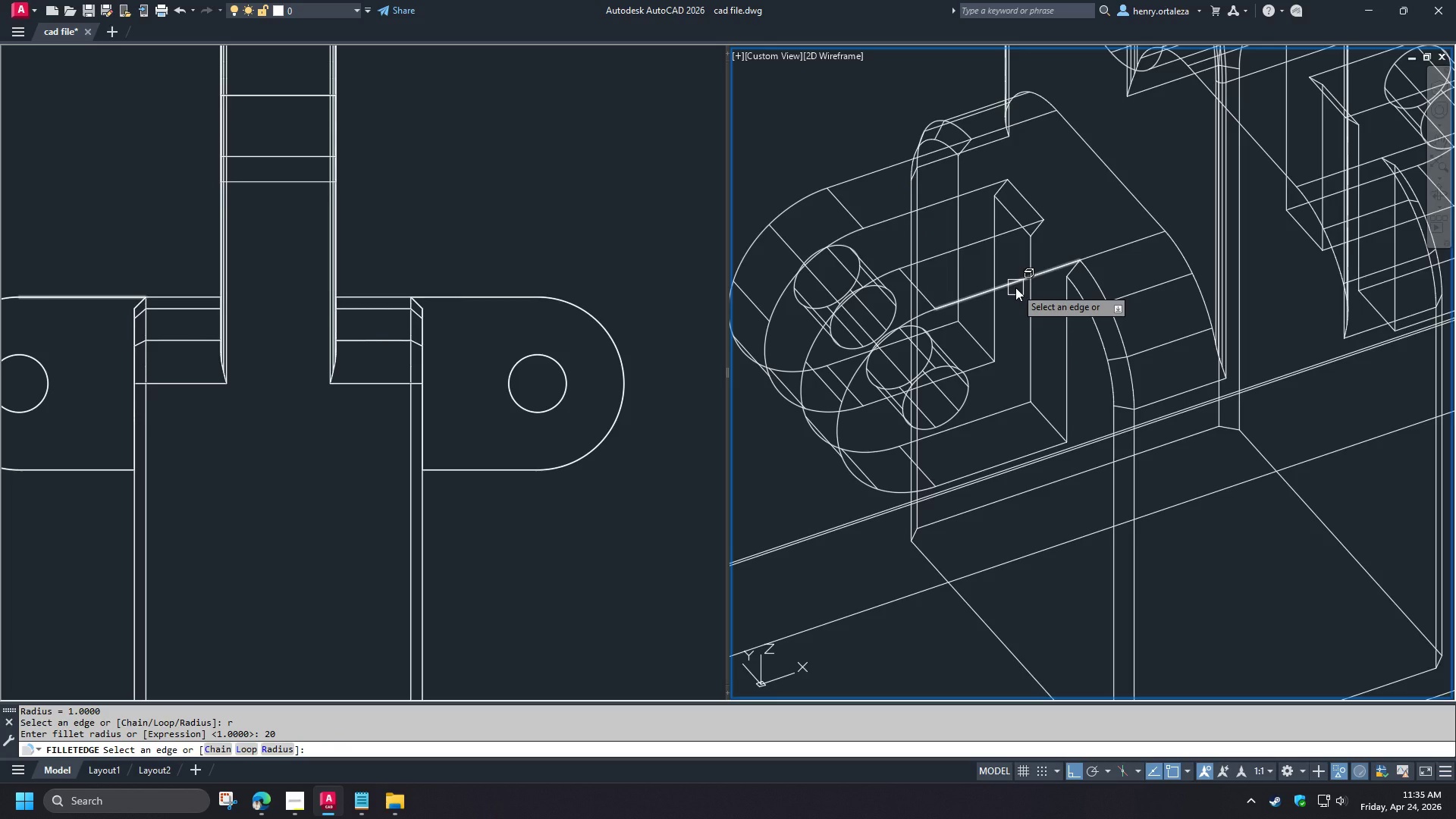 
left_click([1015, 287])
 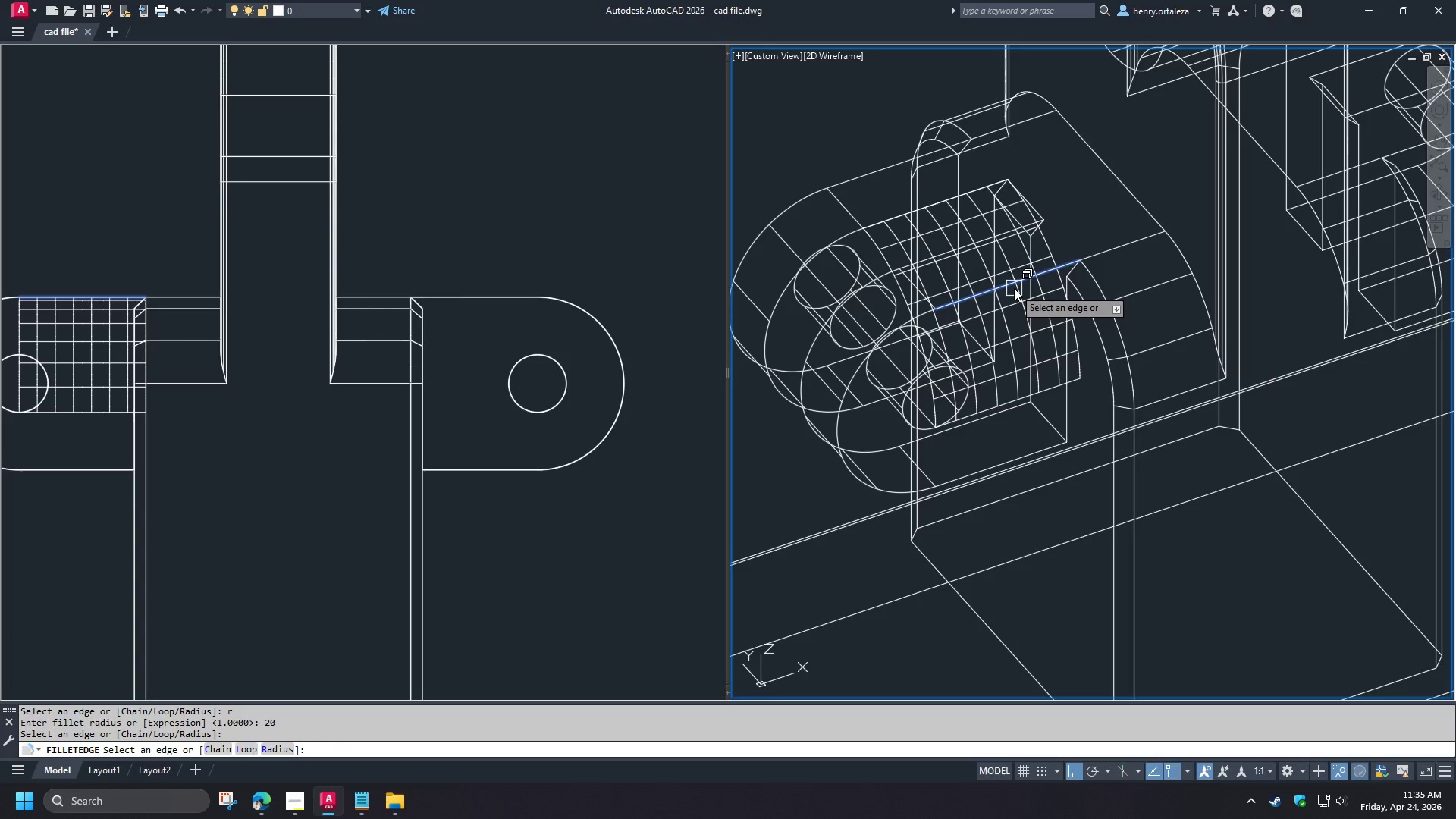 
key(Escape)
 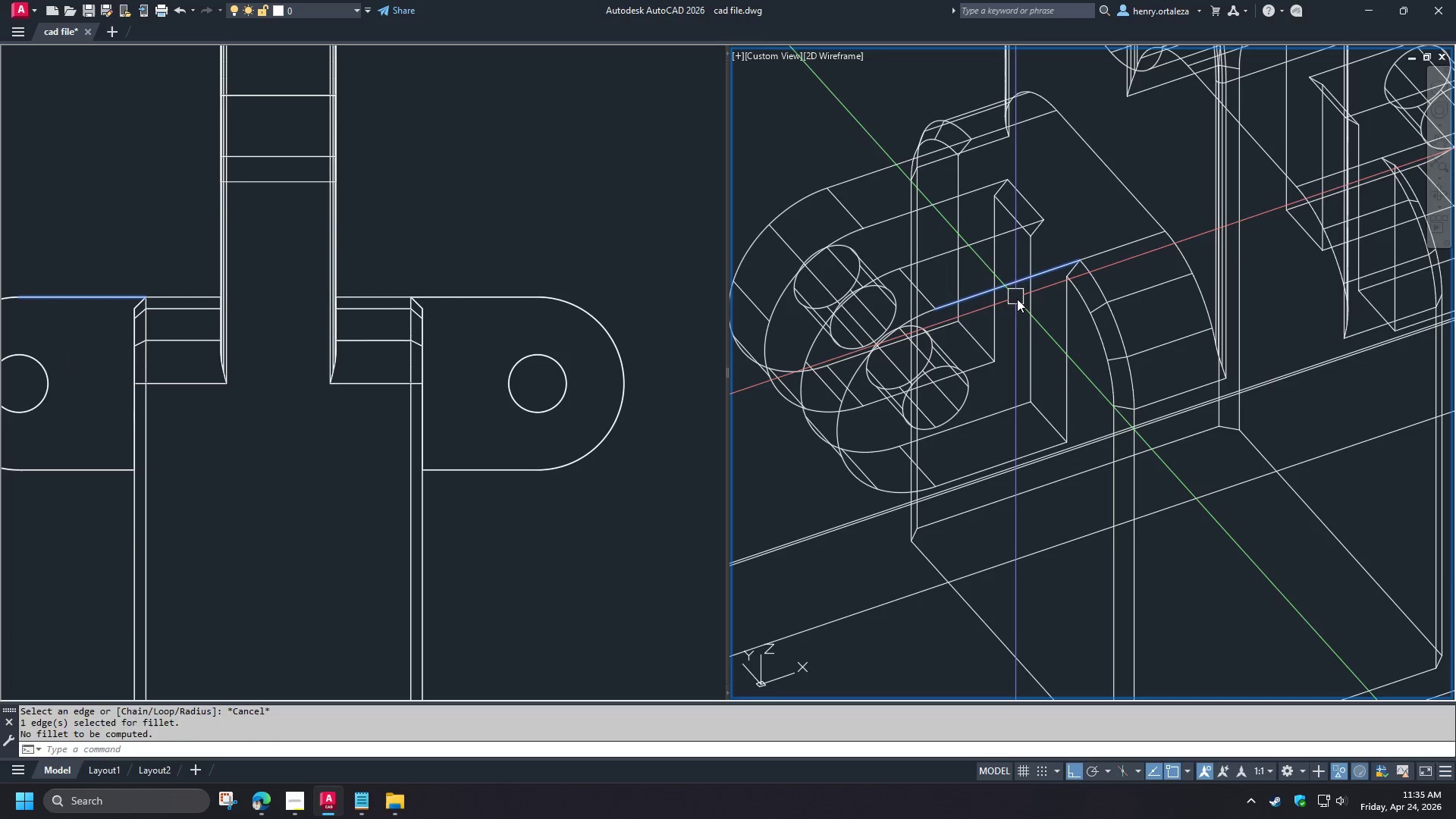 
key(Escape)
 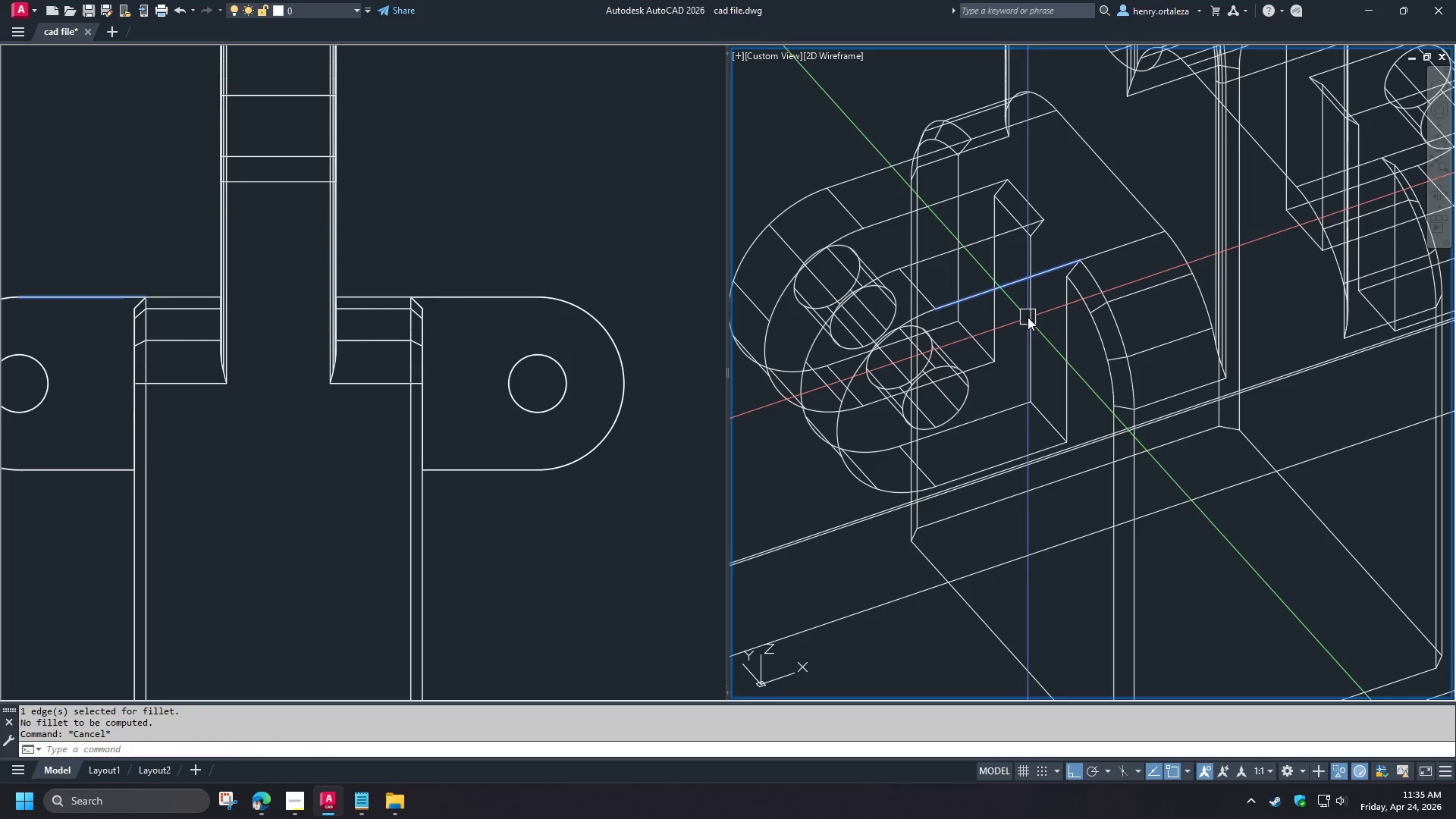 
type(re d)
 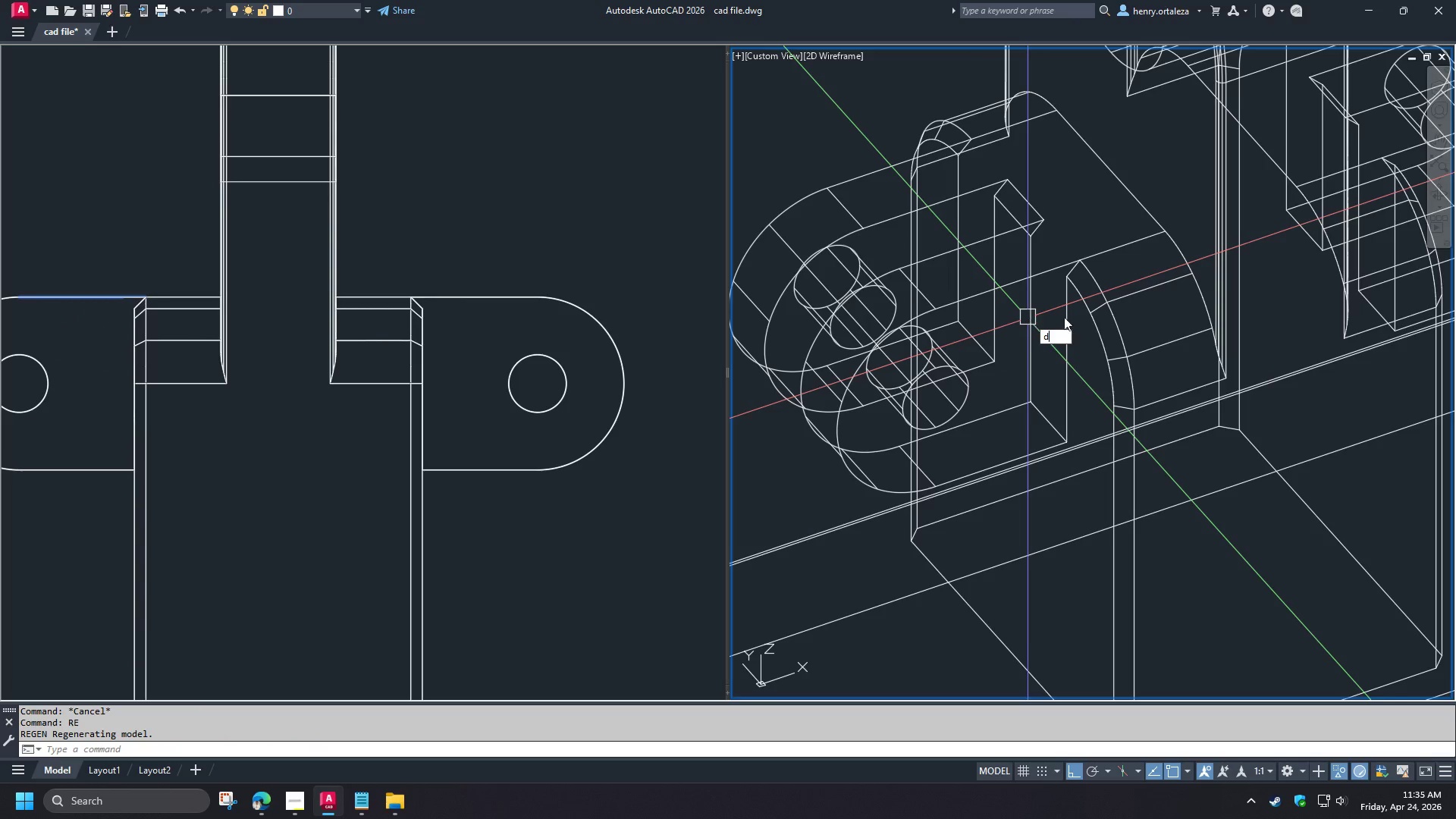 
key(I)
 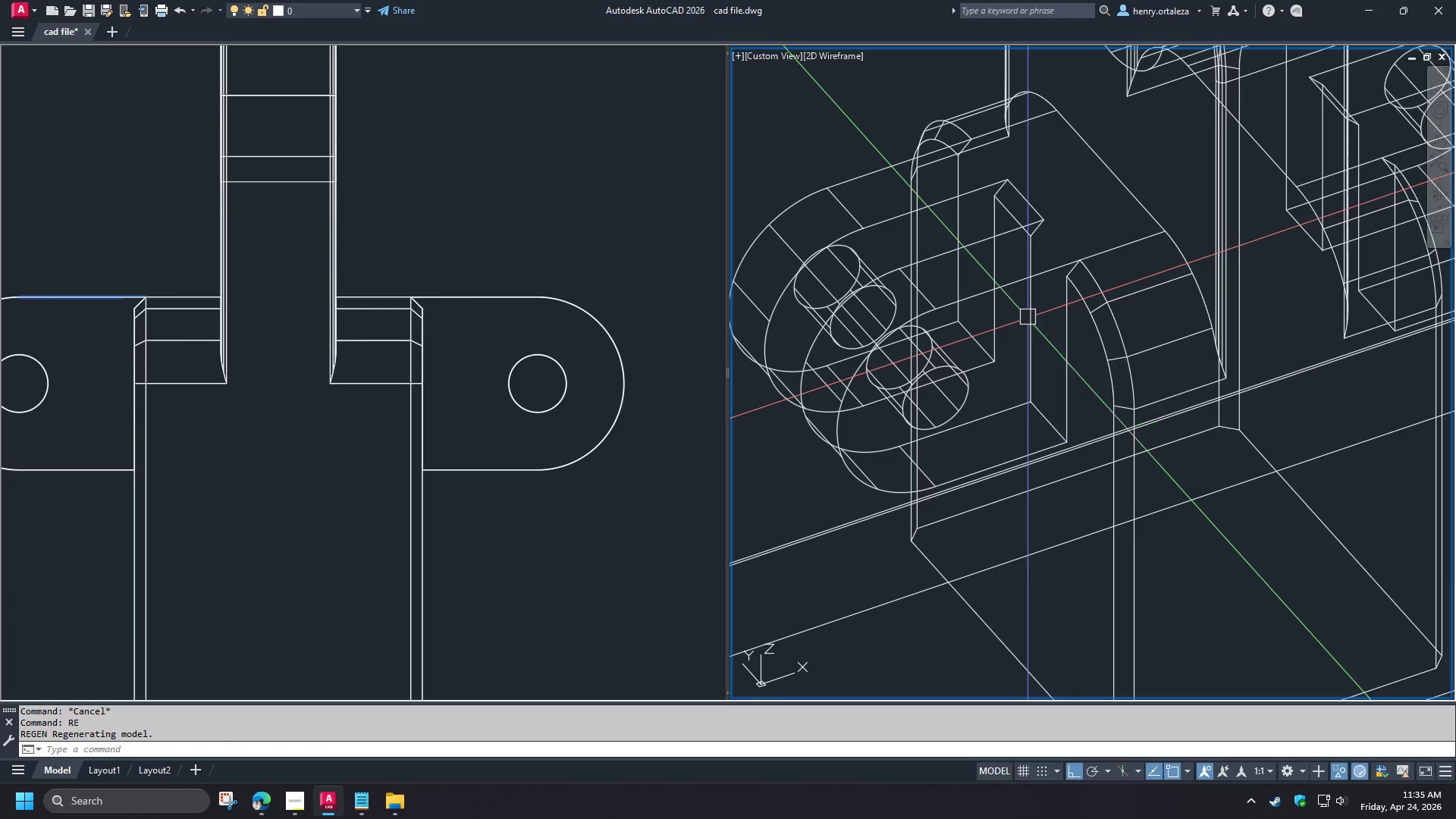 
key(Space)
 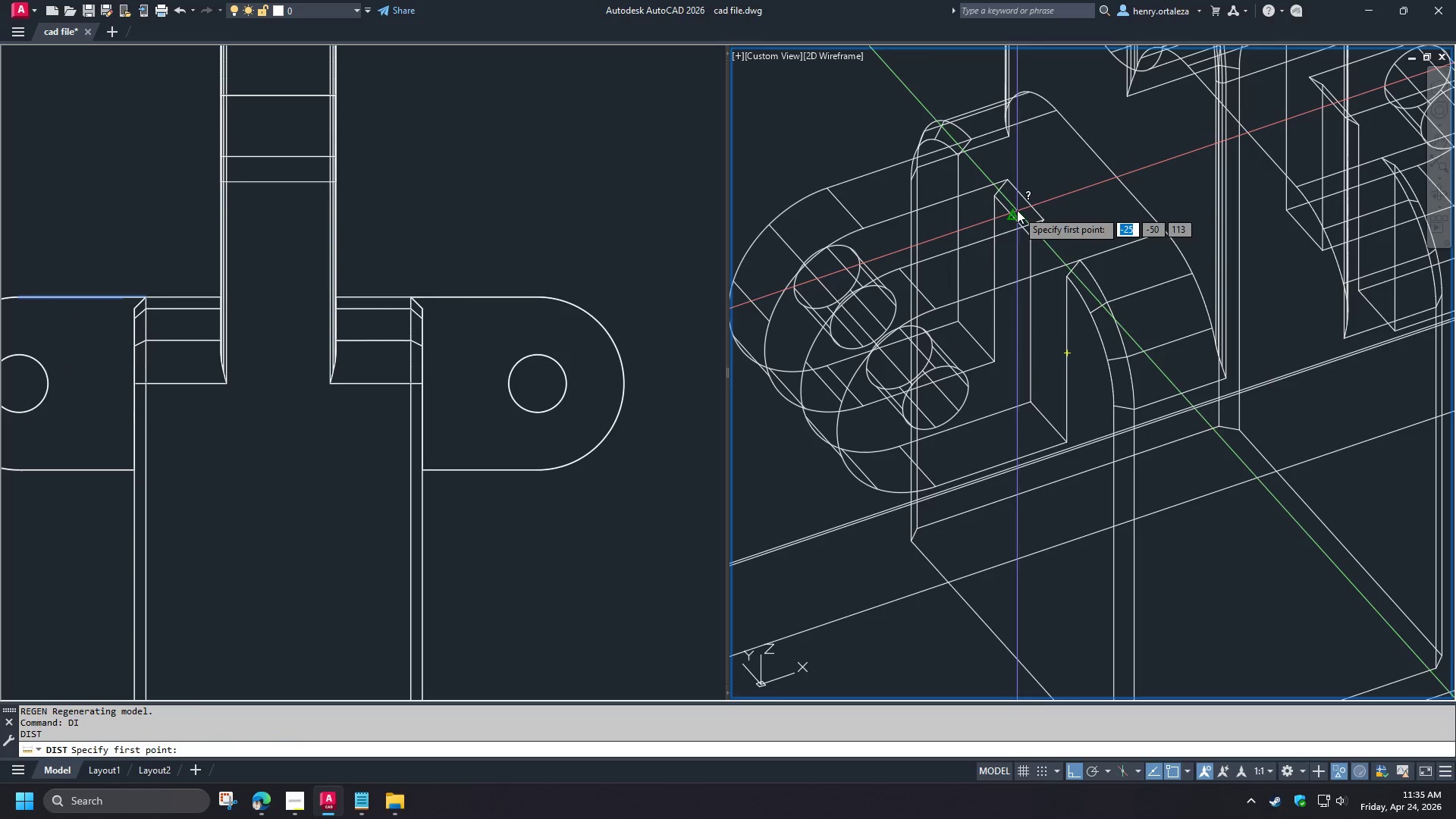 
left_click([1029, 202])
 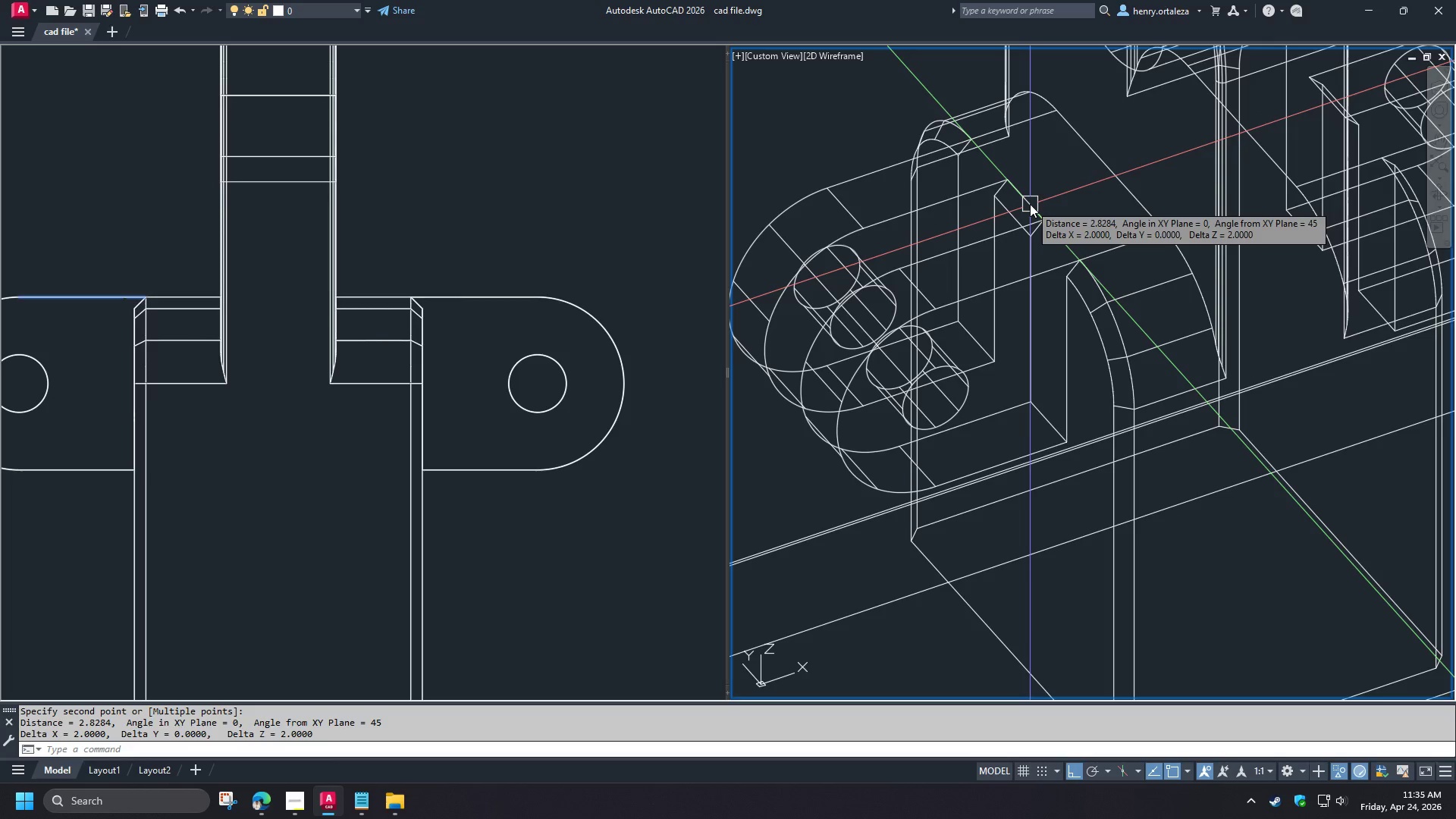 
key(Escape)
 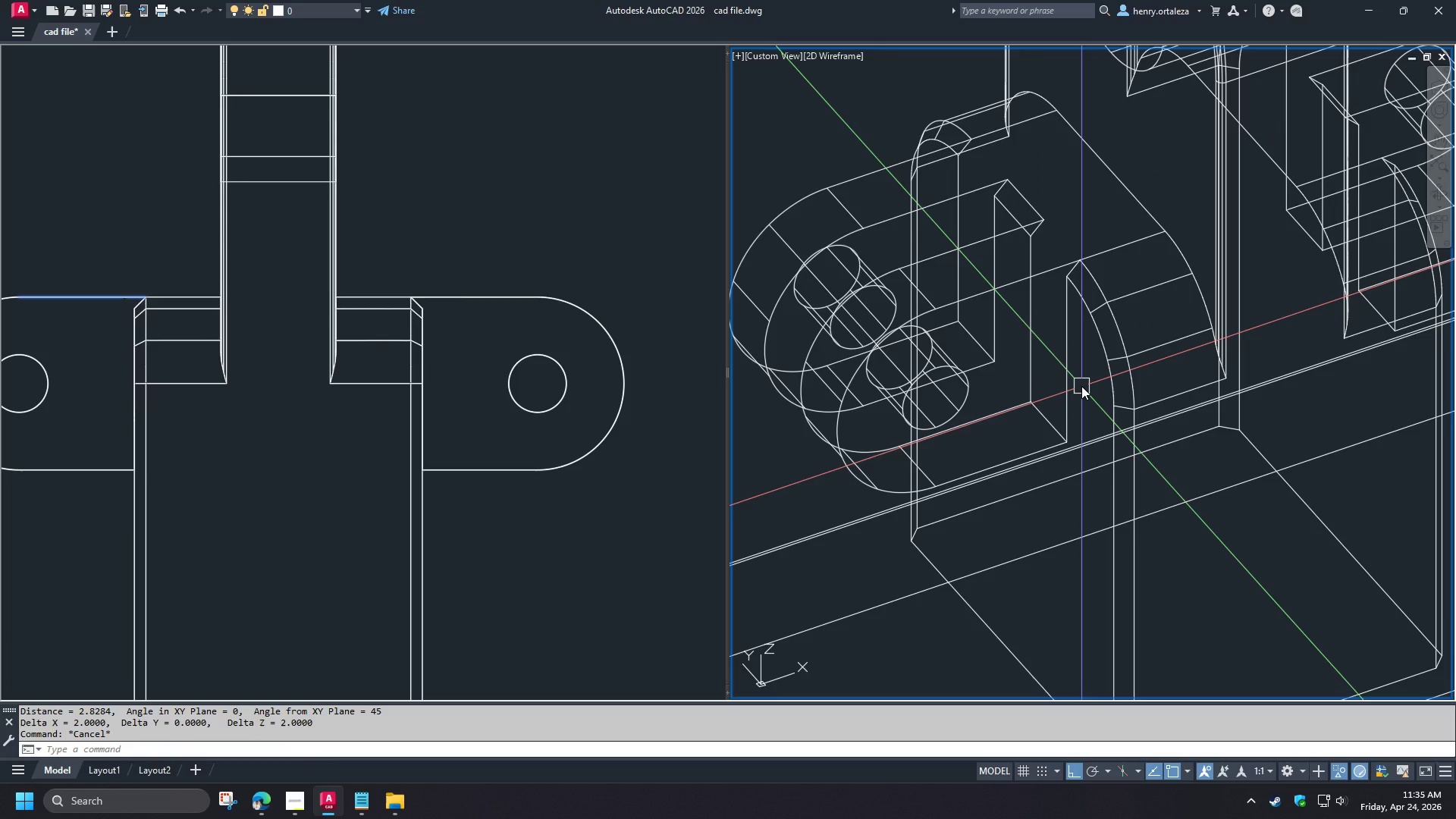 
type(fil)
 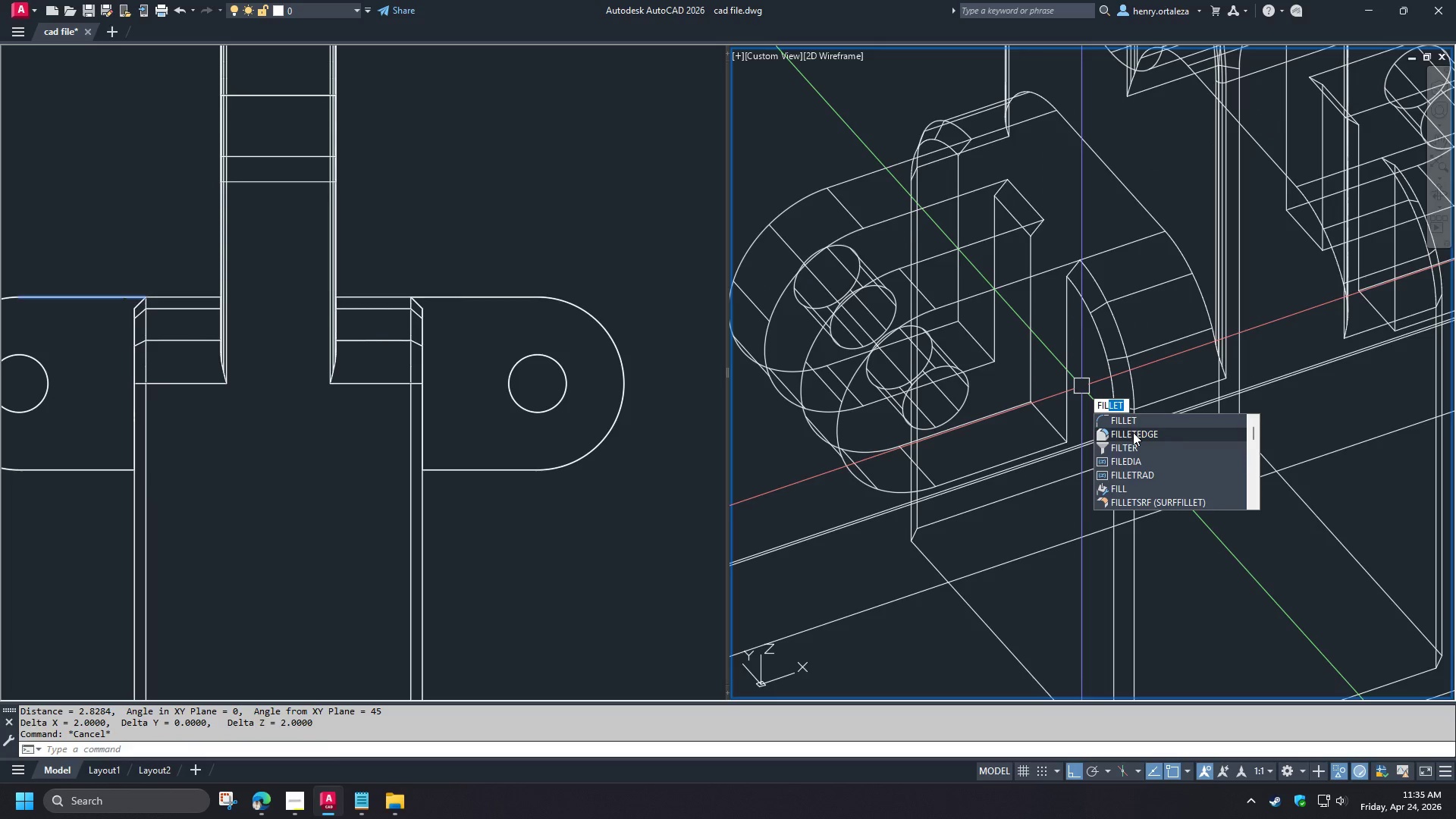 
left_click([1133, 432])
 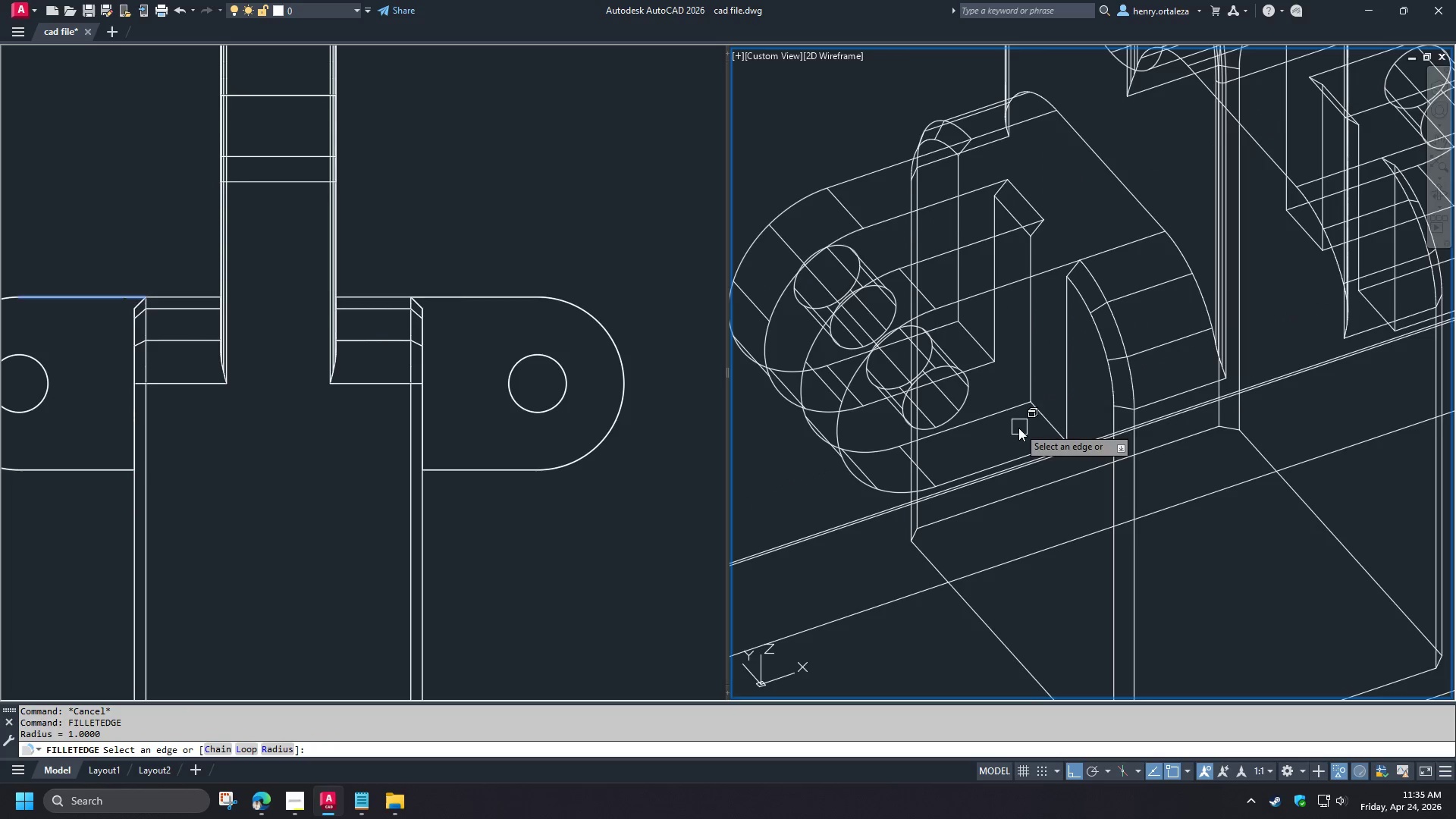 
key(R)
 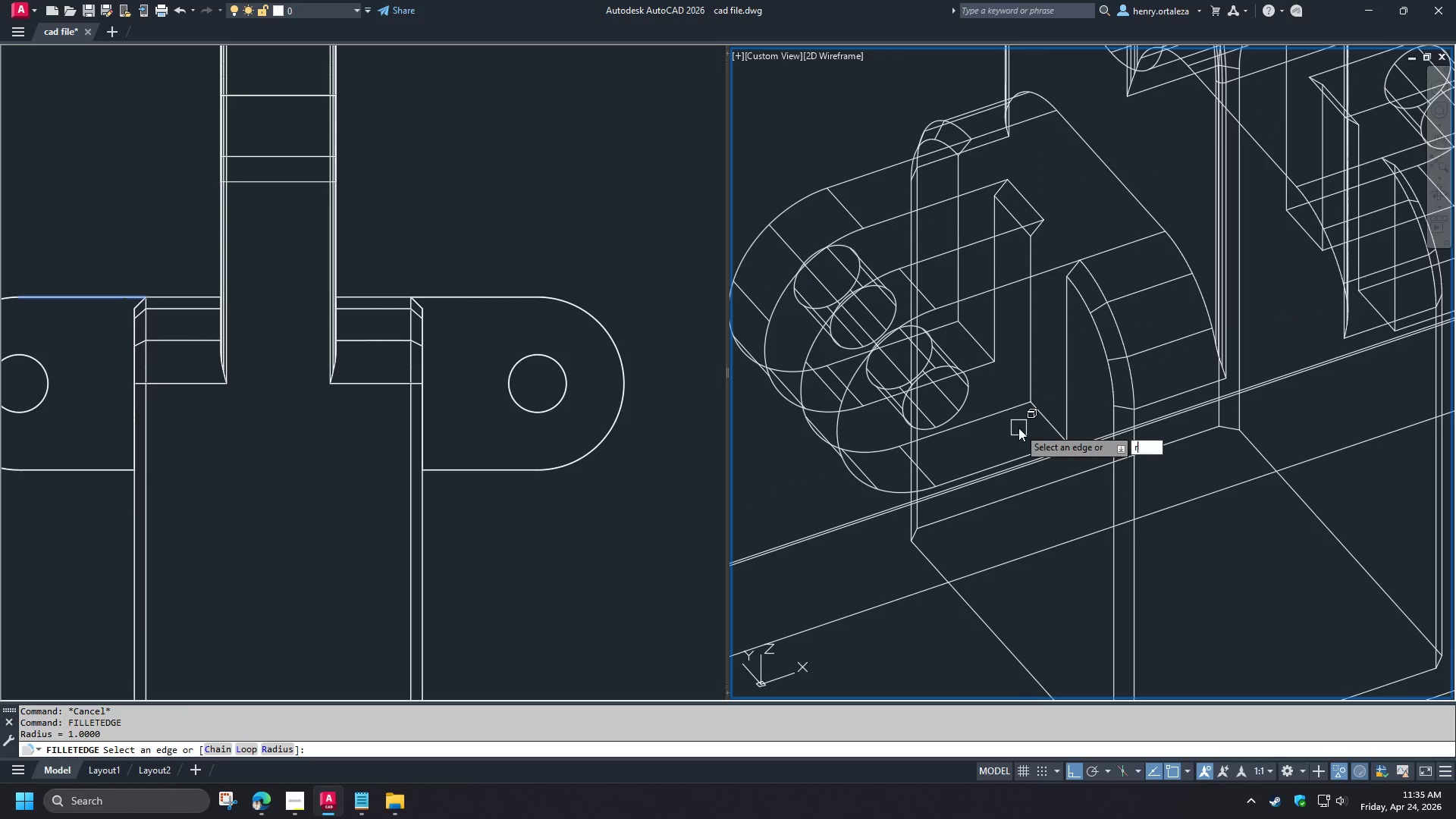 
key(Space)
 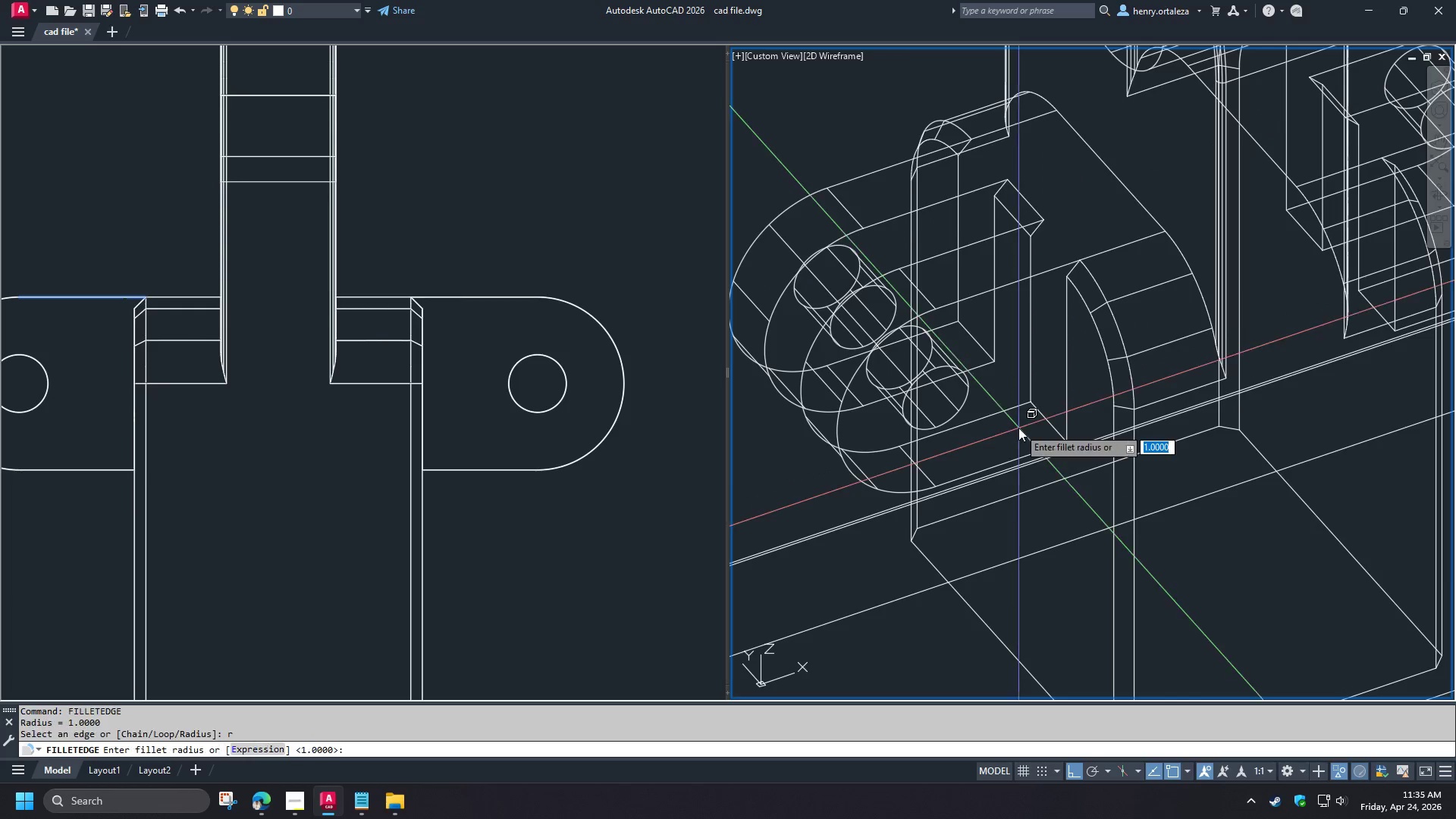 
key(2)
 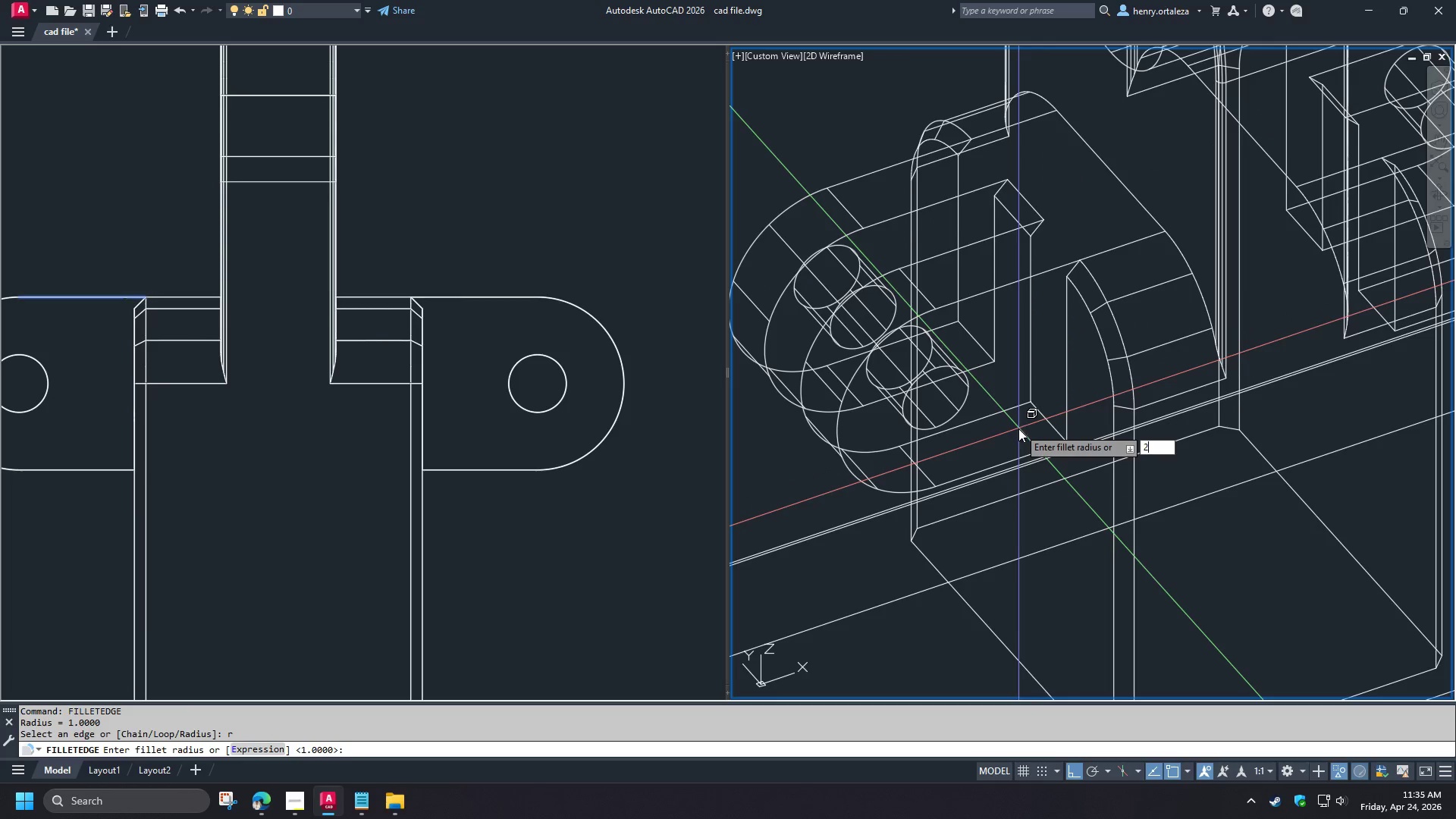 
key(Space)
 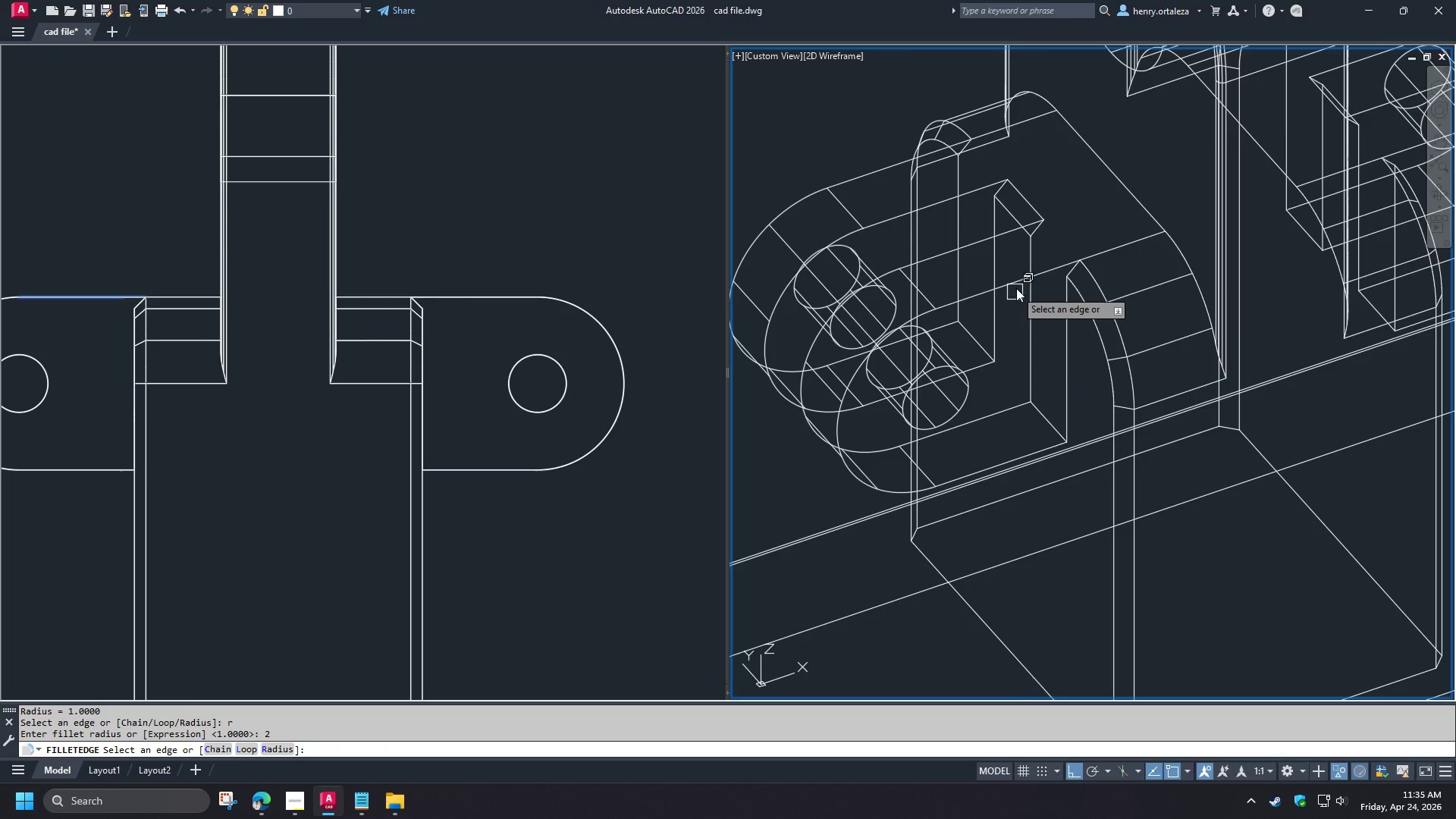 
key(C)
 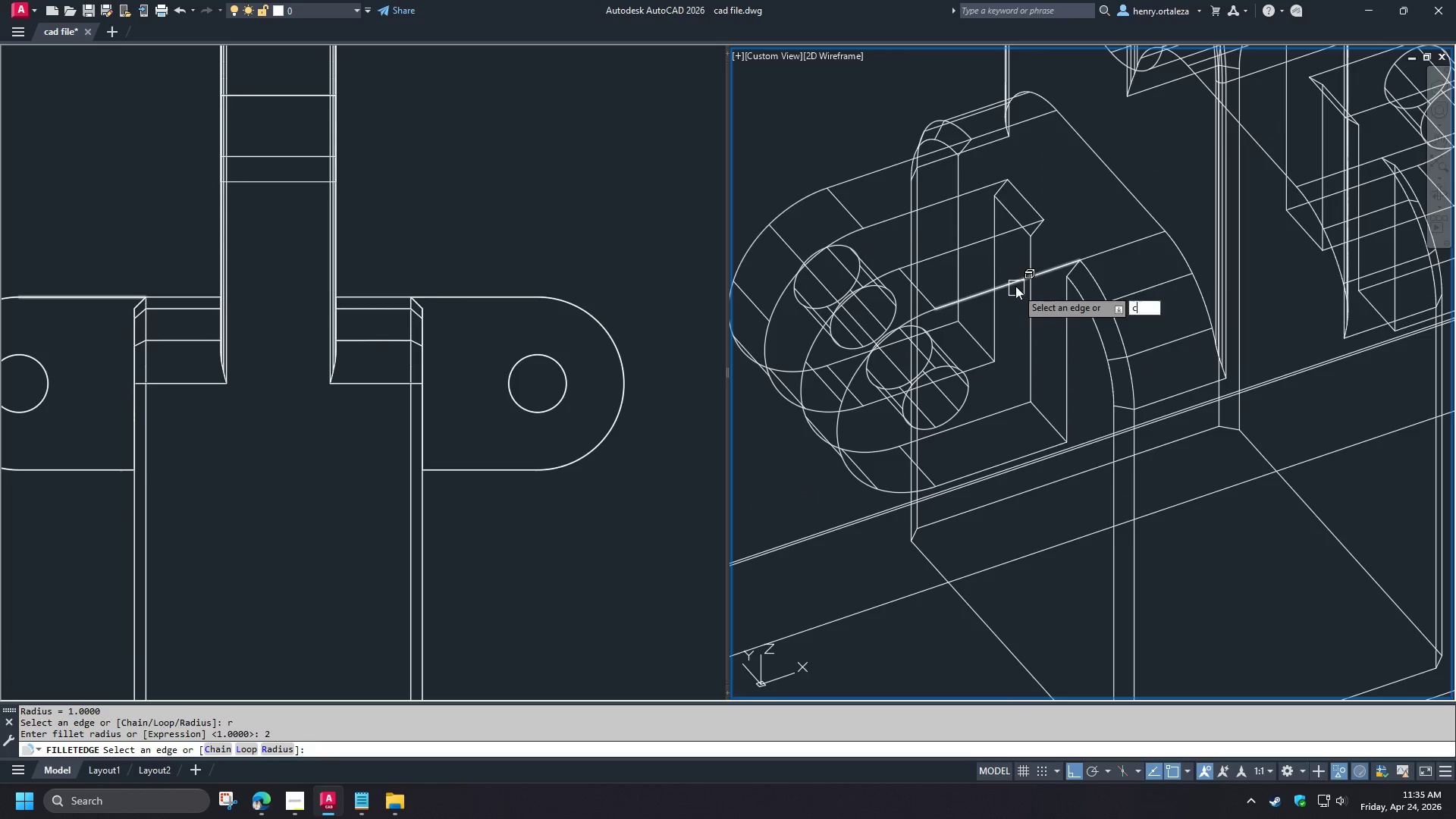 
key(Space)
 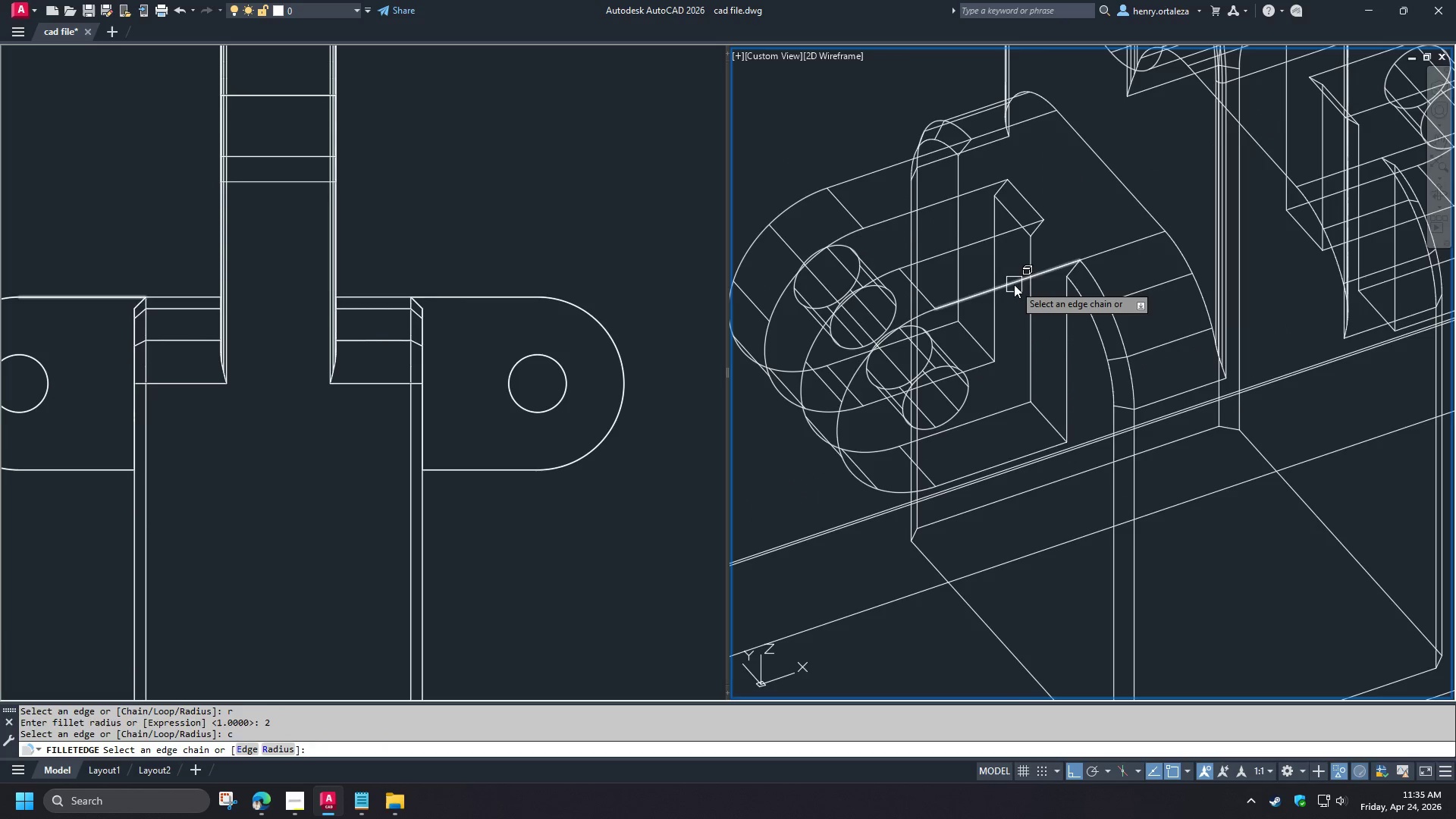 
left_click([1014, 284])
 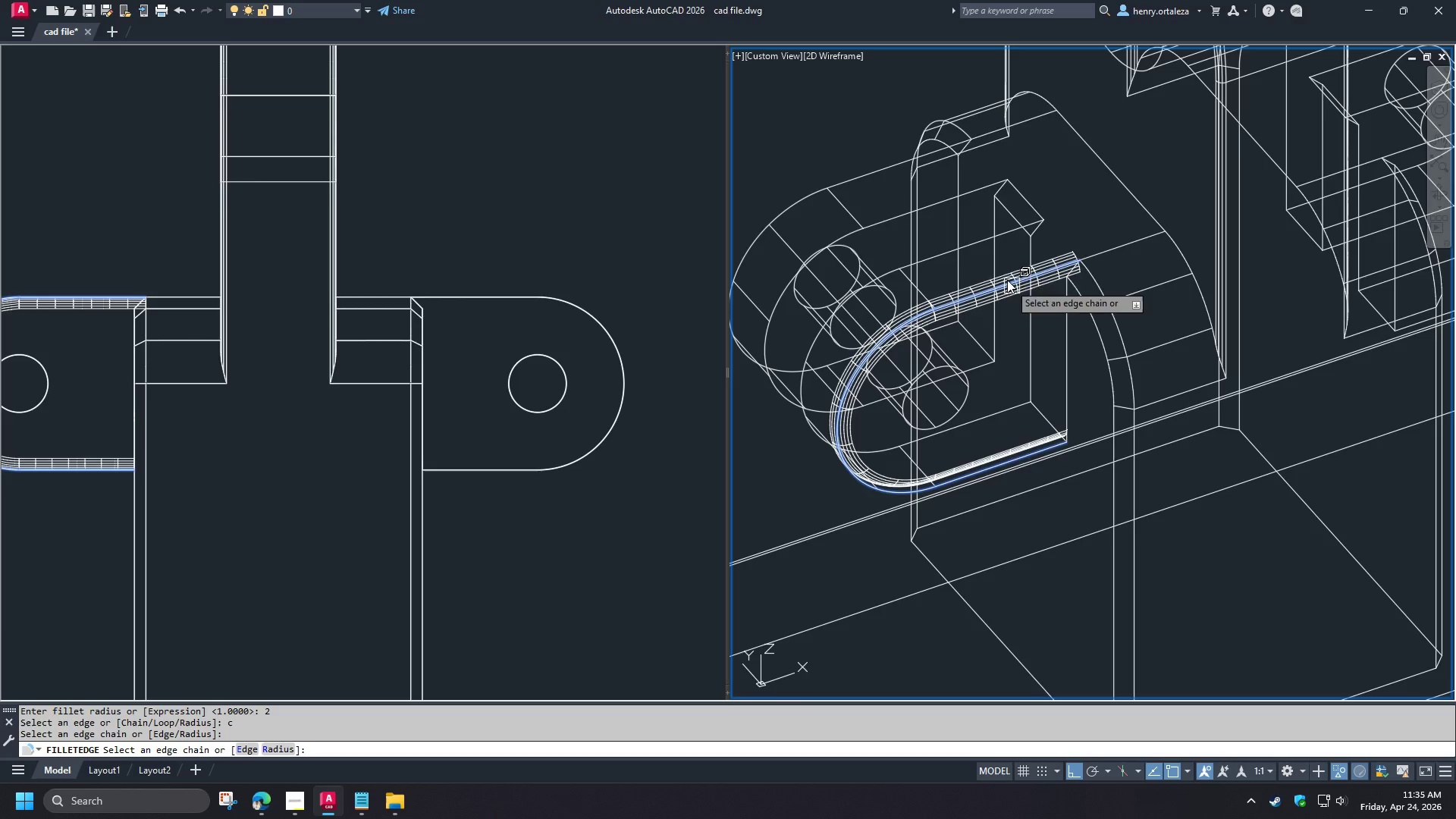 
left_click([982, 243])
 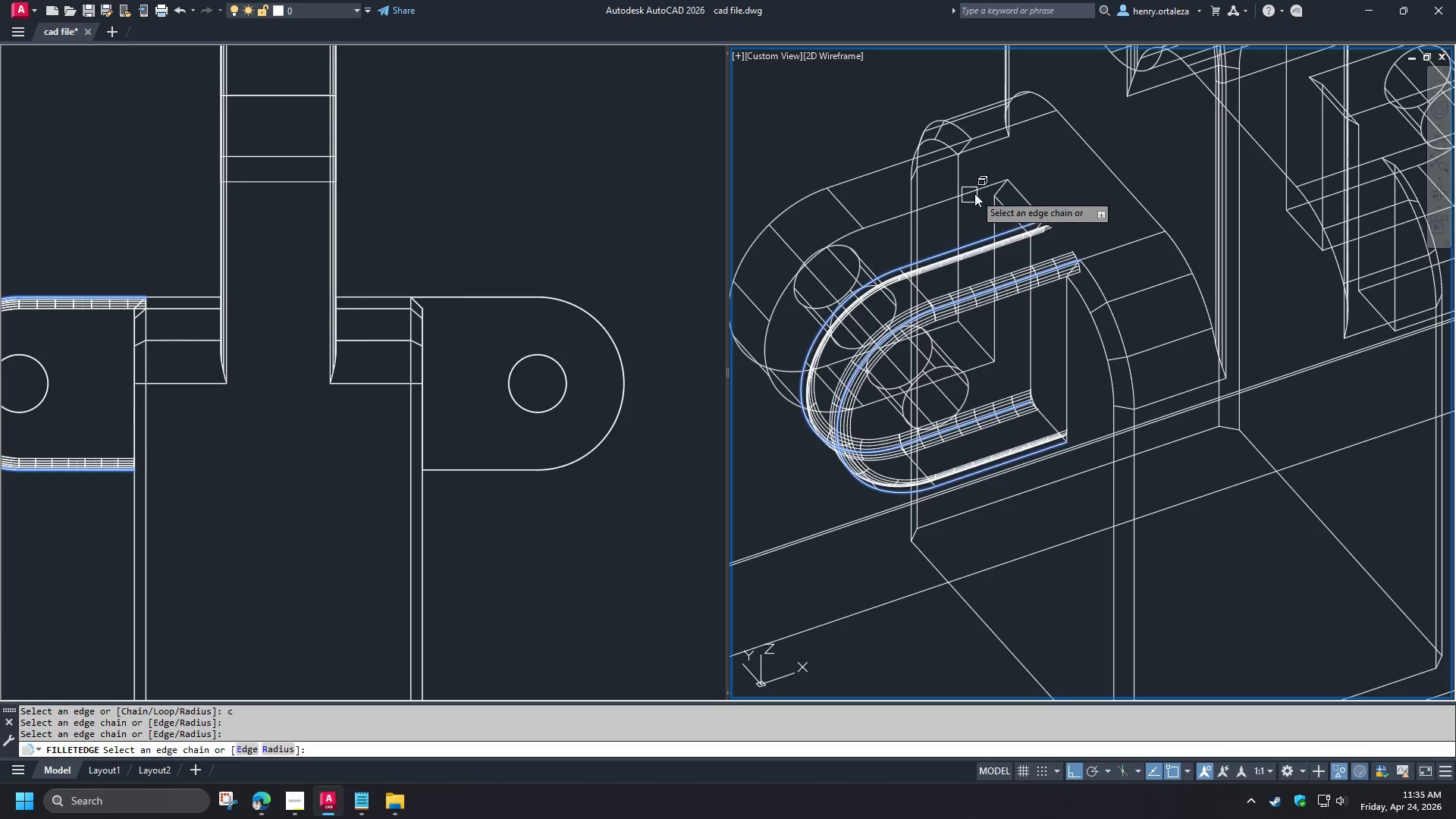 
left_click([976, 193])
 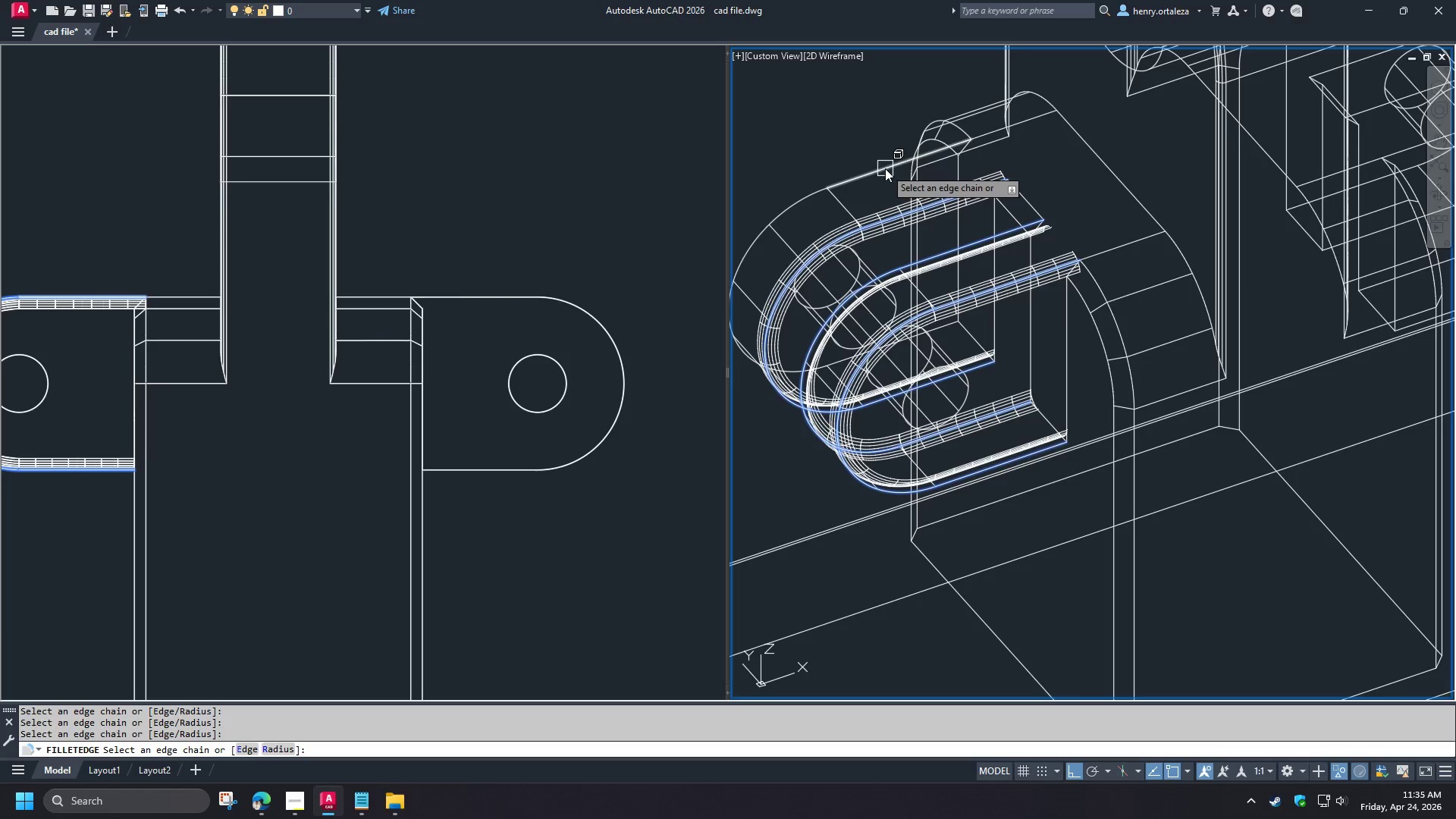 
left_click([885, 168])
 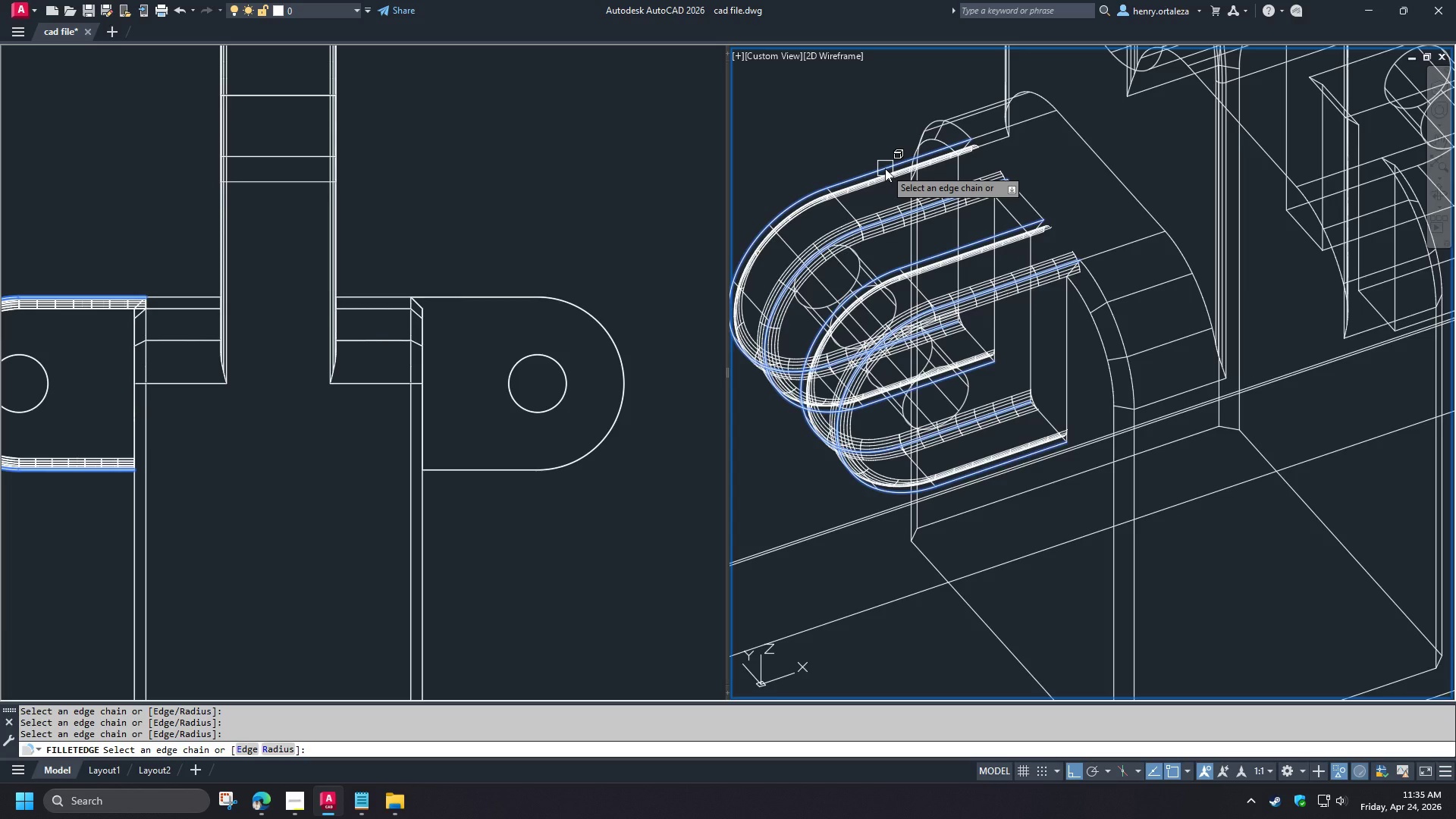 
key(Space)
 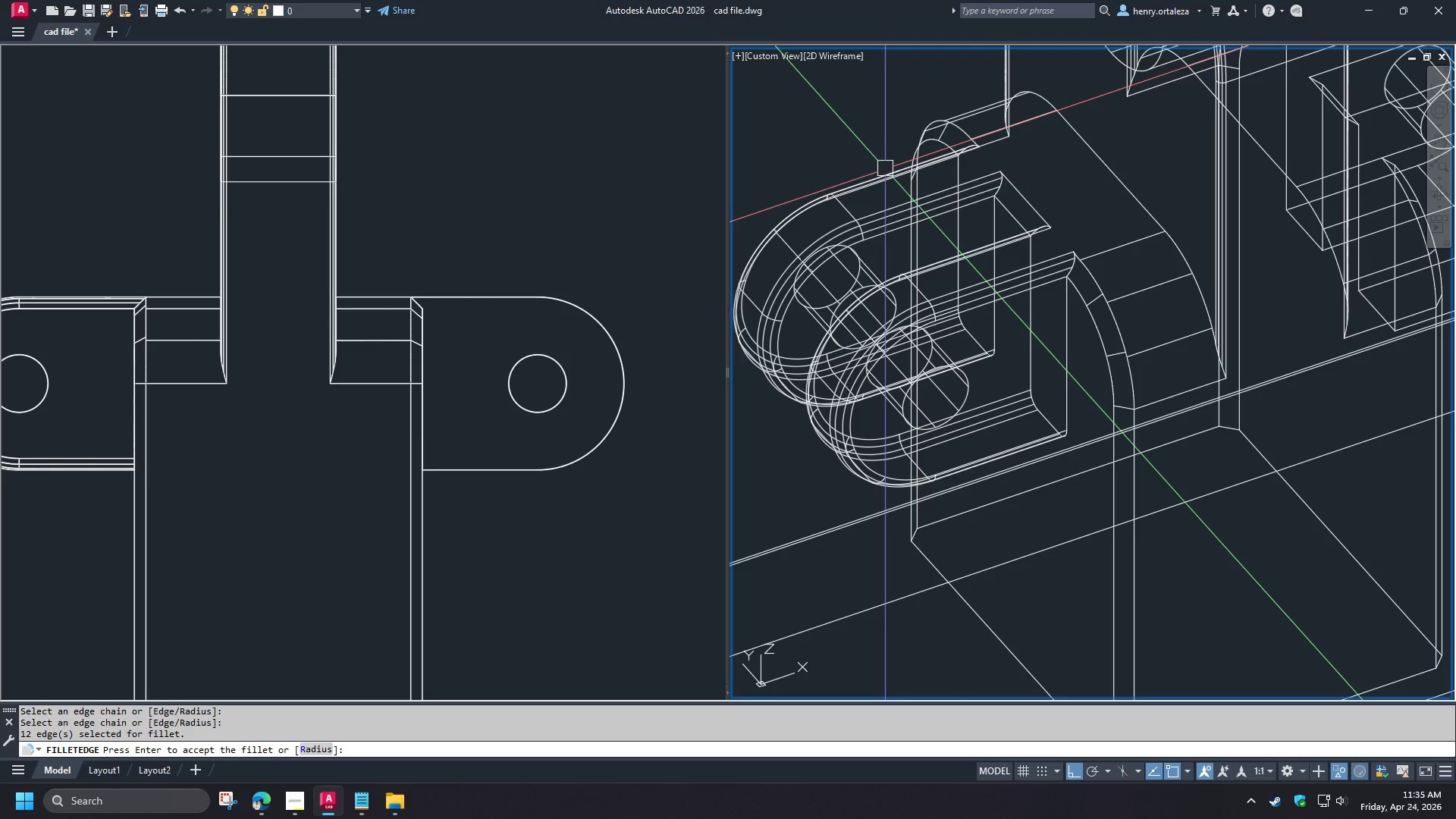 
key(Space)
 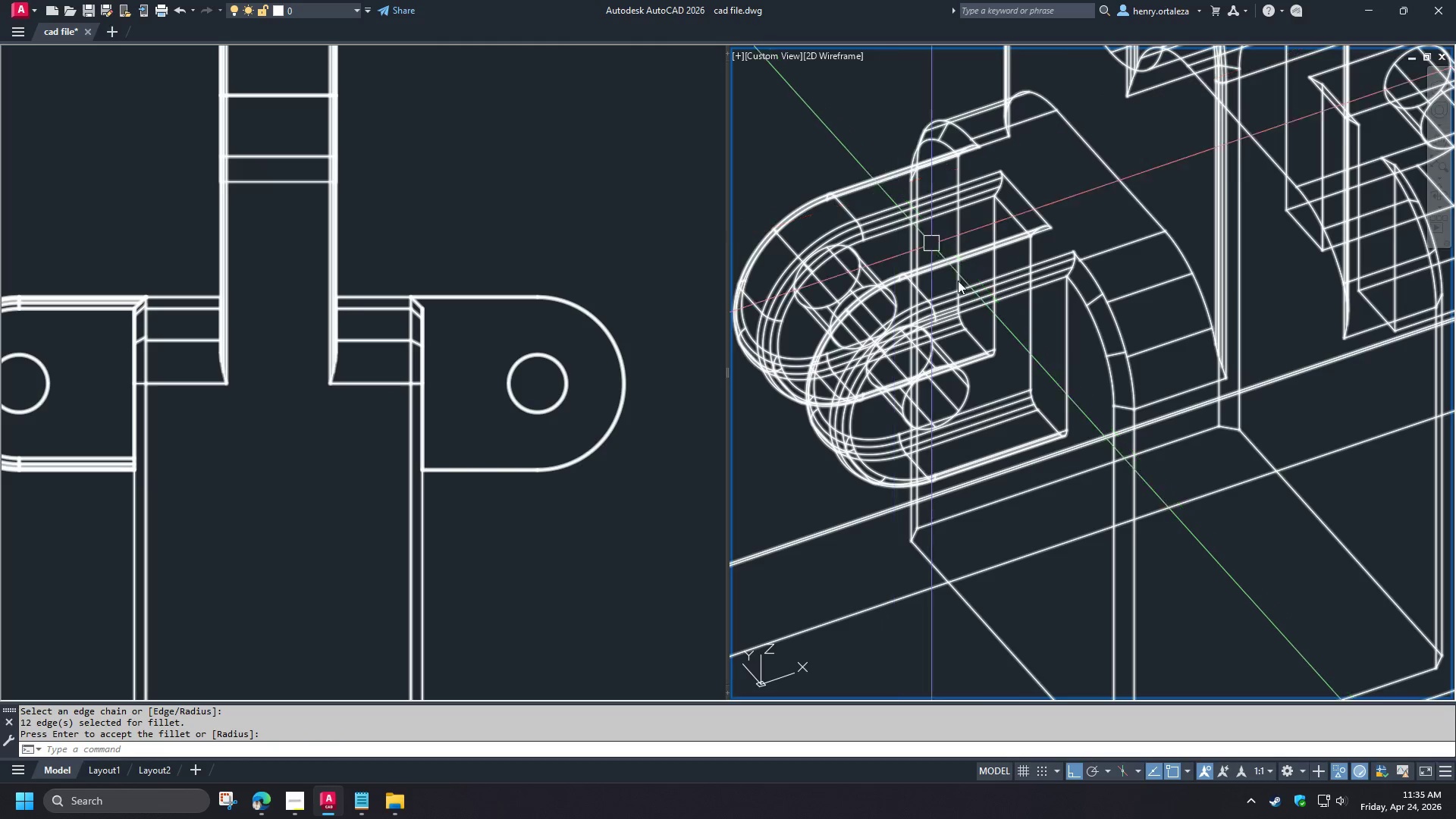 
hold_key(key=ShiftLeft, duration=1.5)
 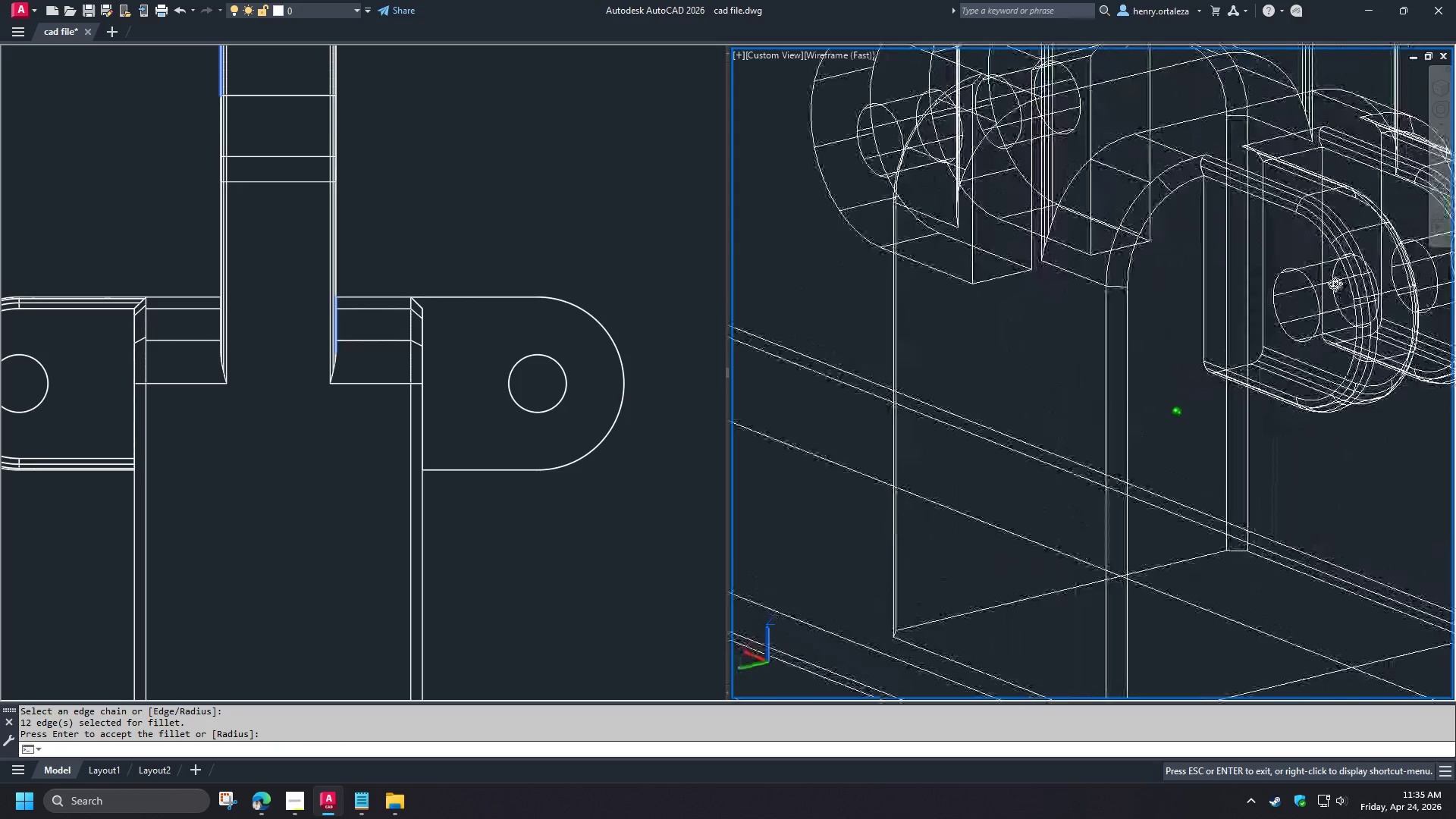 
hold_key(key=ShiftLeft, duration=1.52)
 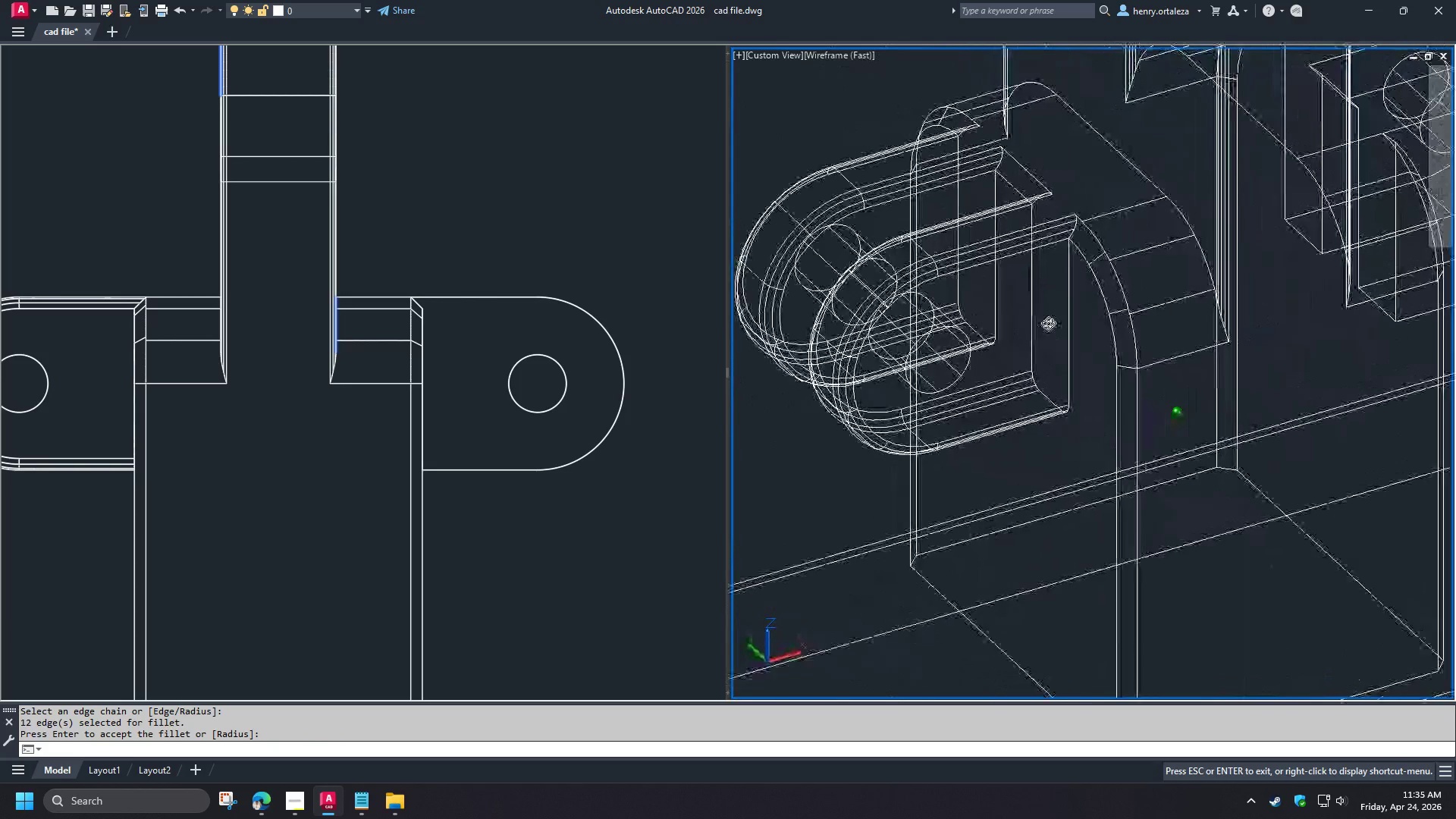 
hold_key(key=ShiftLeft, duration=0.86)
 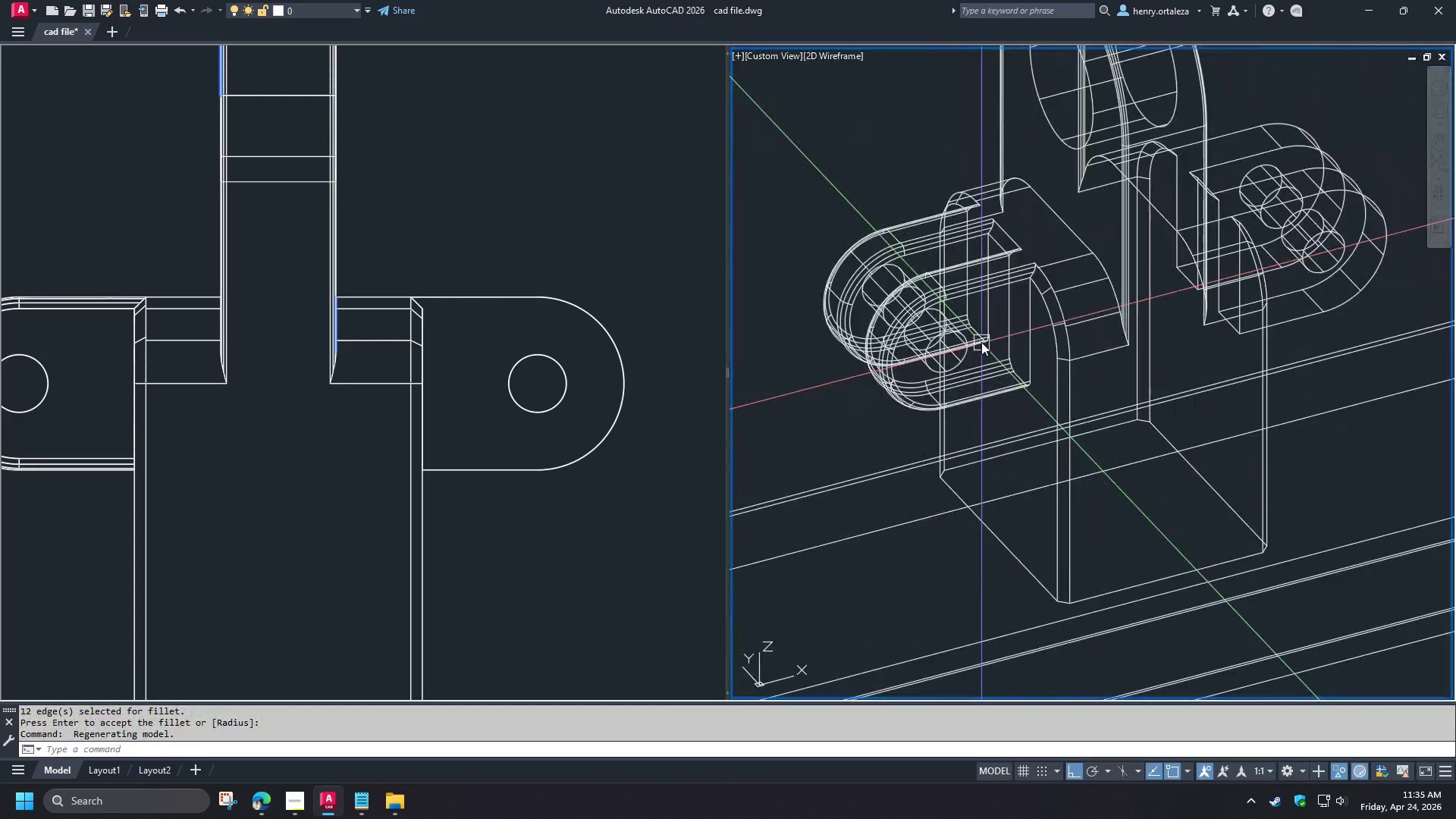 
hold_key(key=ShiftLeft, duration=13.67)
scroll: coordinate [981, 343], scroll_direction: down, amount: 1.0
 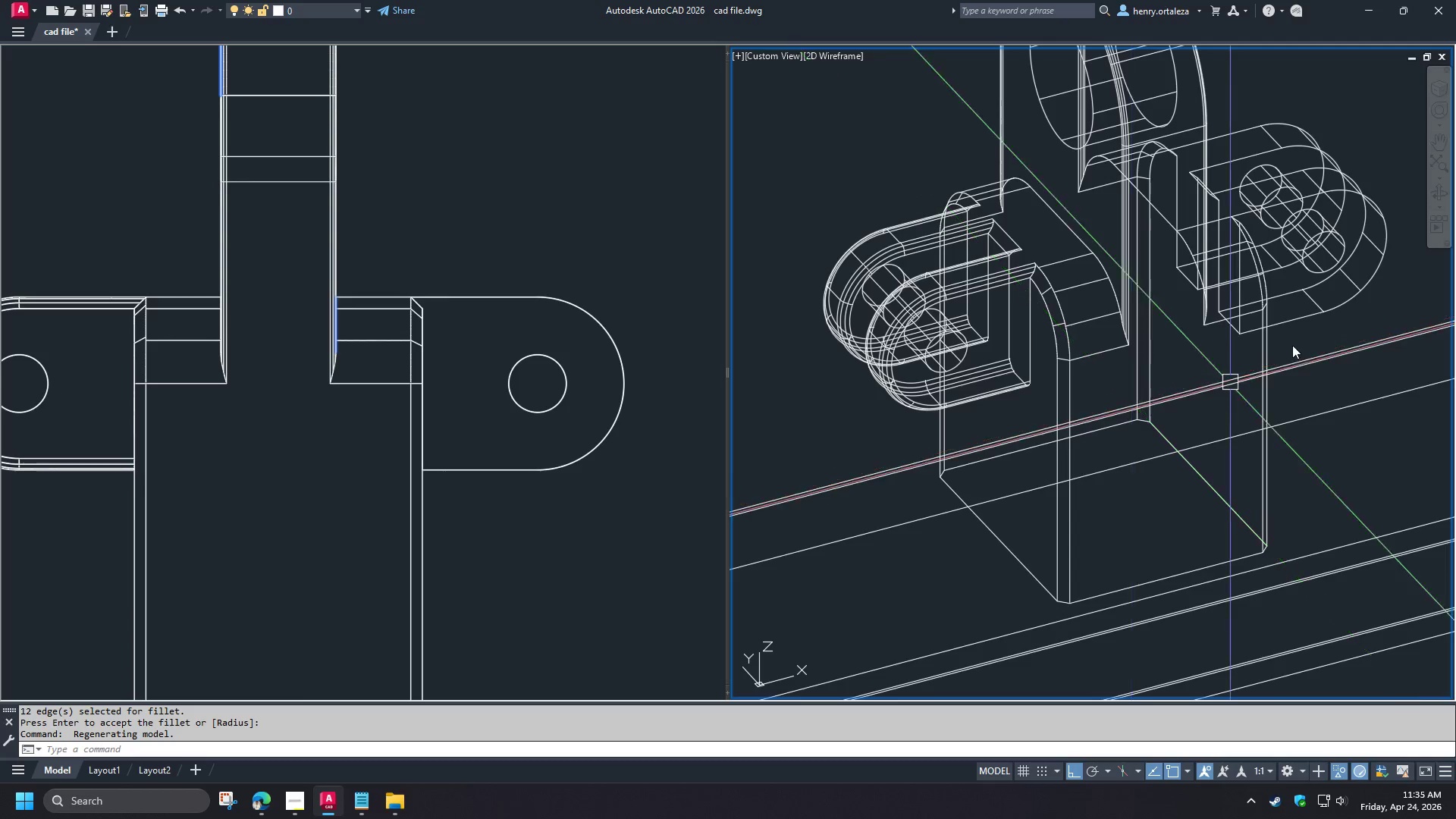 
scroll: coordinate [1210, 369], scroll_direction: up, amount: 1.0
 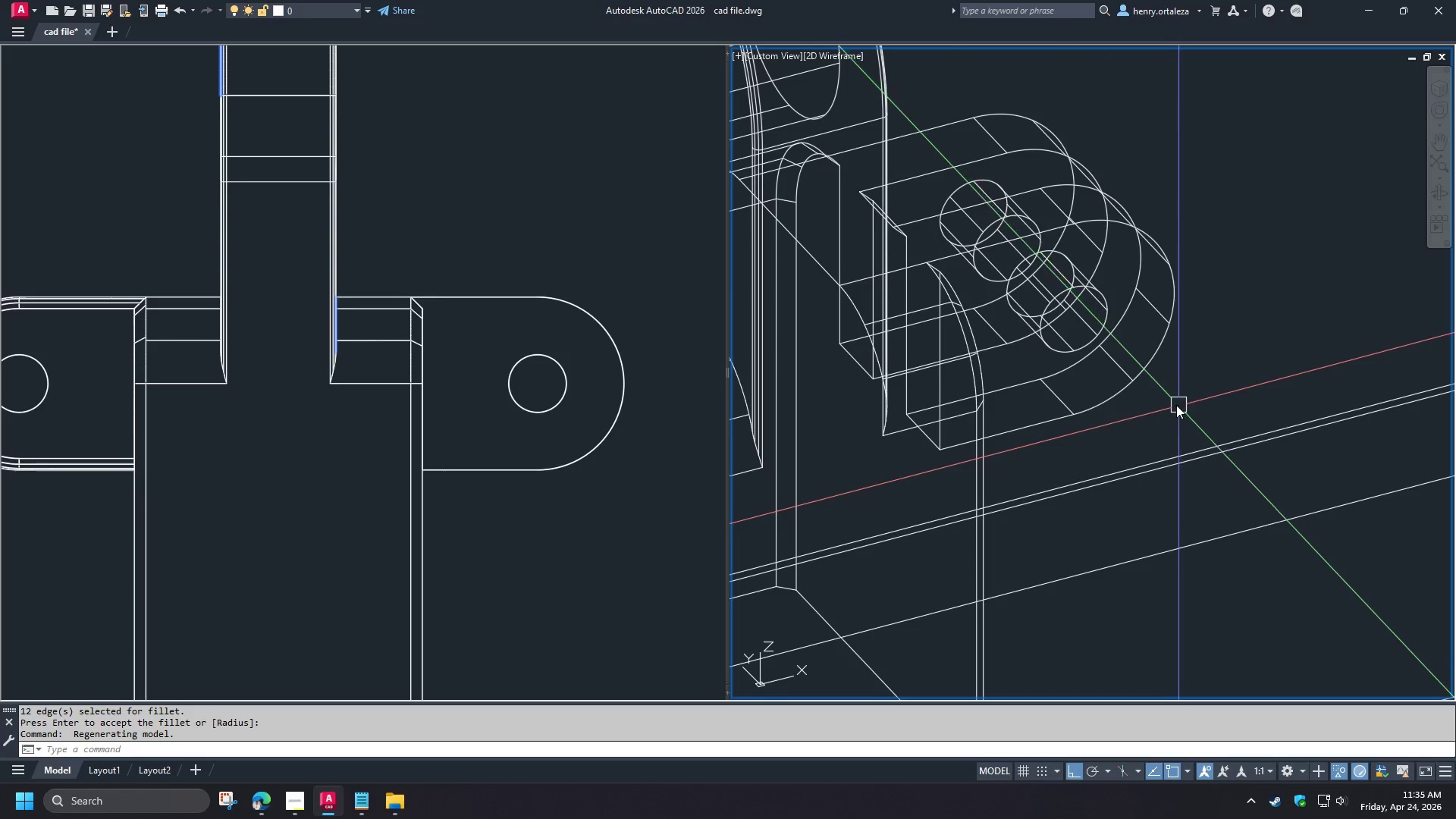 
key(Space)
 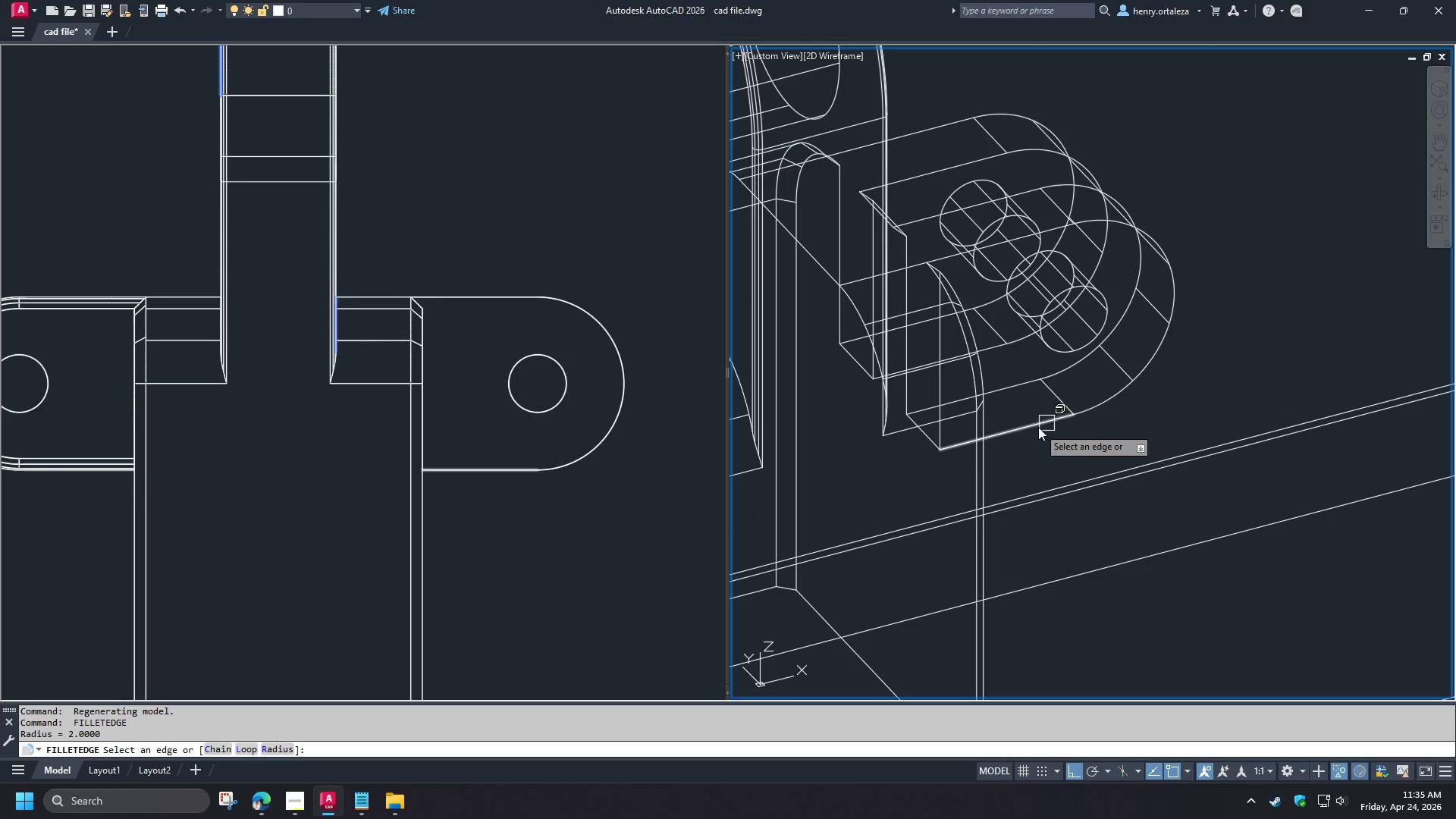 
key(C)
 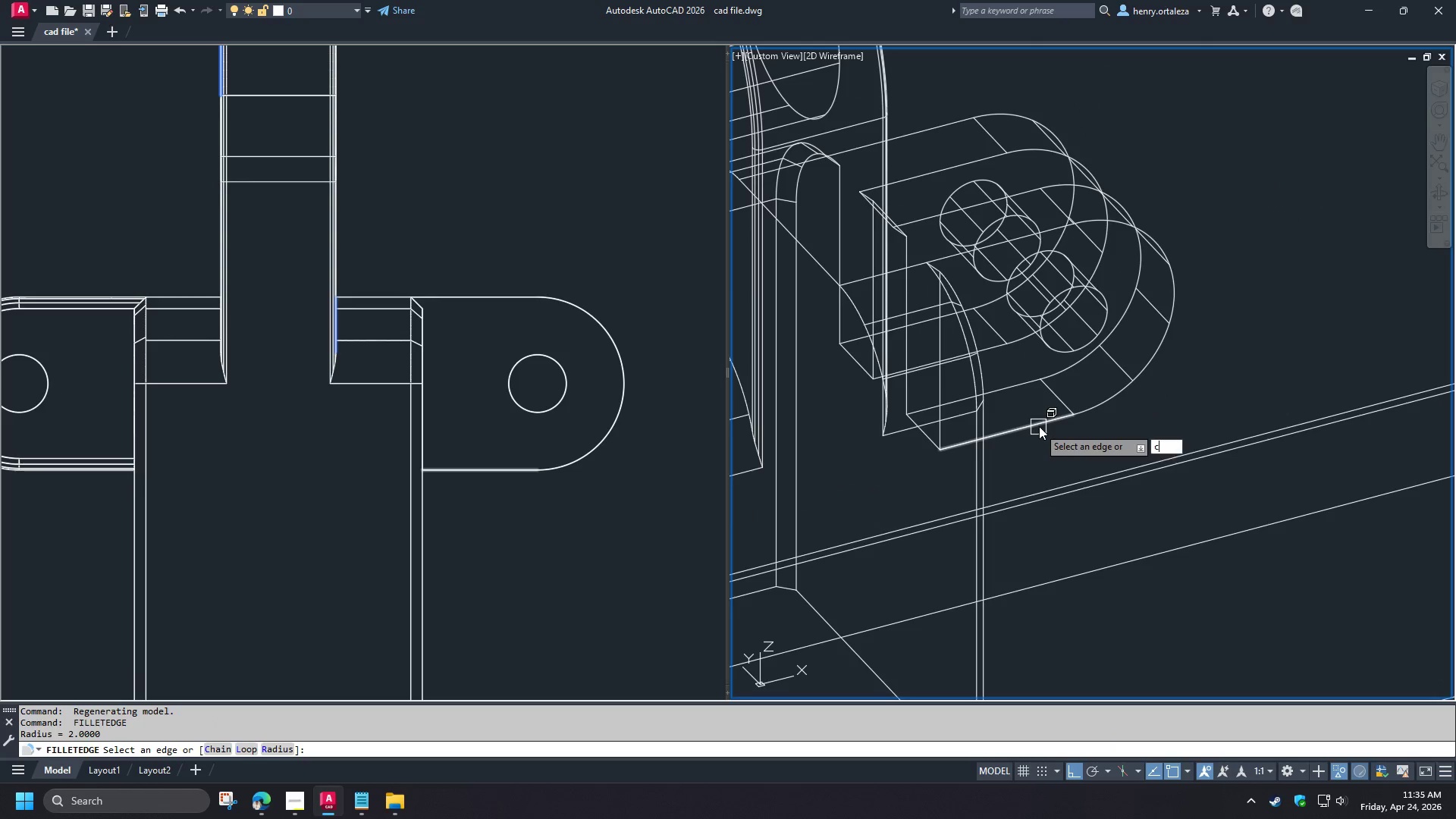 
key(Space)
 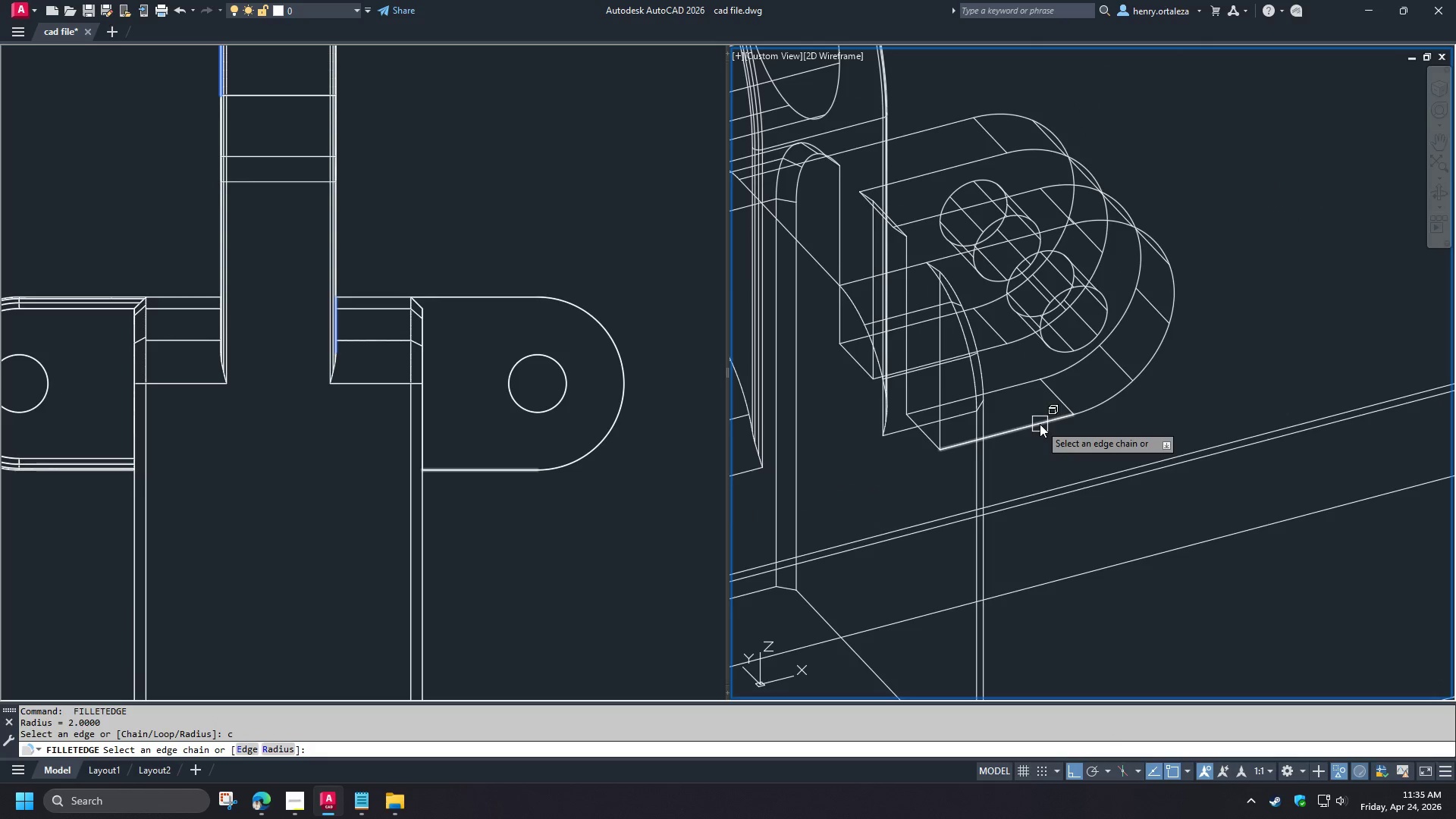 
left_click([1040, 424])
 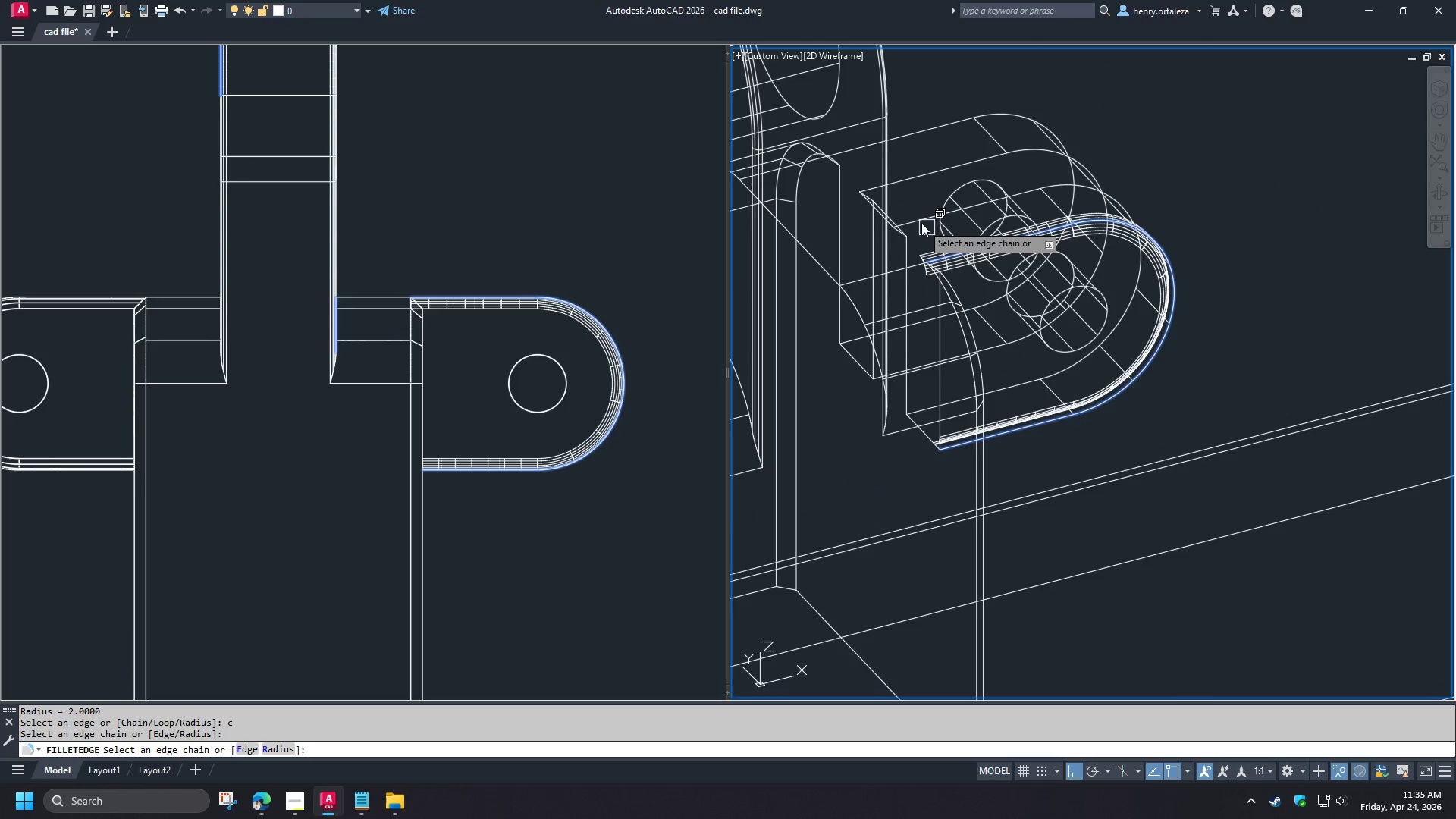 
left_click([920, 222])
 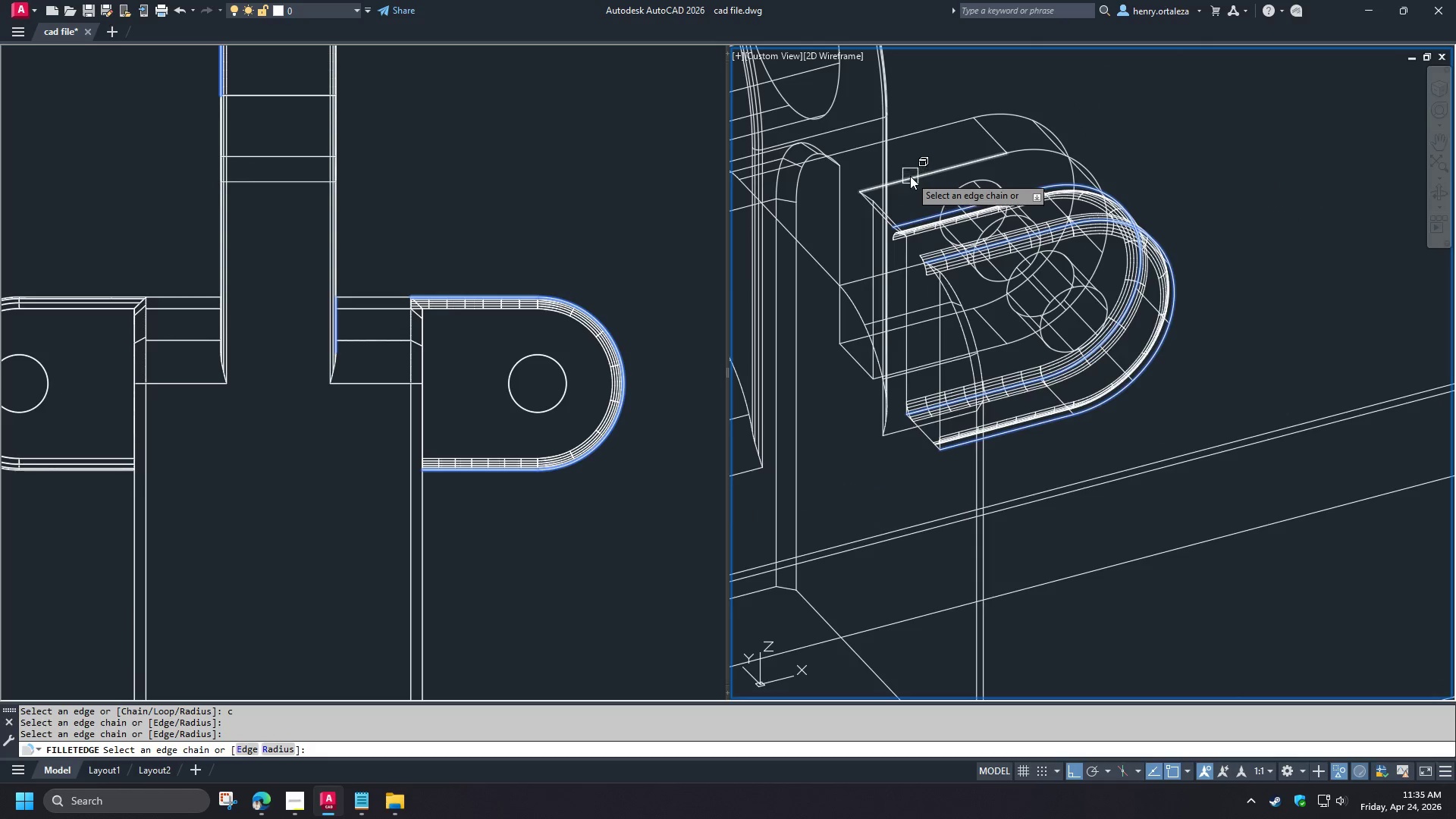 
left_click([910, 175])
 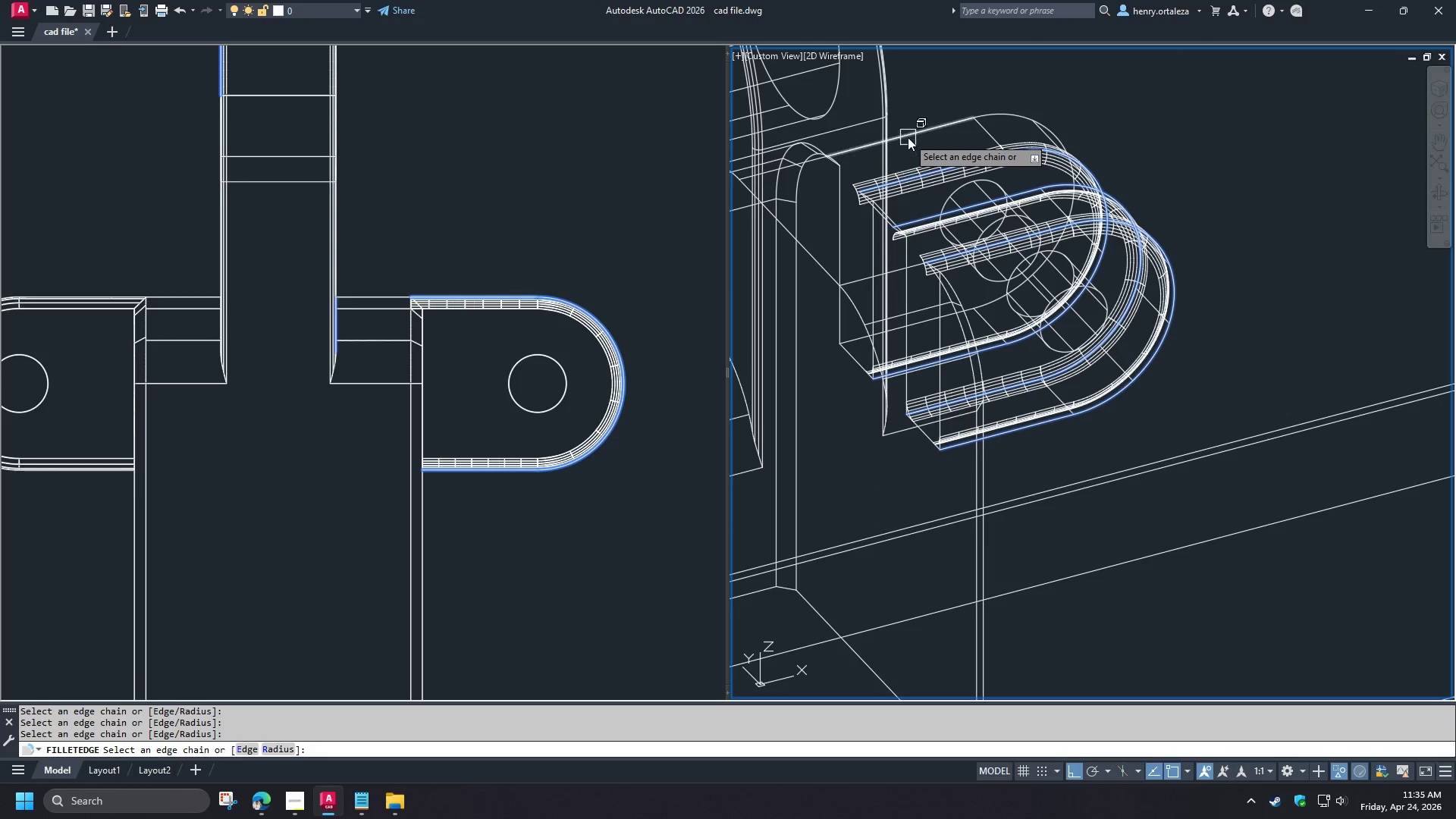 
left_click([908, 137])
 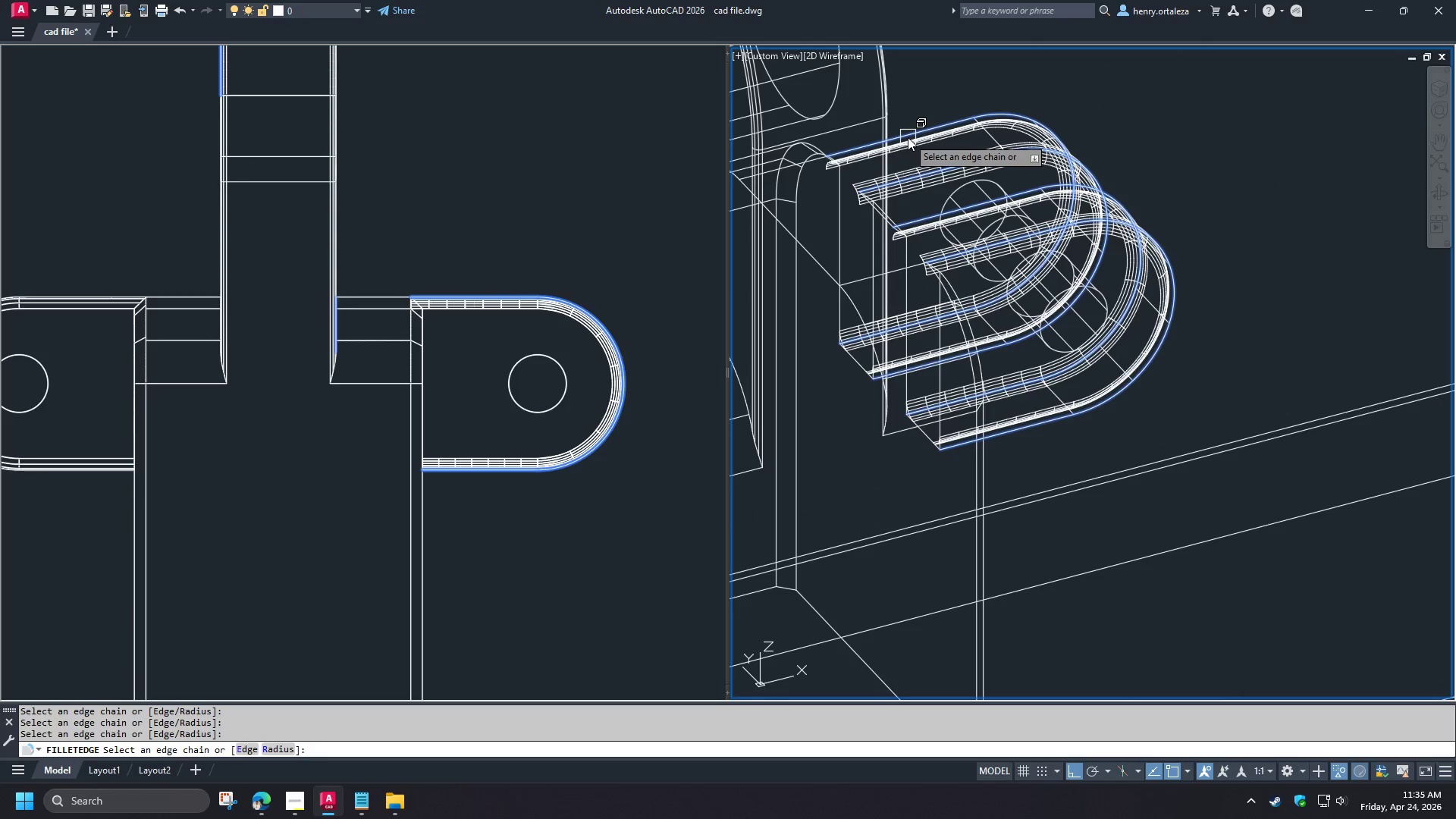 
key(Space)
 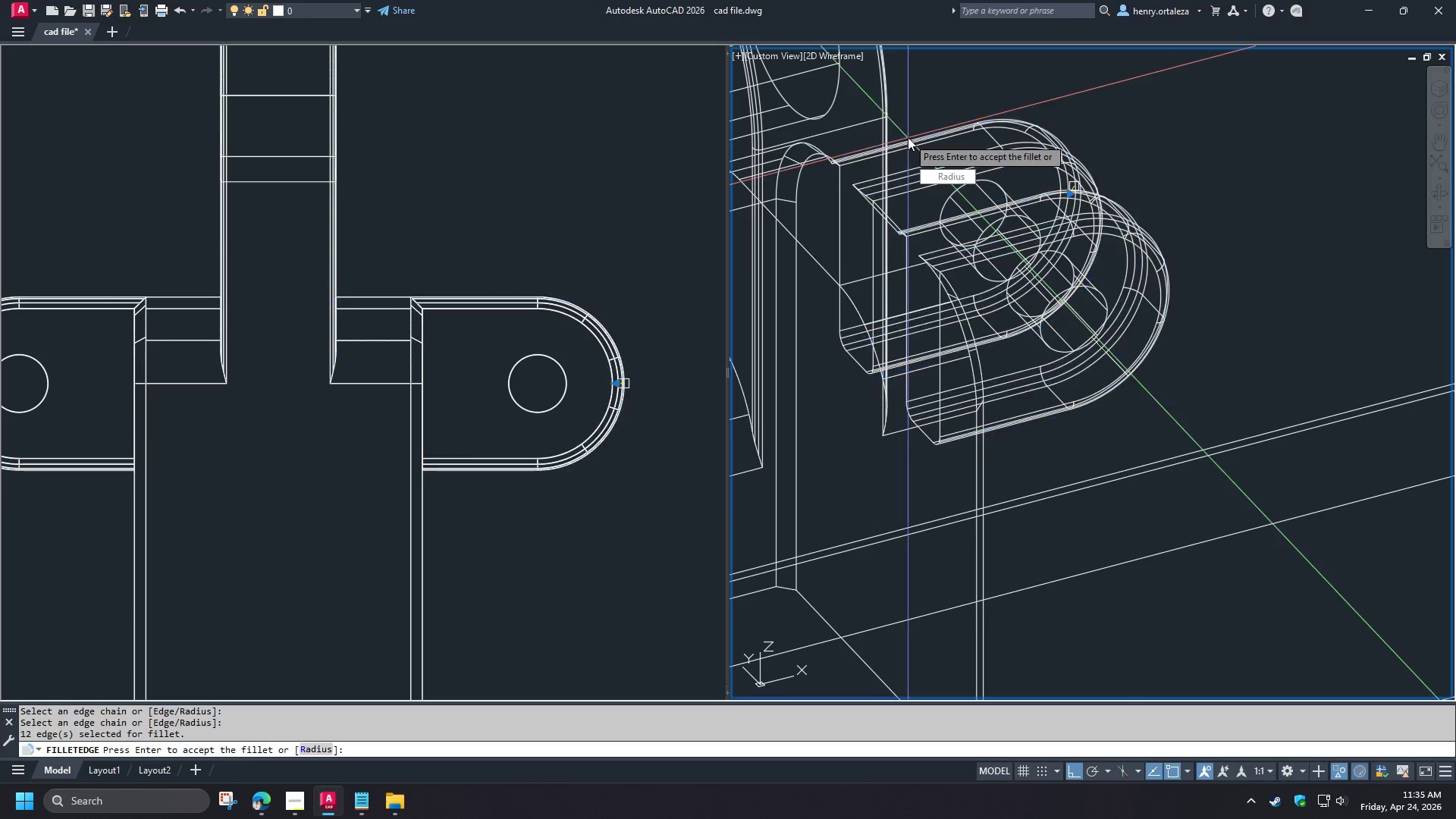 
key(Space)
 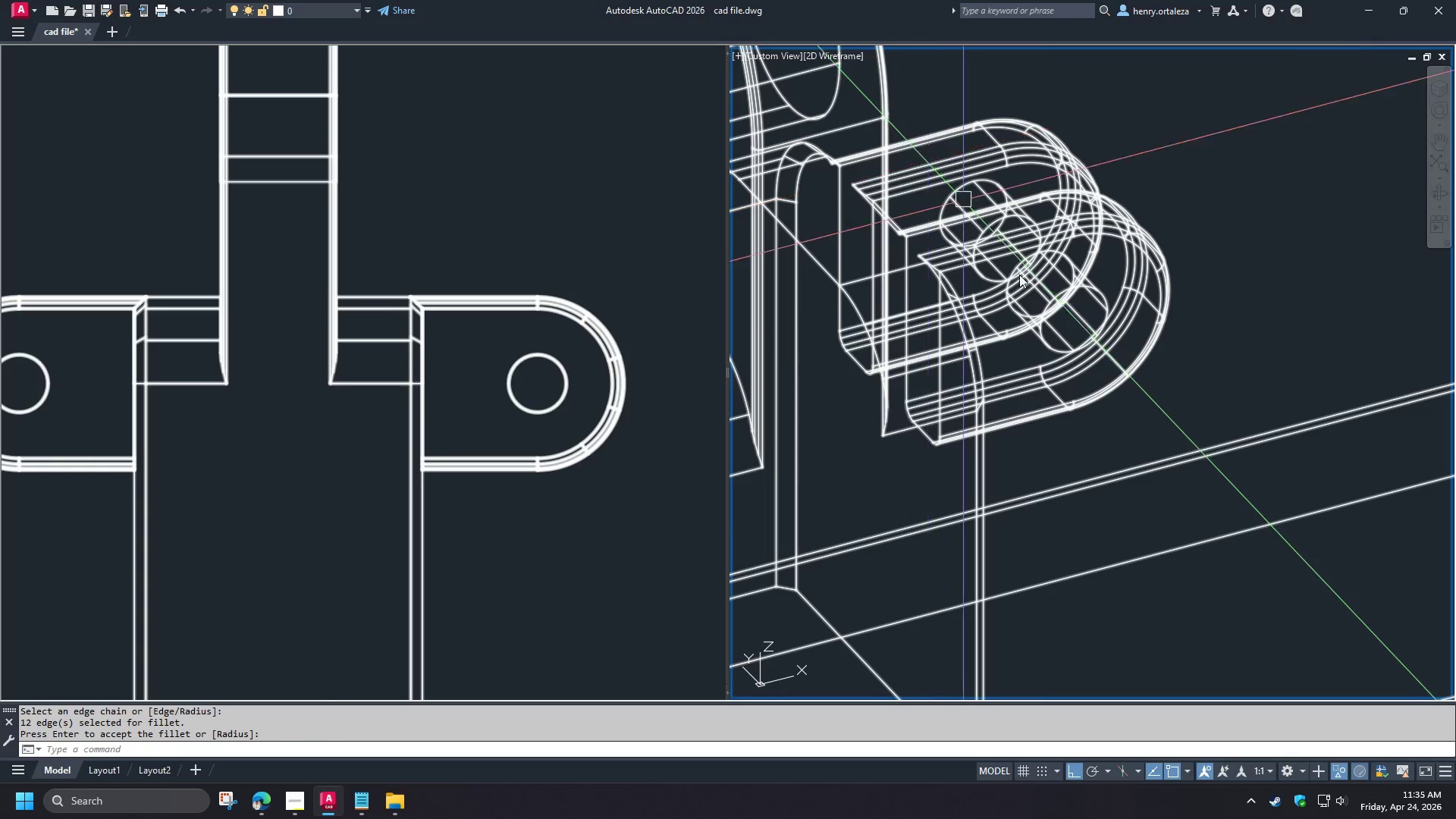 
type(re )
 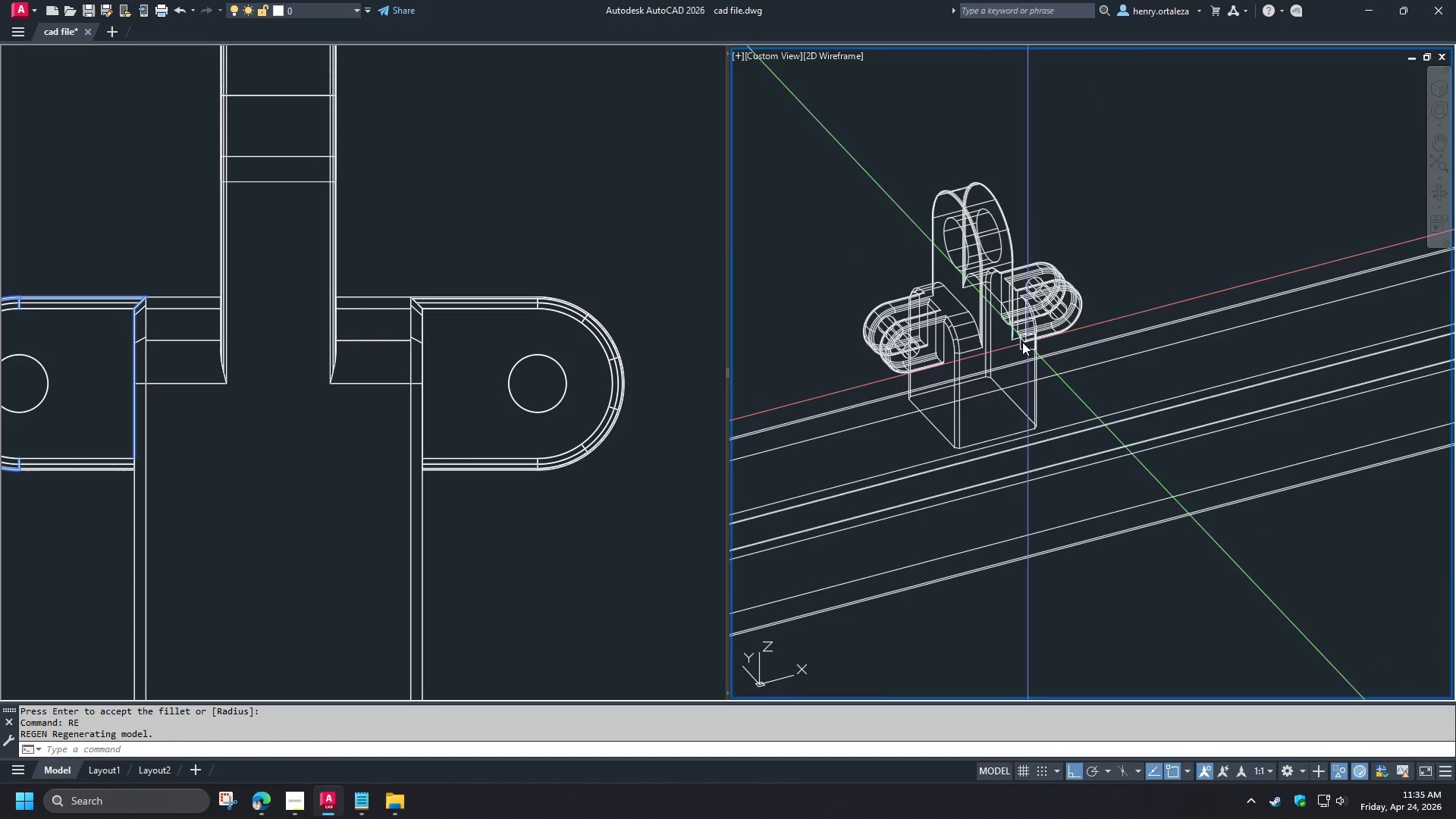 
scroll: coordinate [1053, 309], scroll_direction: down, amount: 3.0
 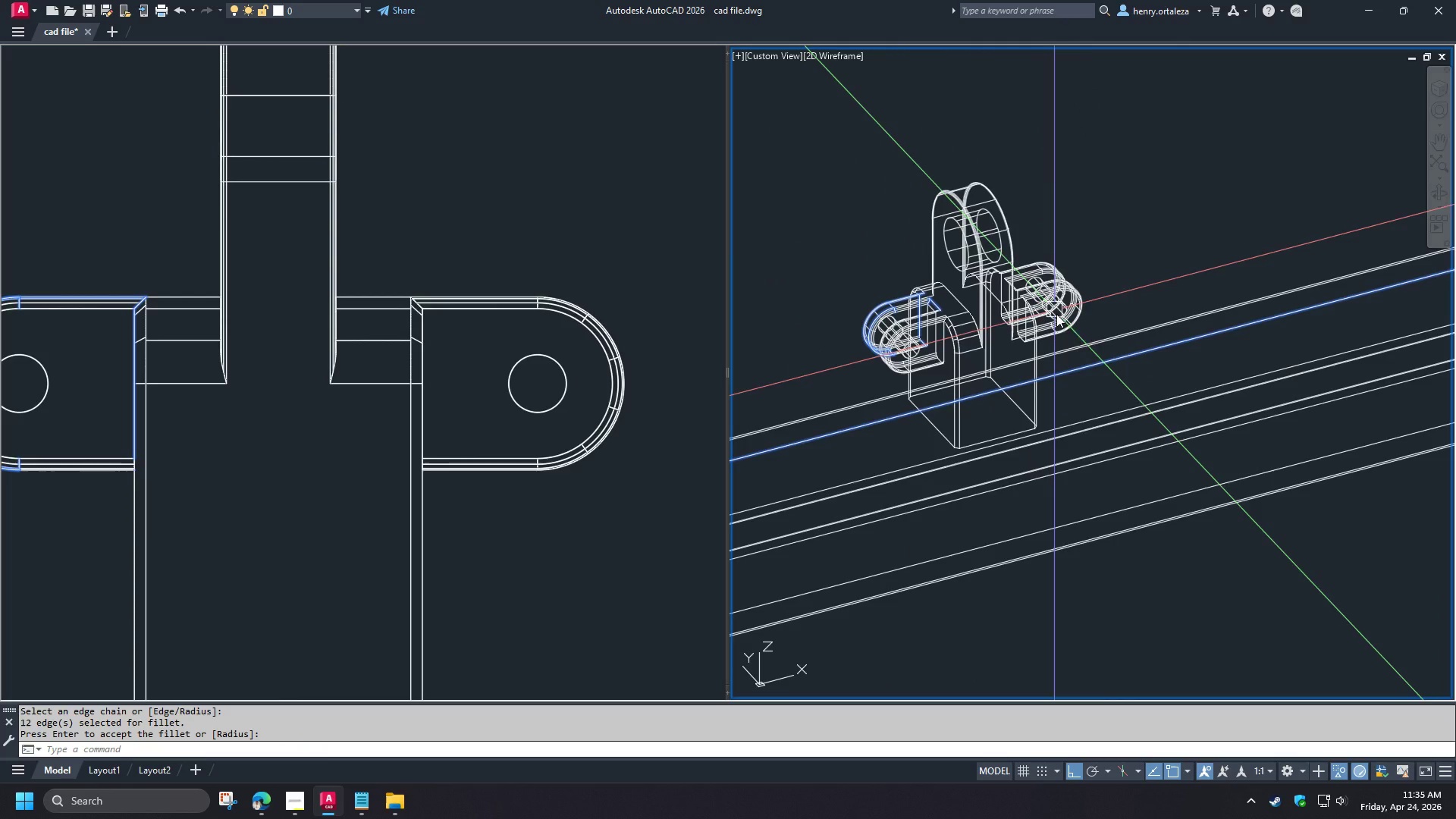 
scroll: coordinate [1008, 265], scroll_direction: up, amount: 4.0
 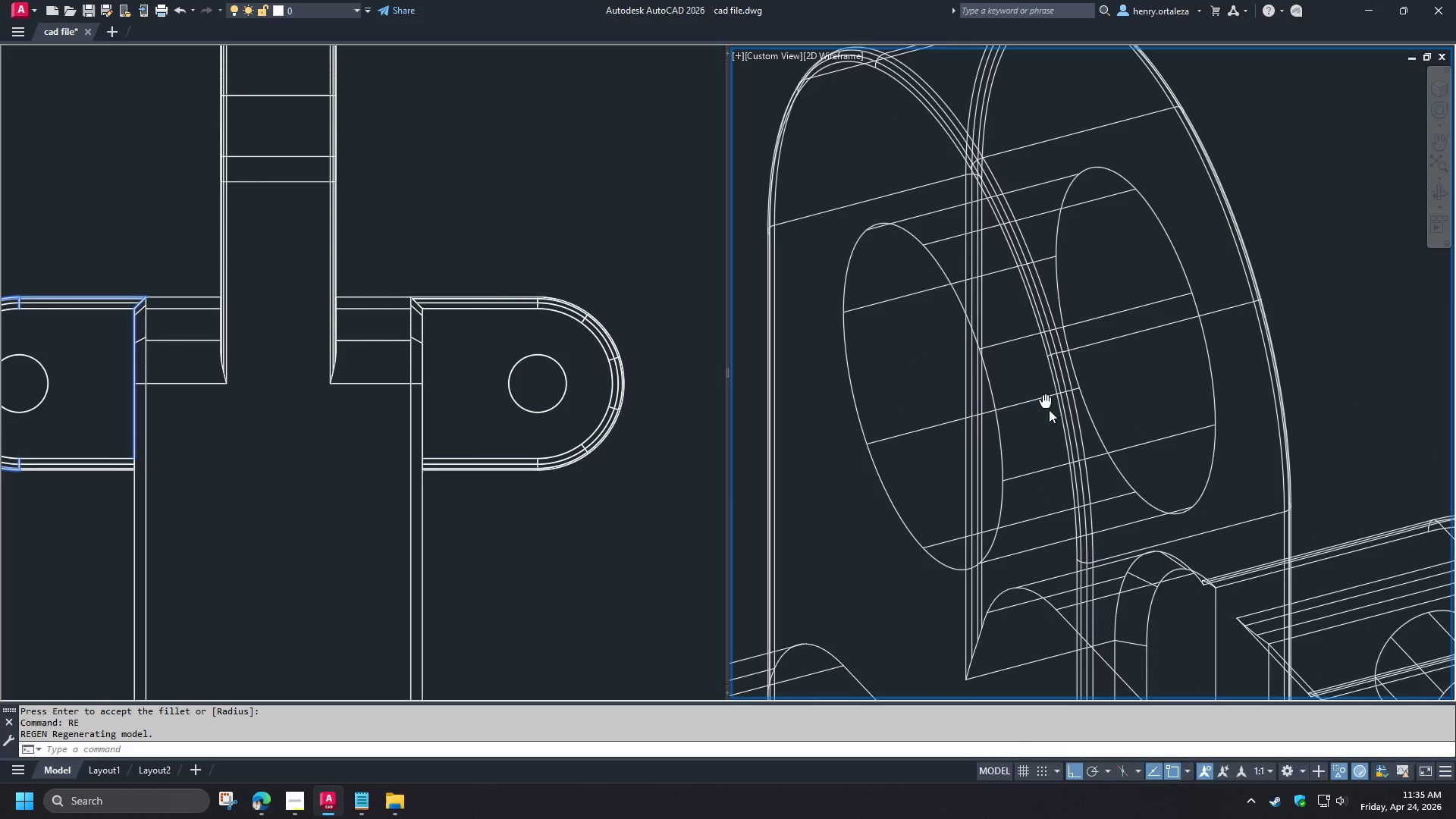 
hold_key(key=ShiftLeft, duration=1.5)
 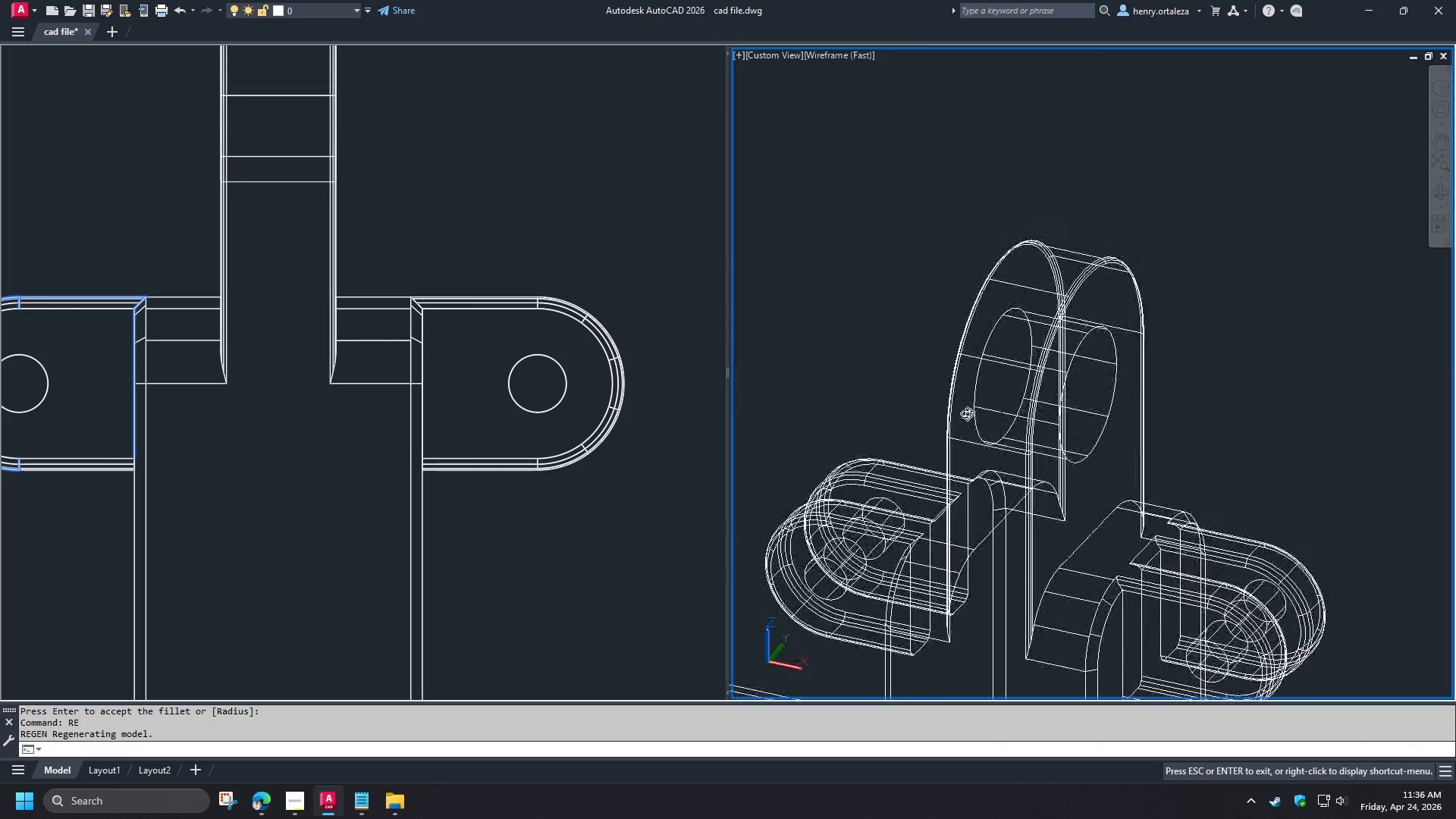 
scroll: coordinate [1049, 404], scroll_direction: down, amount: 2.0
 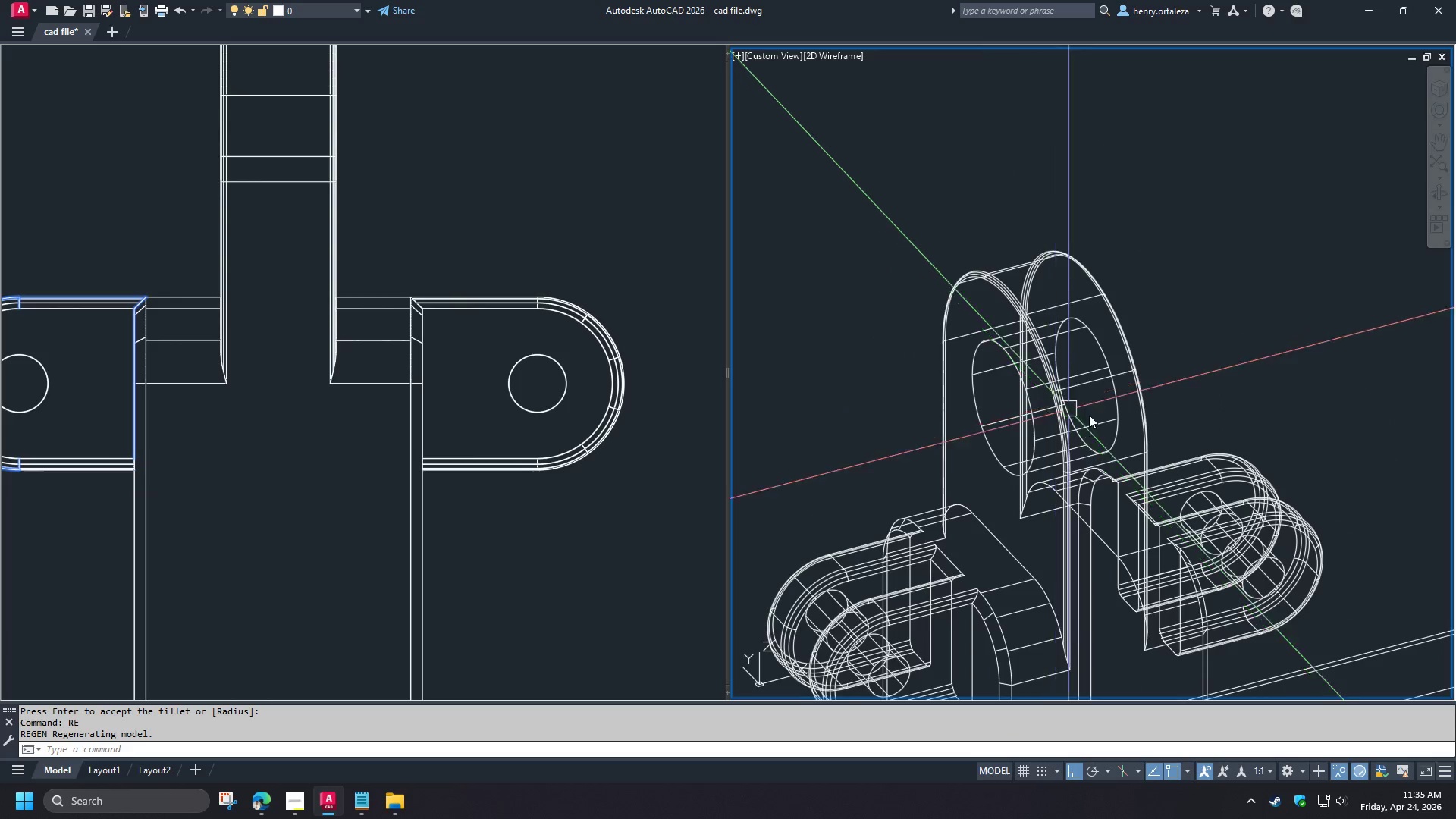 
hold_key(key=ShiftLeft, duration=1.5)
 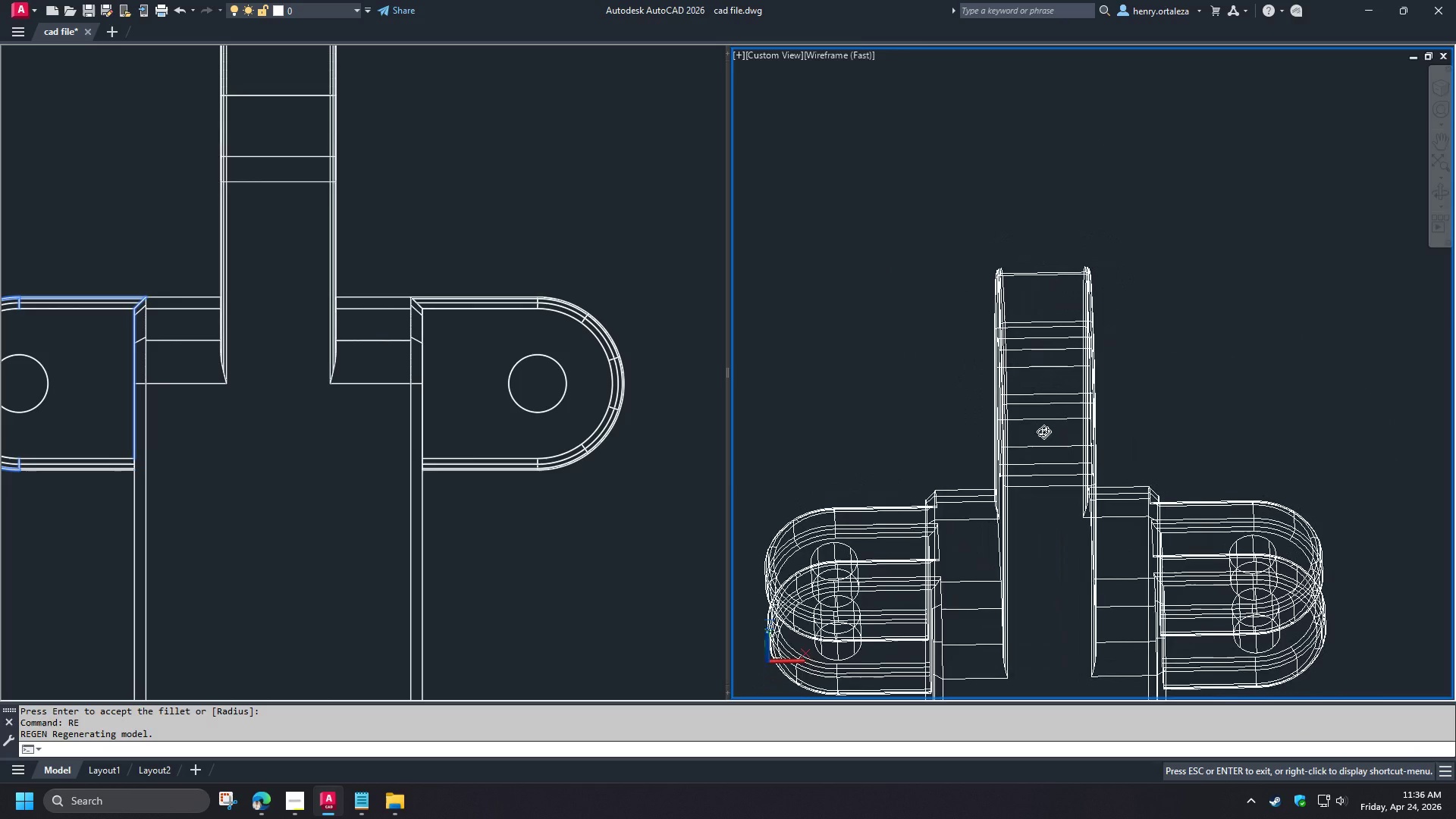 
hold_key(key=ShiftLeft, duration=1.52)
 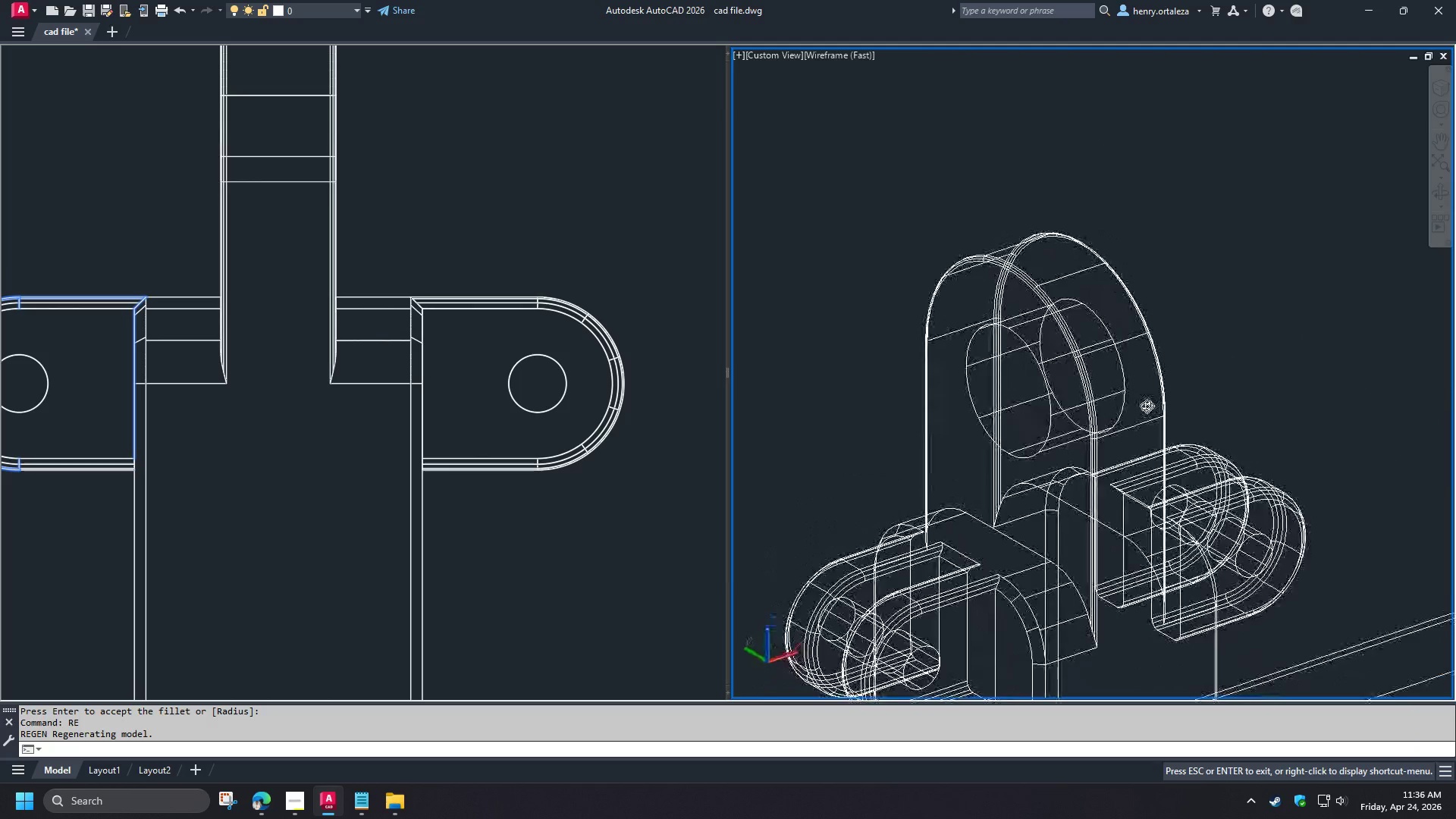 
key(Shift+ShiftLeft)
 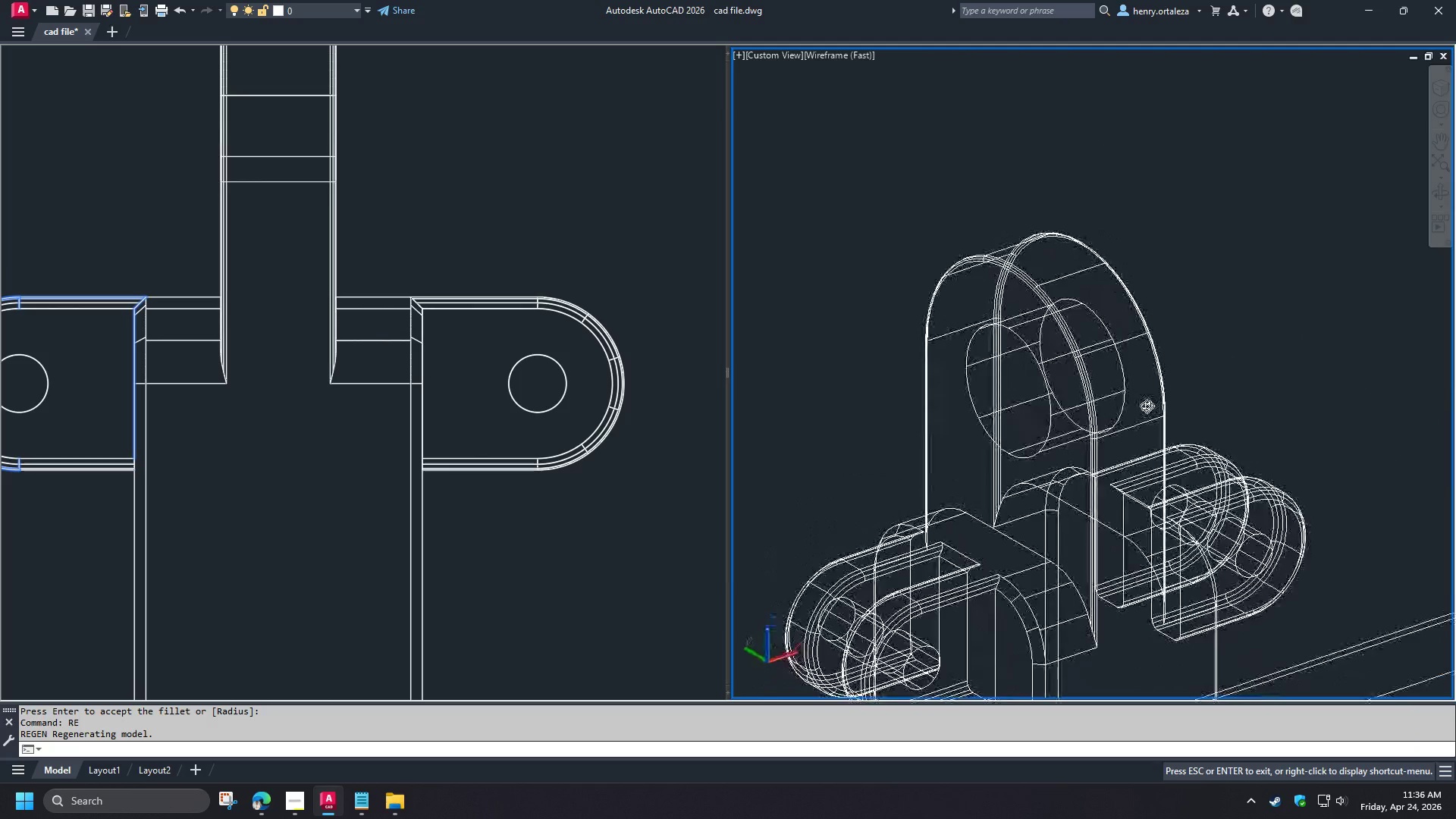 
key(Shift+ShiftLeft)
 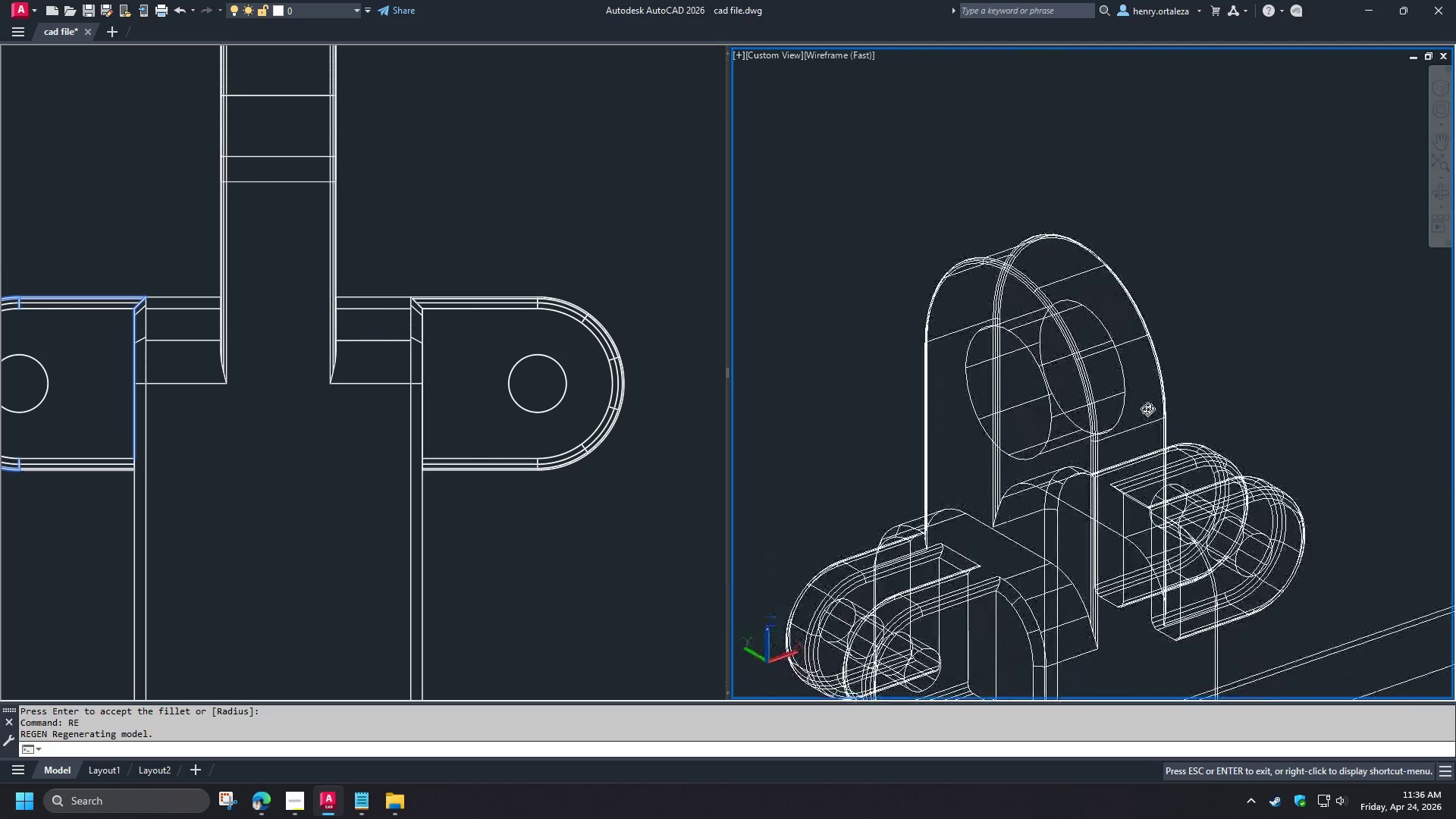 
key(Shift+ShiftLeft)
 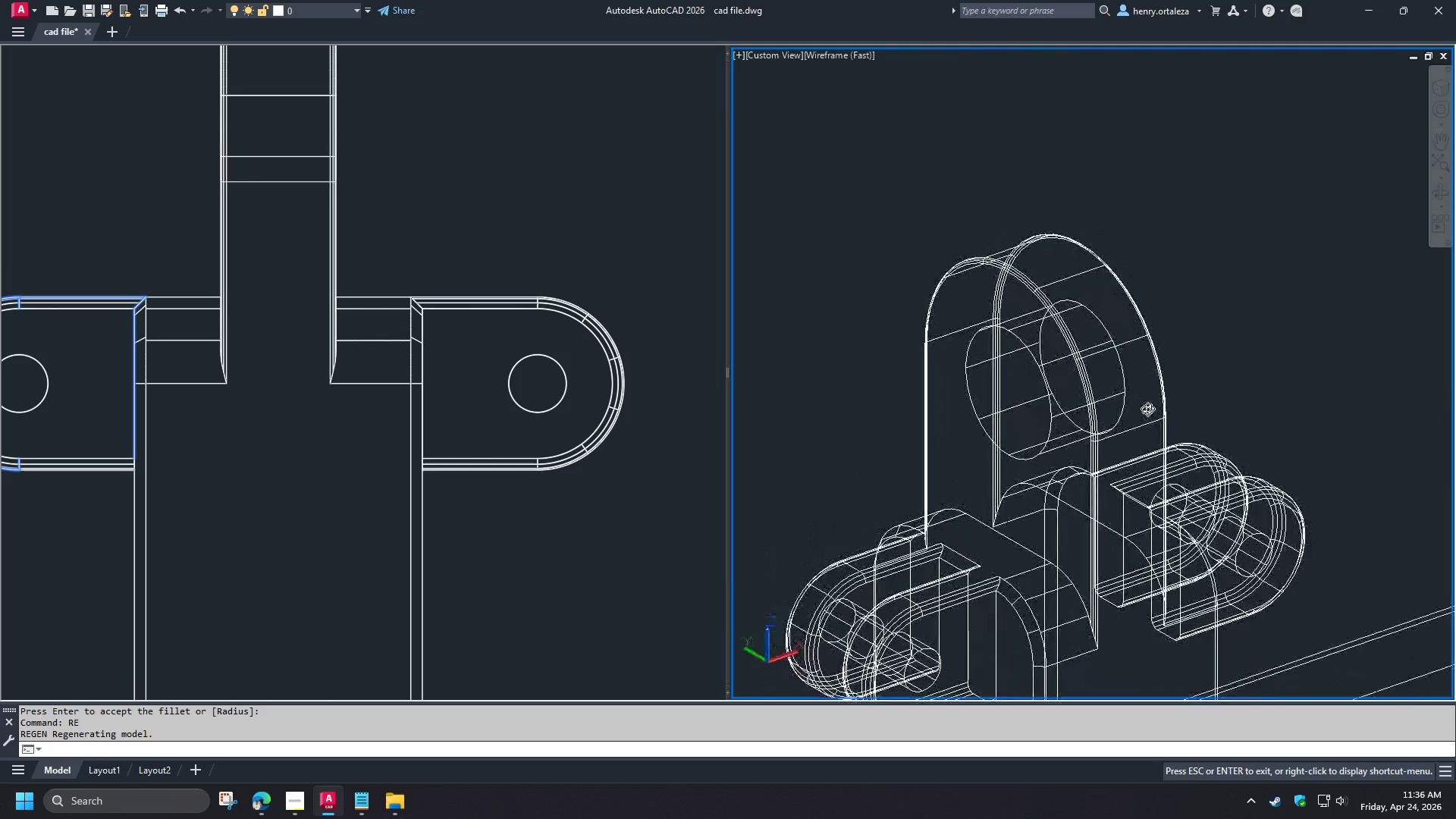 
key(Shift+ShiftLeft)
 